 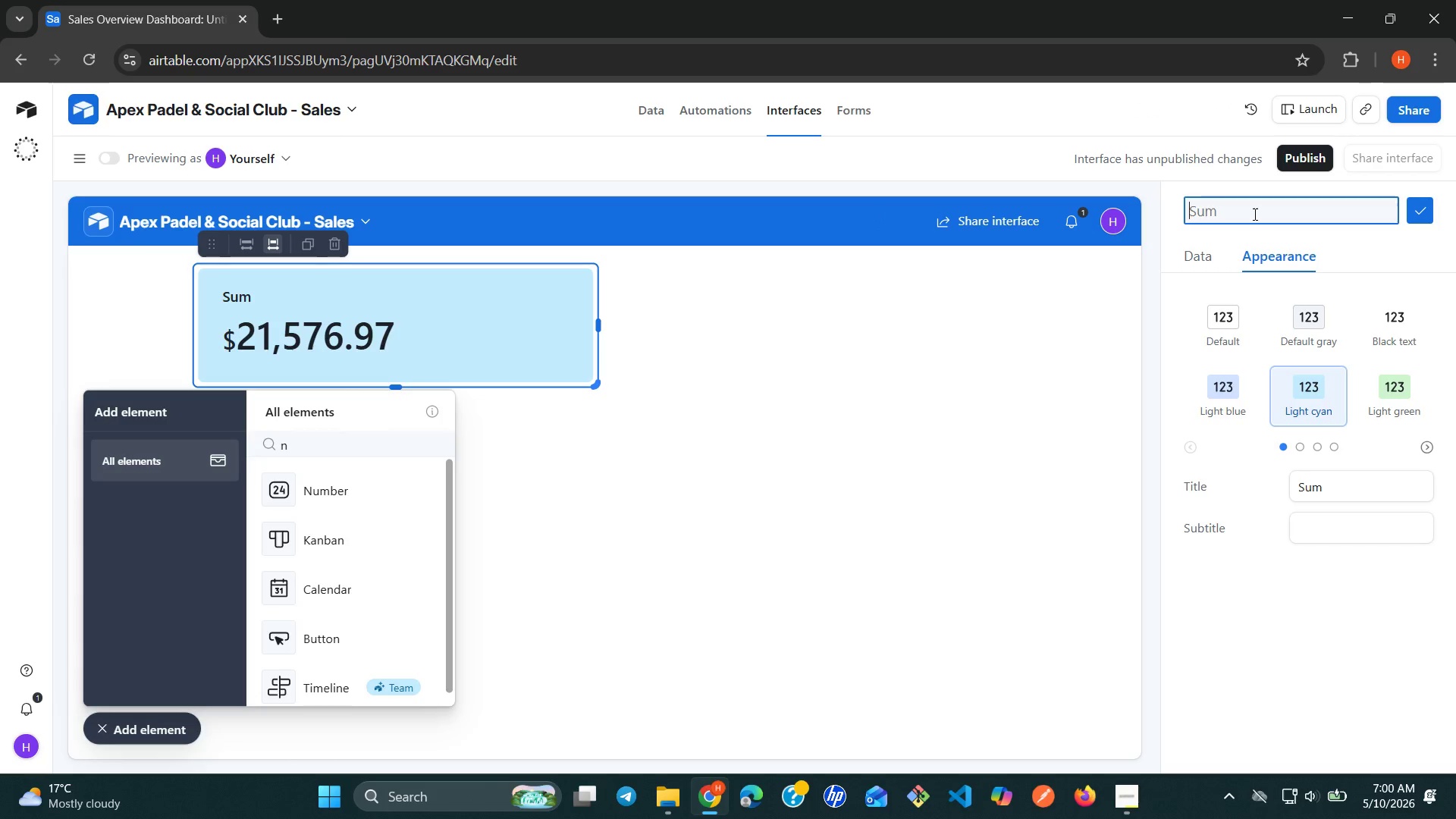 
type(Total )
 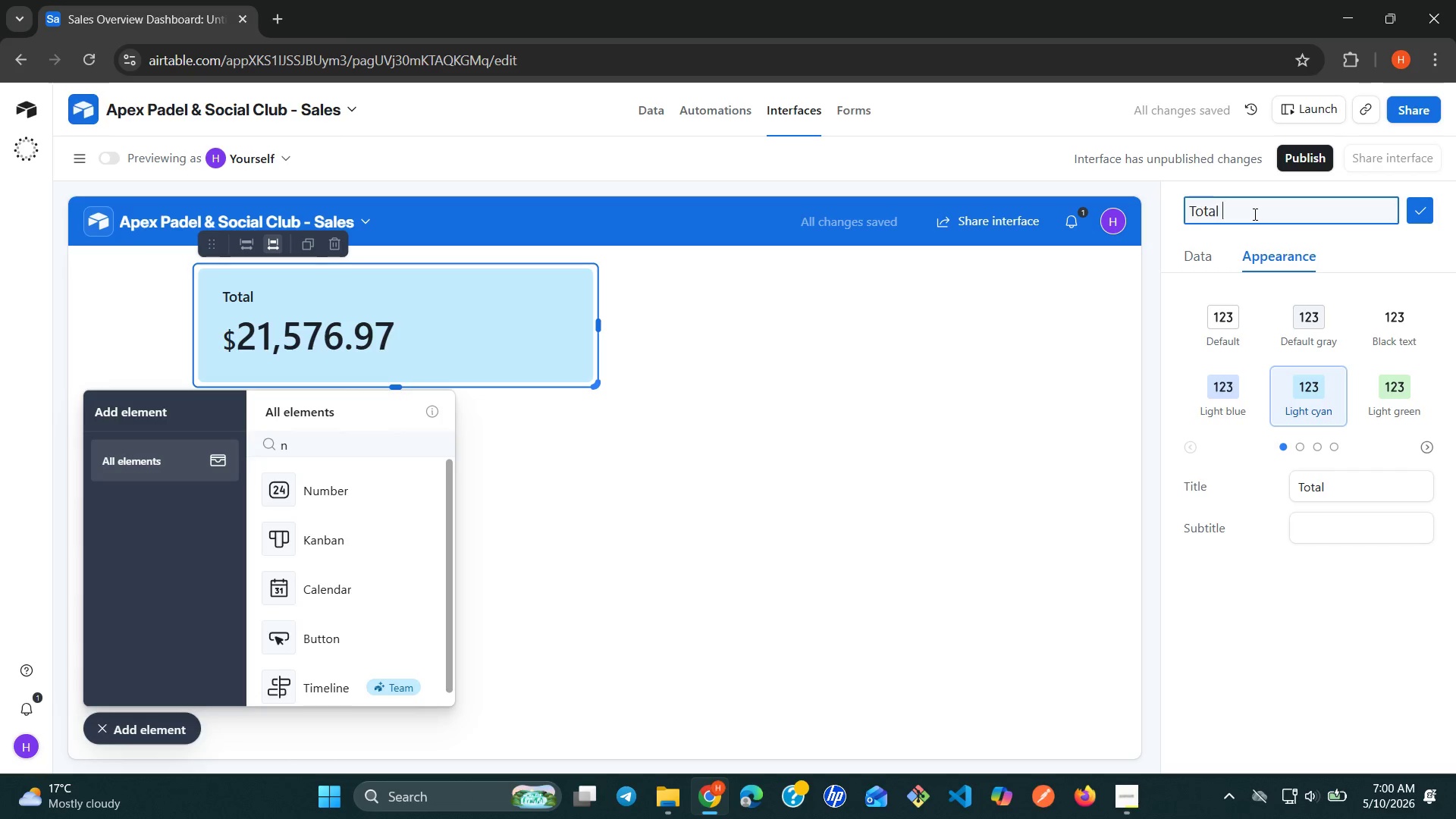 
type(Re)
 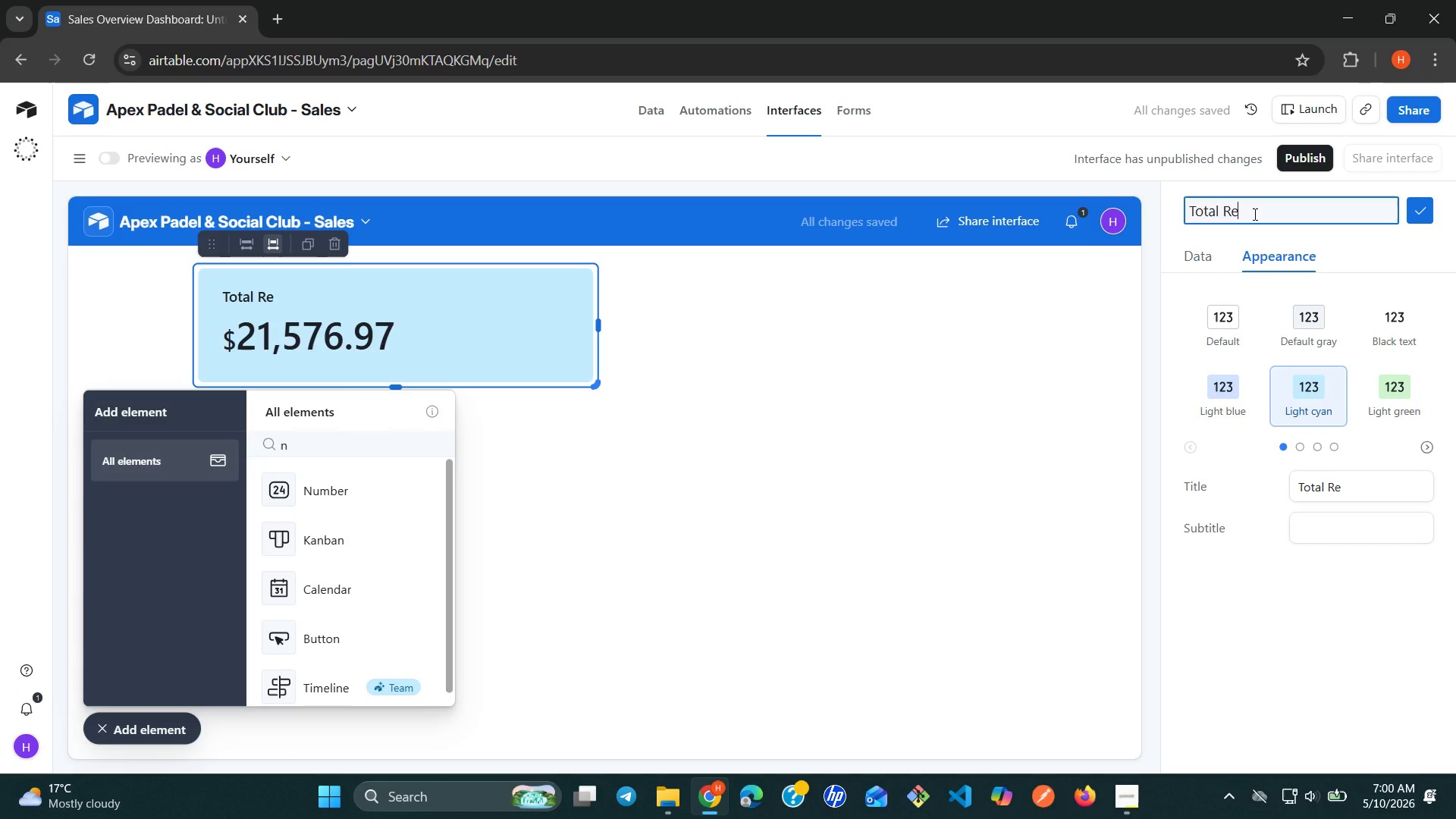 
wait(5.66)
 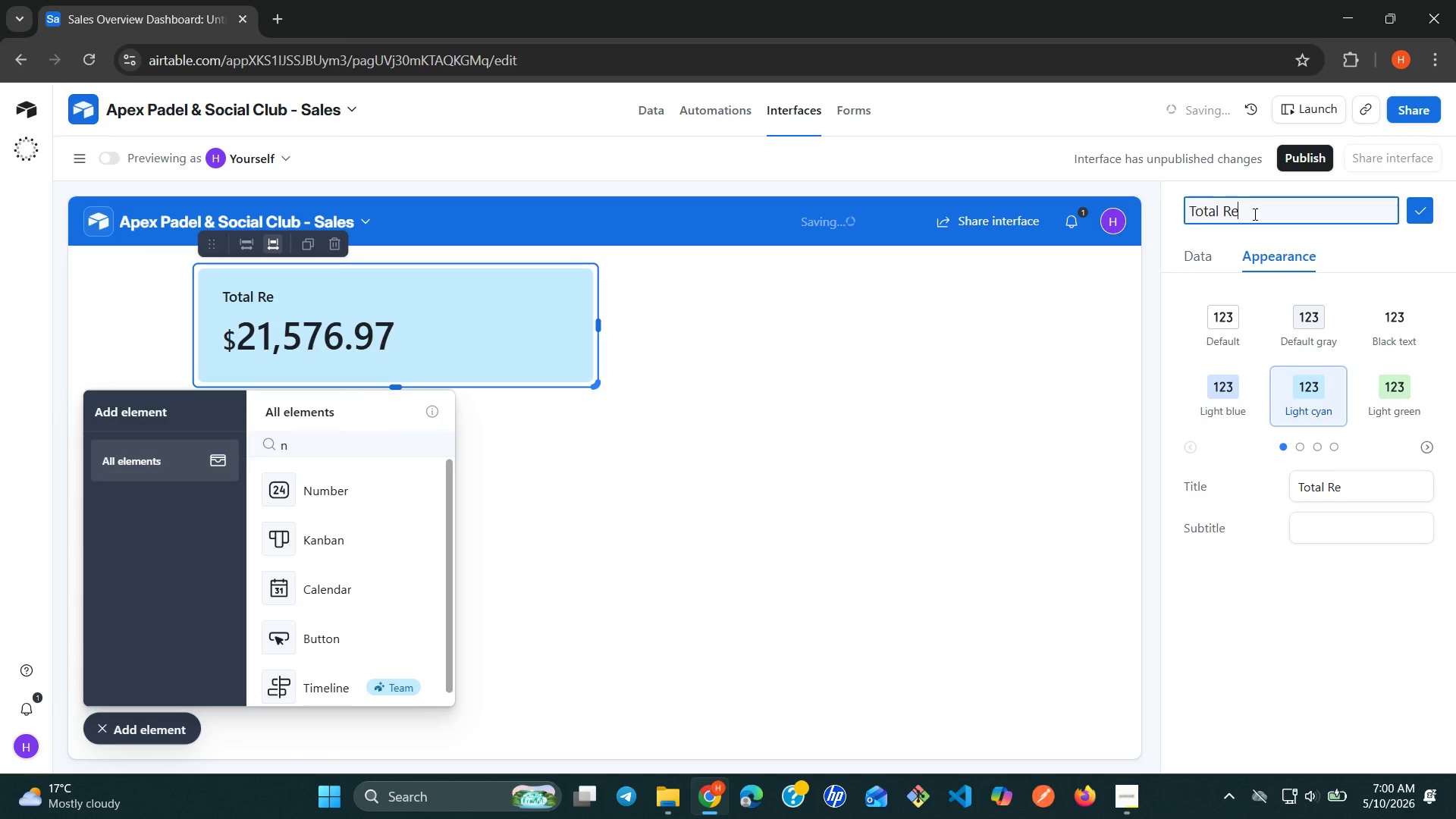 
type(ne)
key(Backspace)
key(Backspace)
type(venue)
 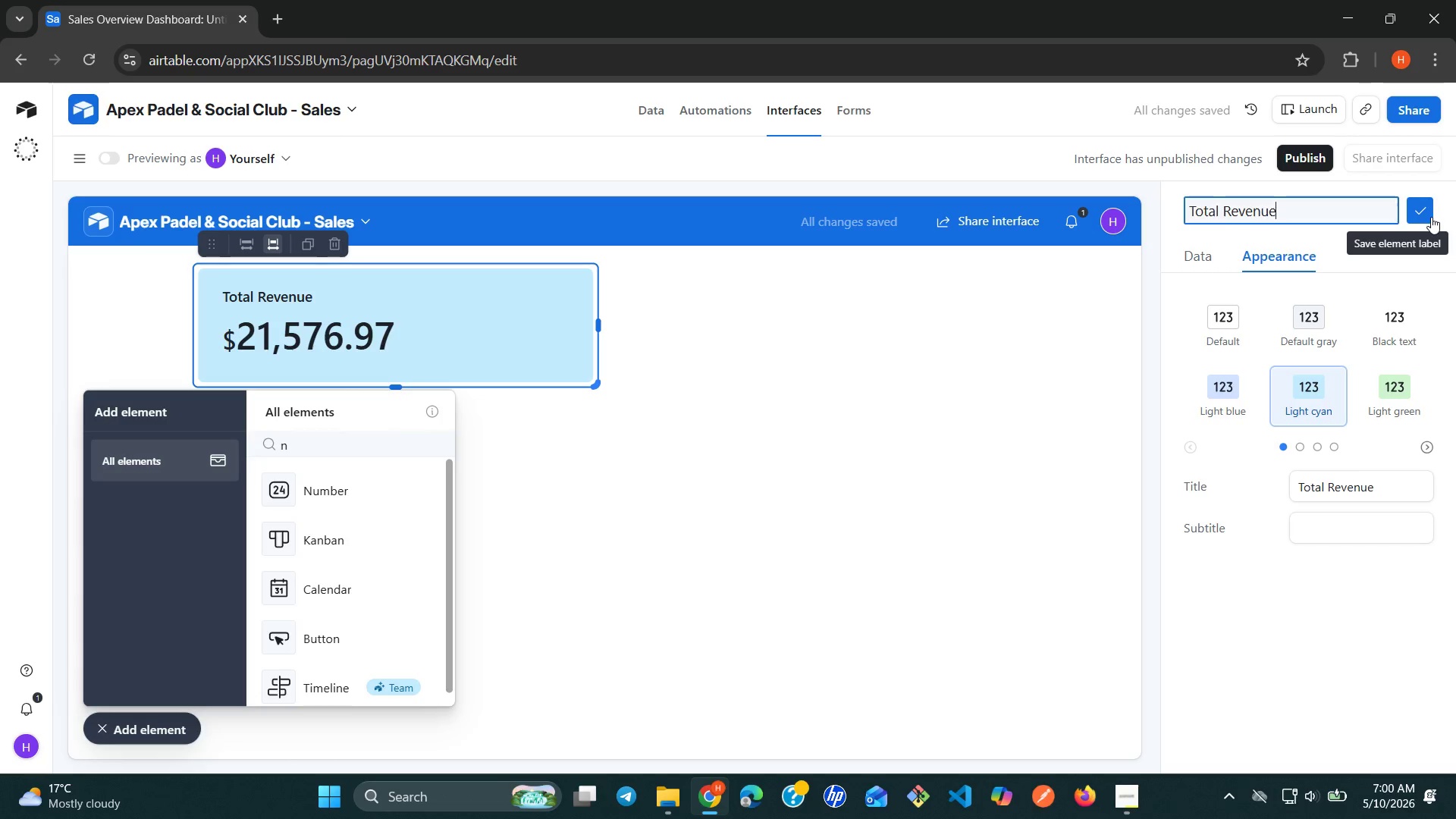 
left_click([1426, 215])
 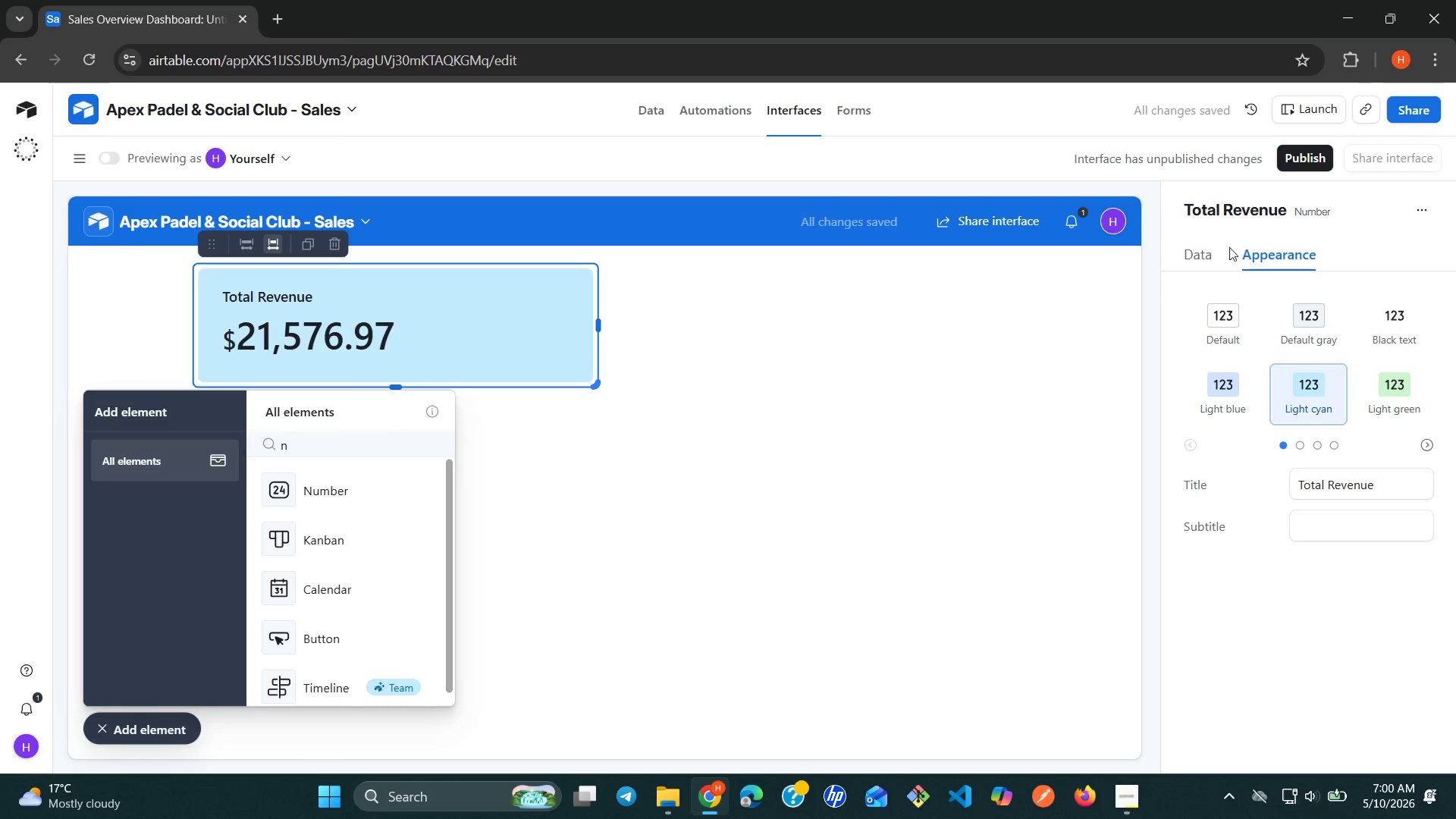 
left_click([1216, 256])
 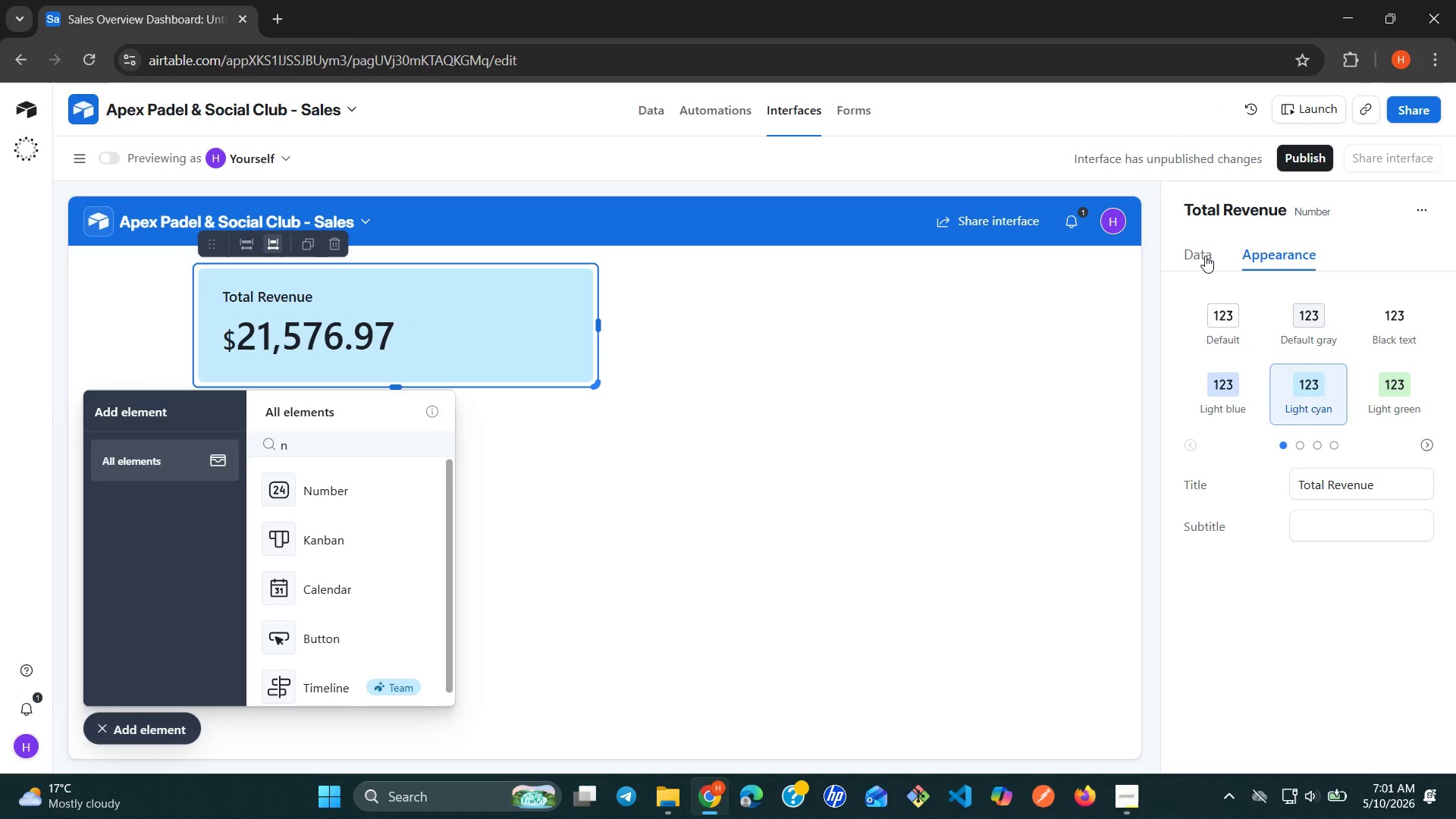 
left_click([1201, 256])
 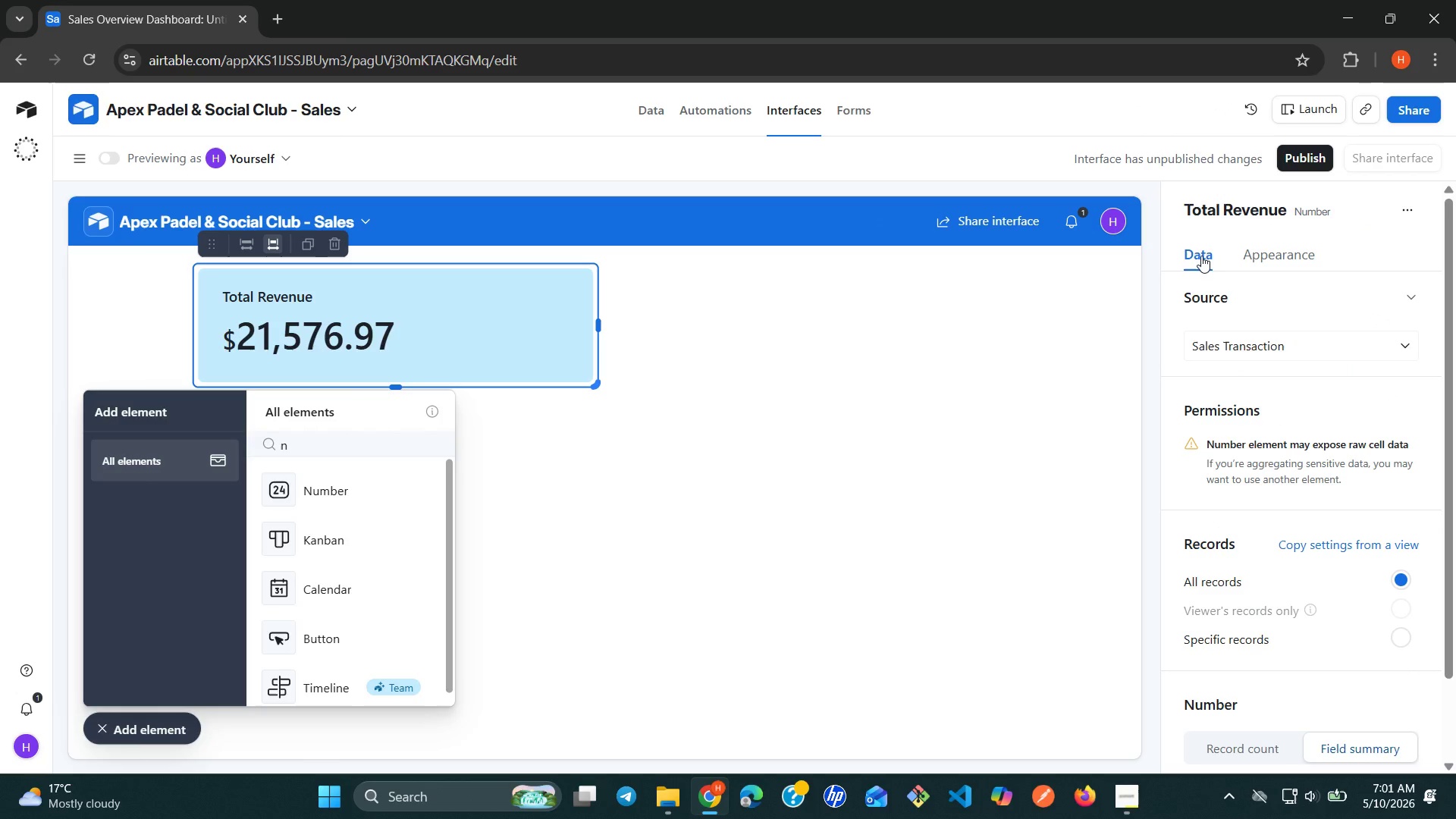 
mouse_move([1289, 434])
 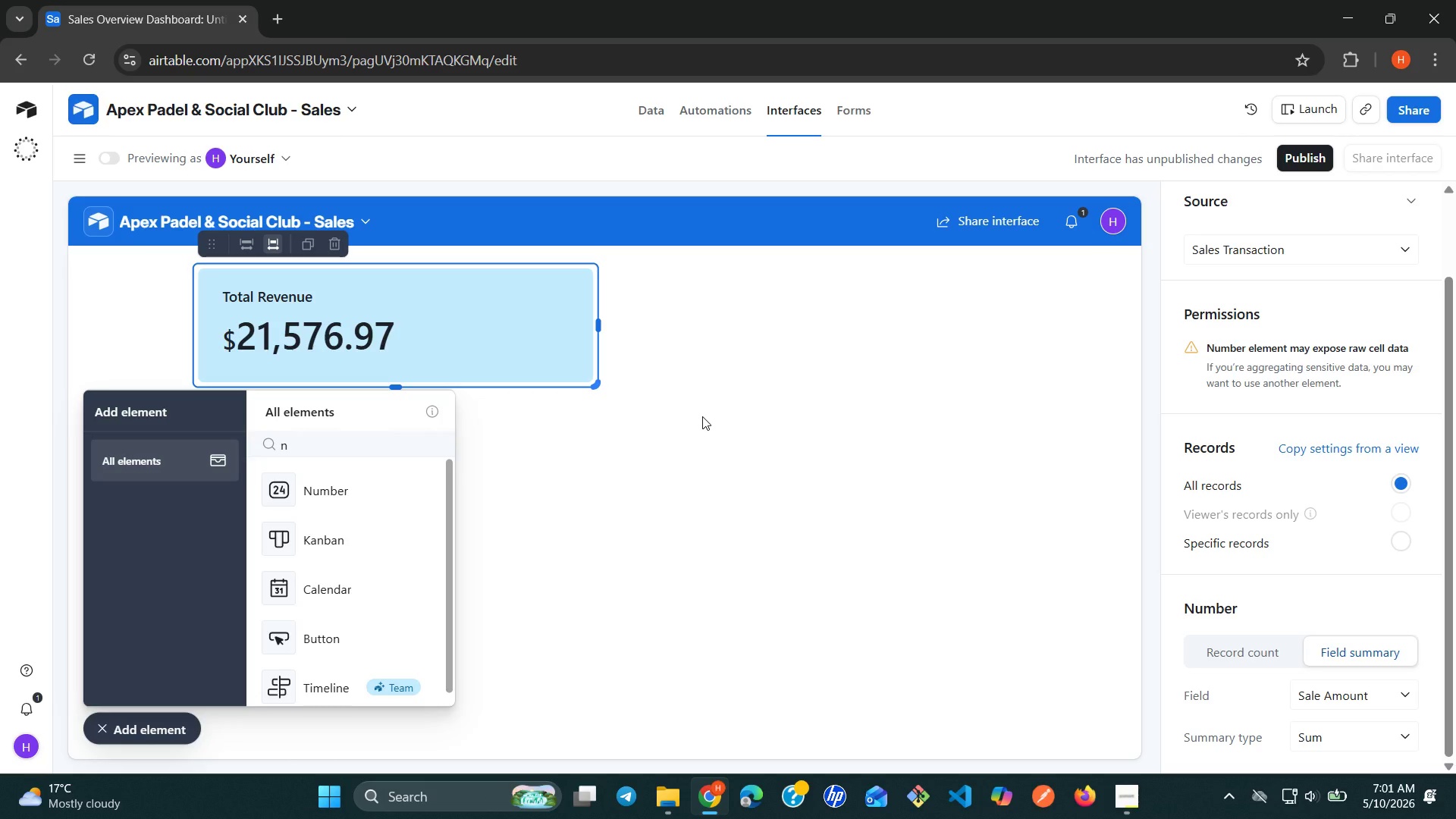 
left_click([702, 416])
 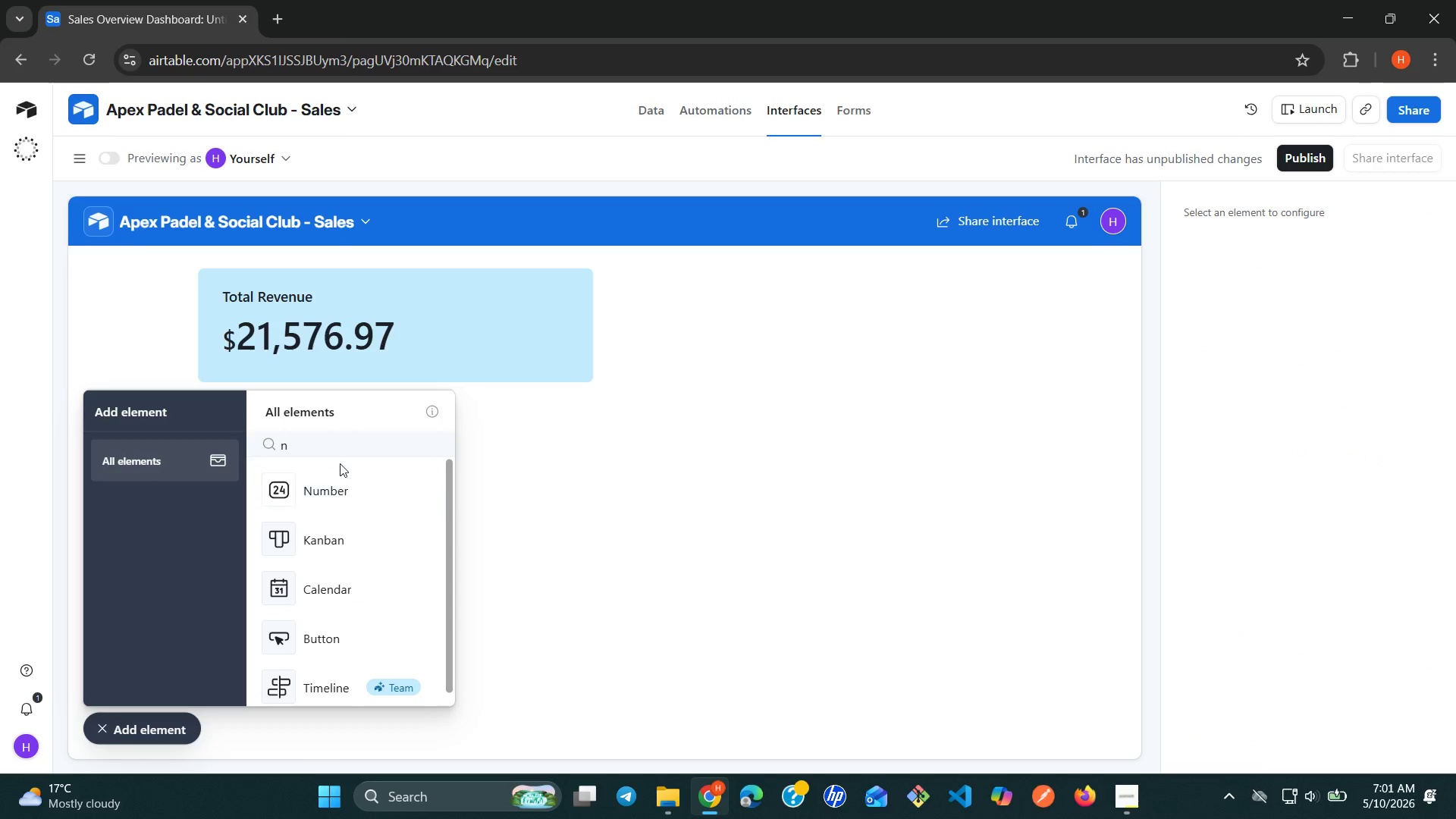 
left_click([334, 455])
 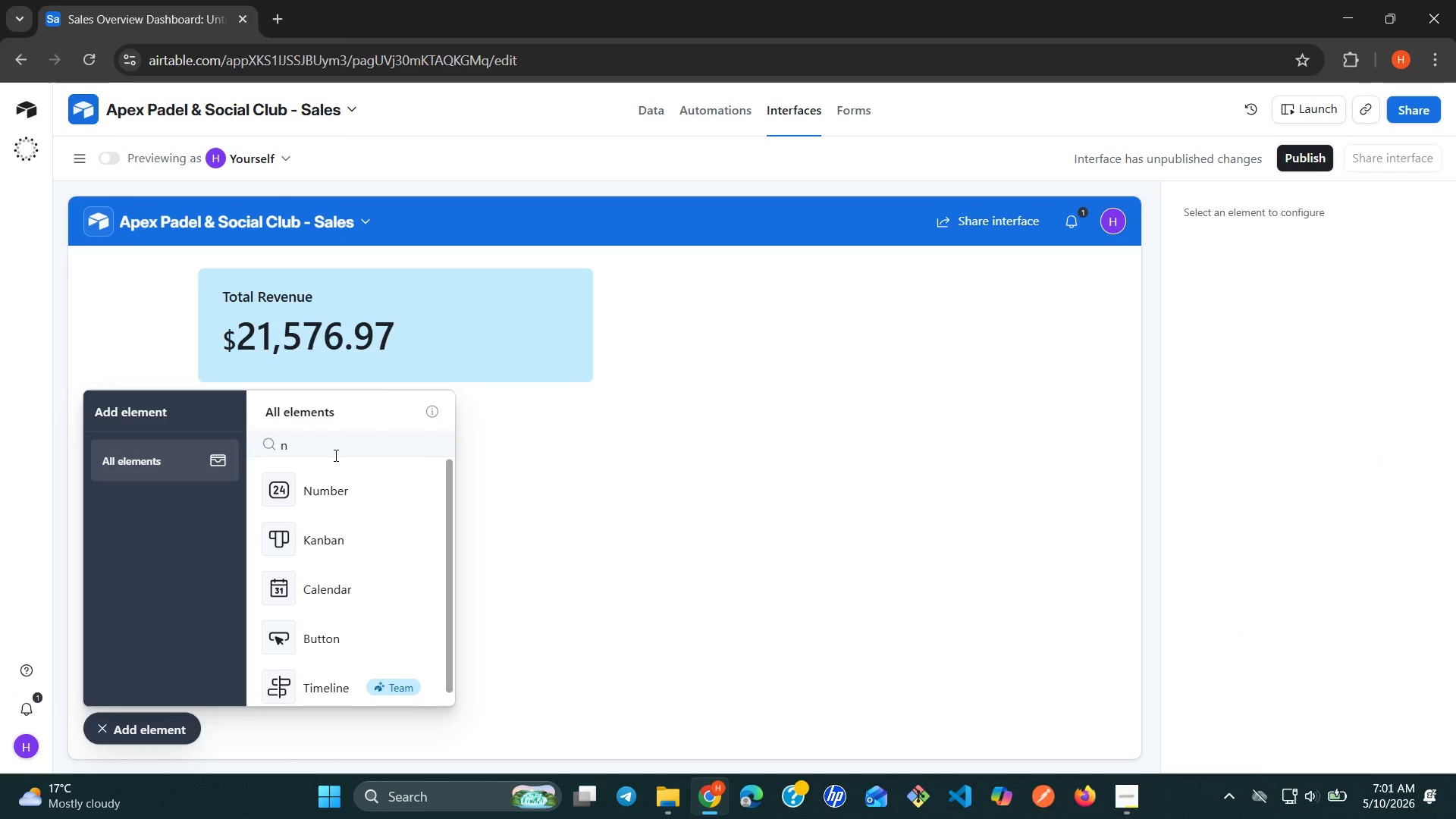 
key(Backspace)
 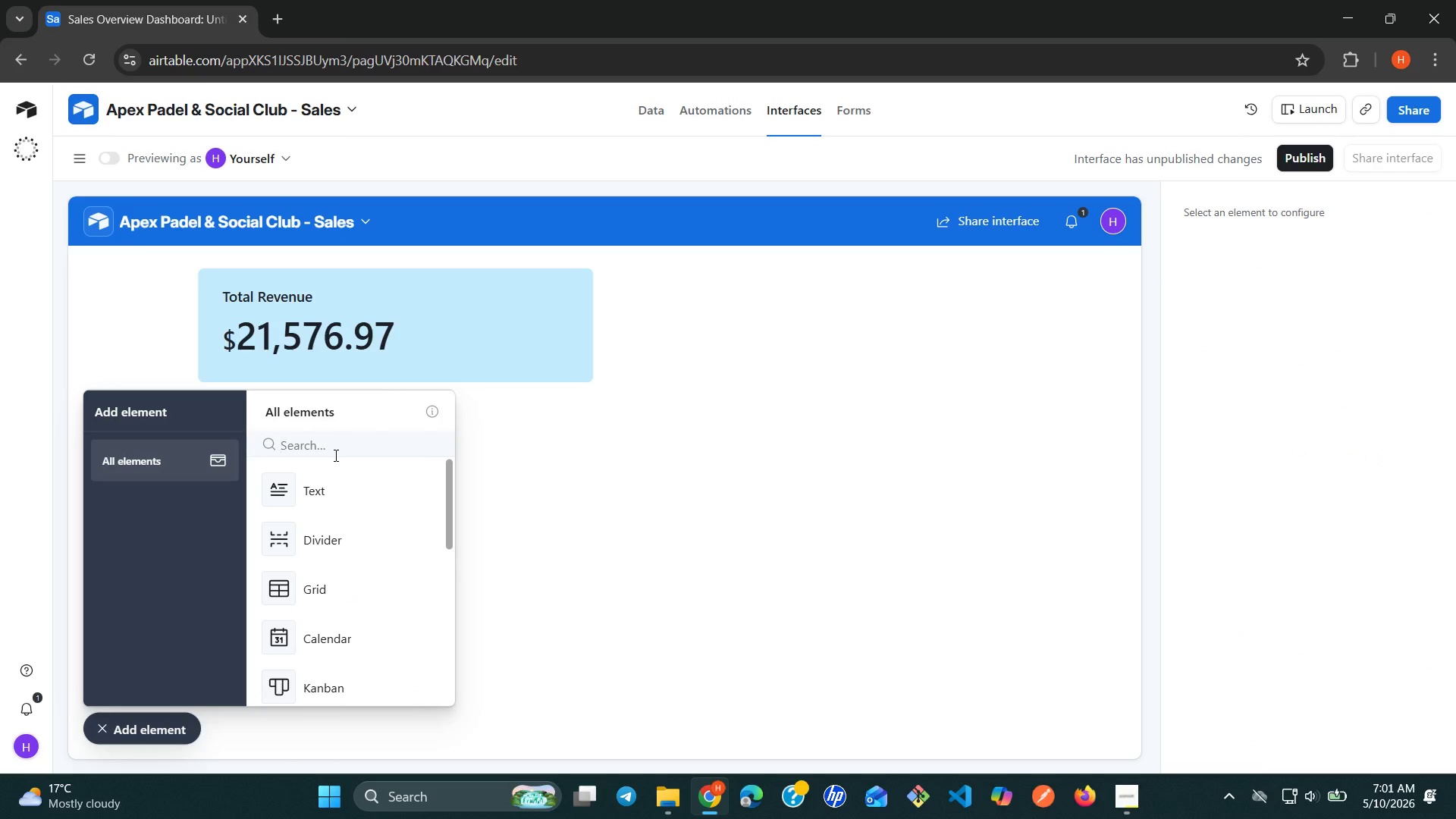 
key(N)
 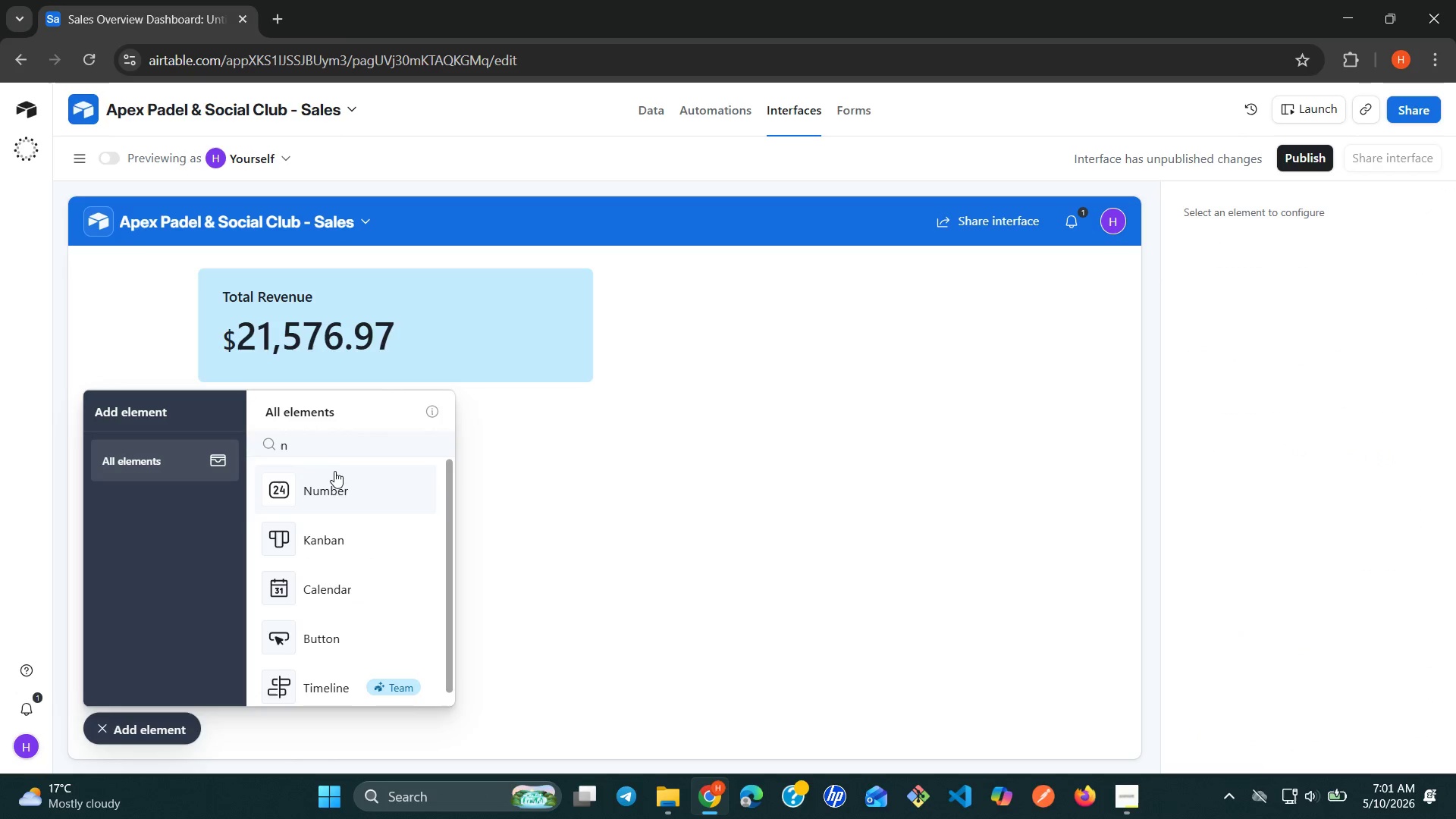 
left_click([334, 474])
 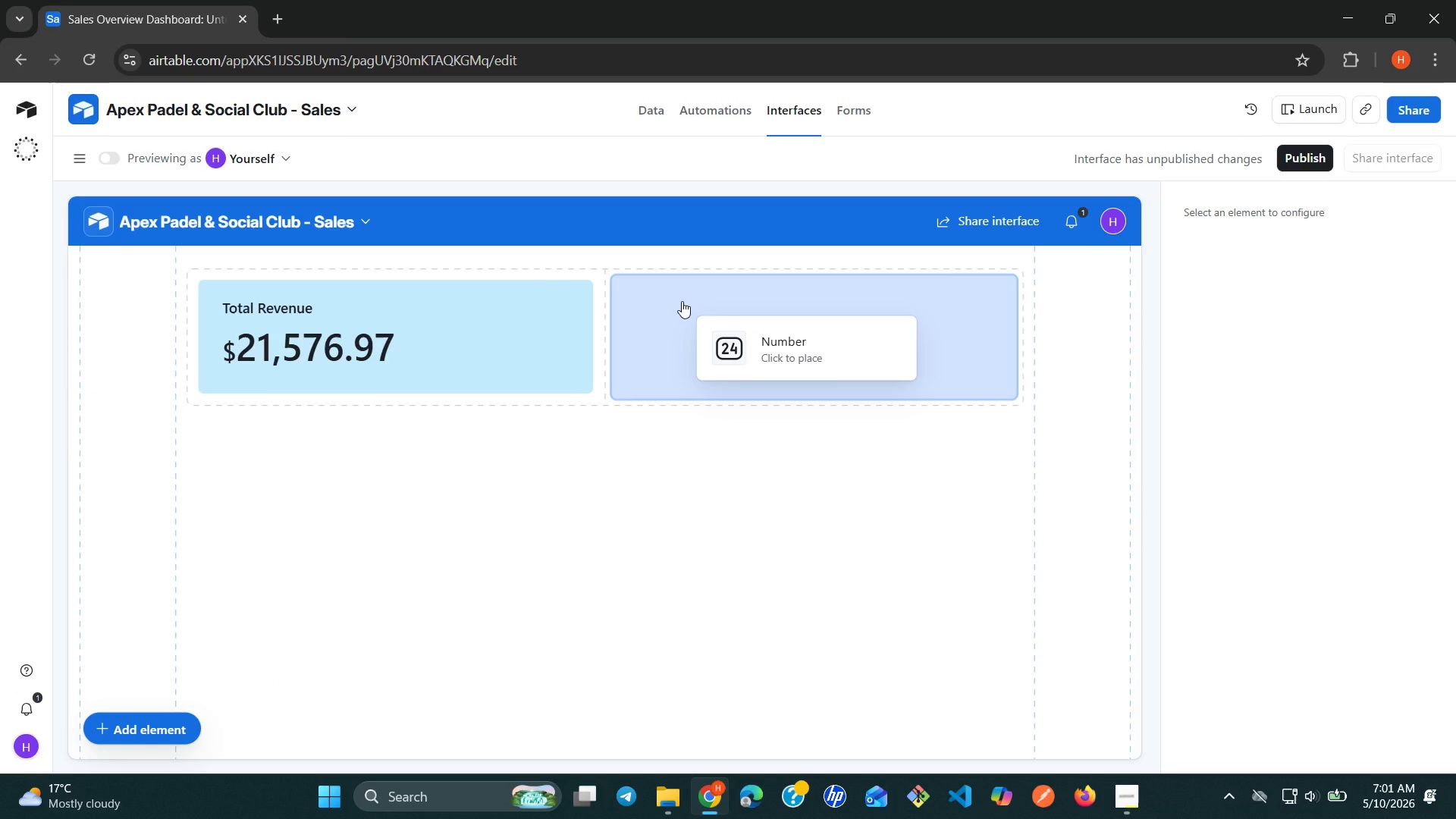 
wait(12.66)
 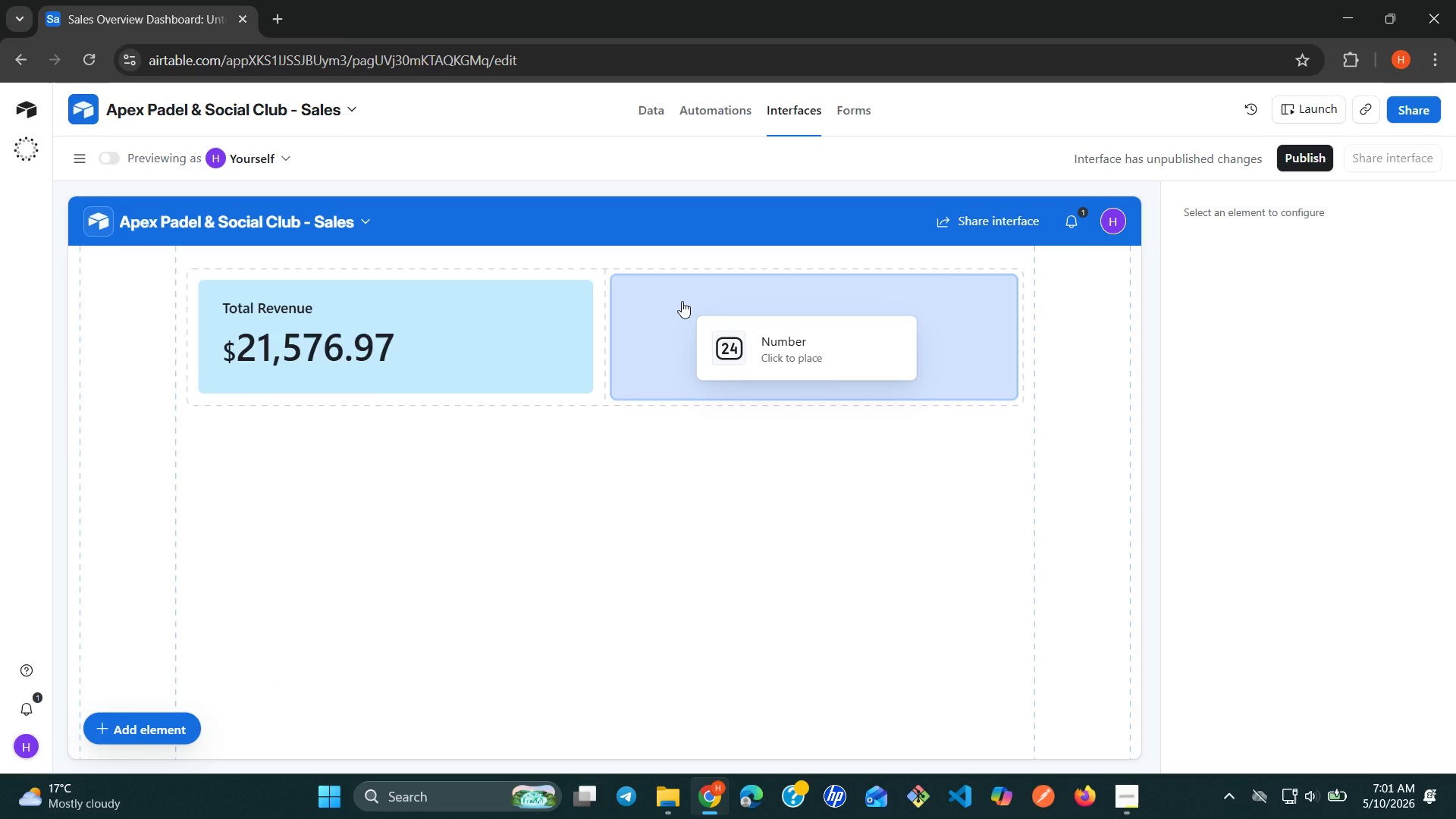 
left_click([682, 301])
 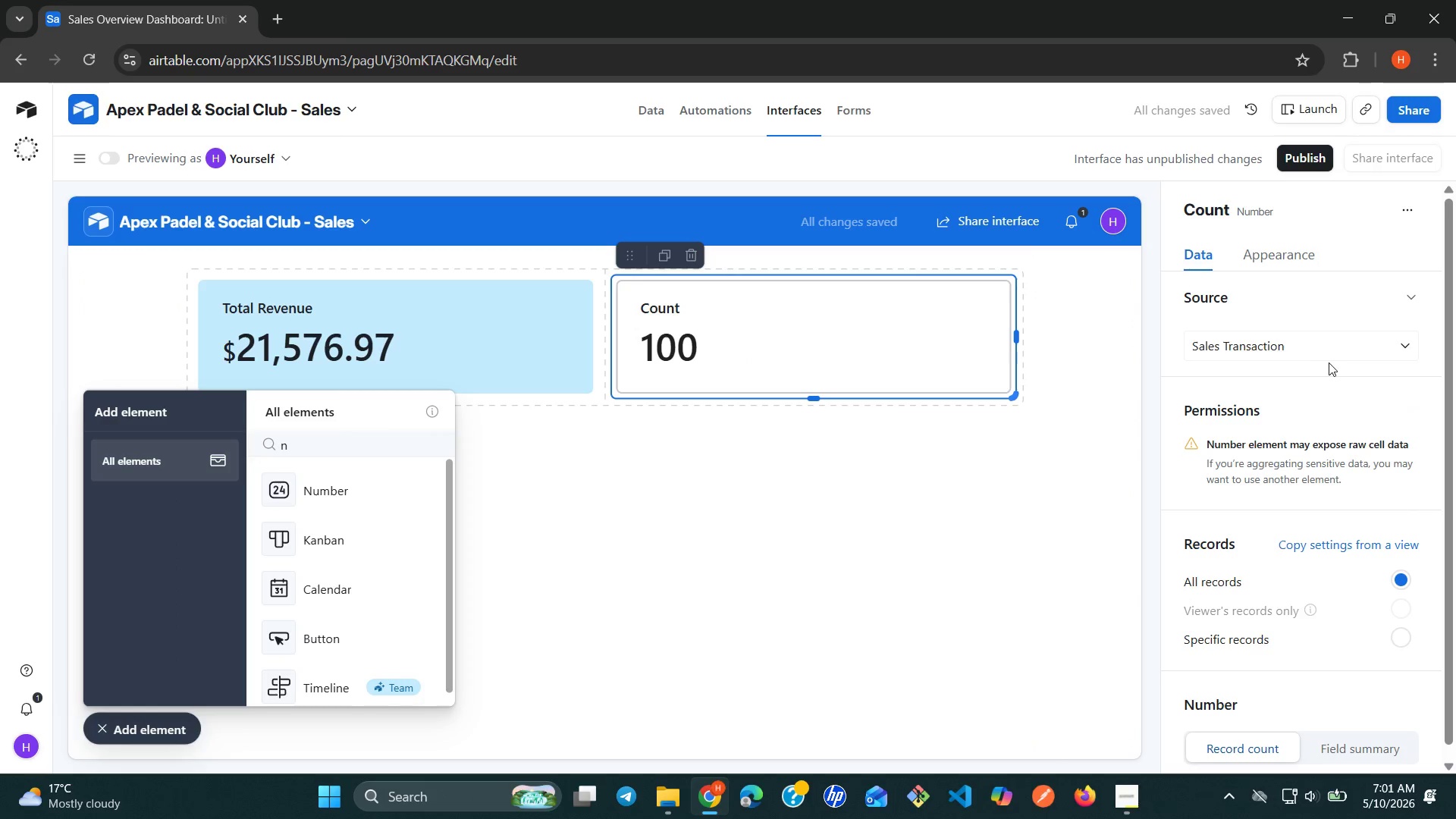 
left_click([1404, 360])
 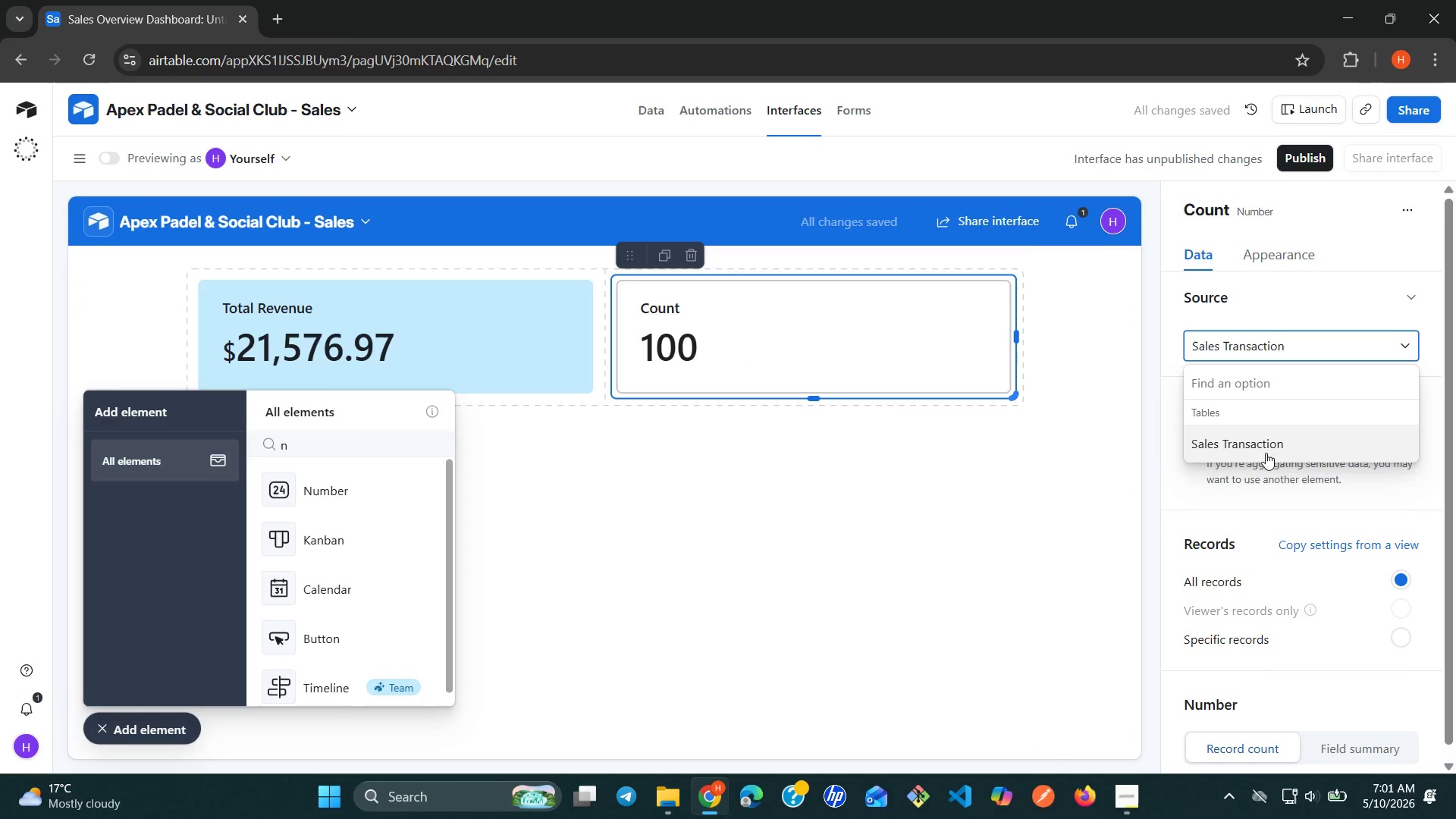 
left_click([1282, 441])
 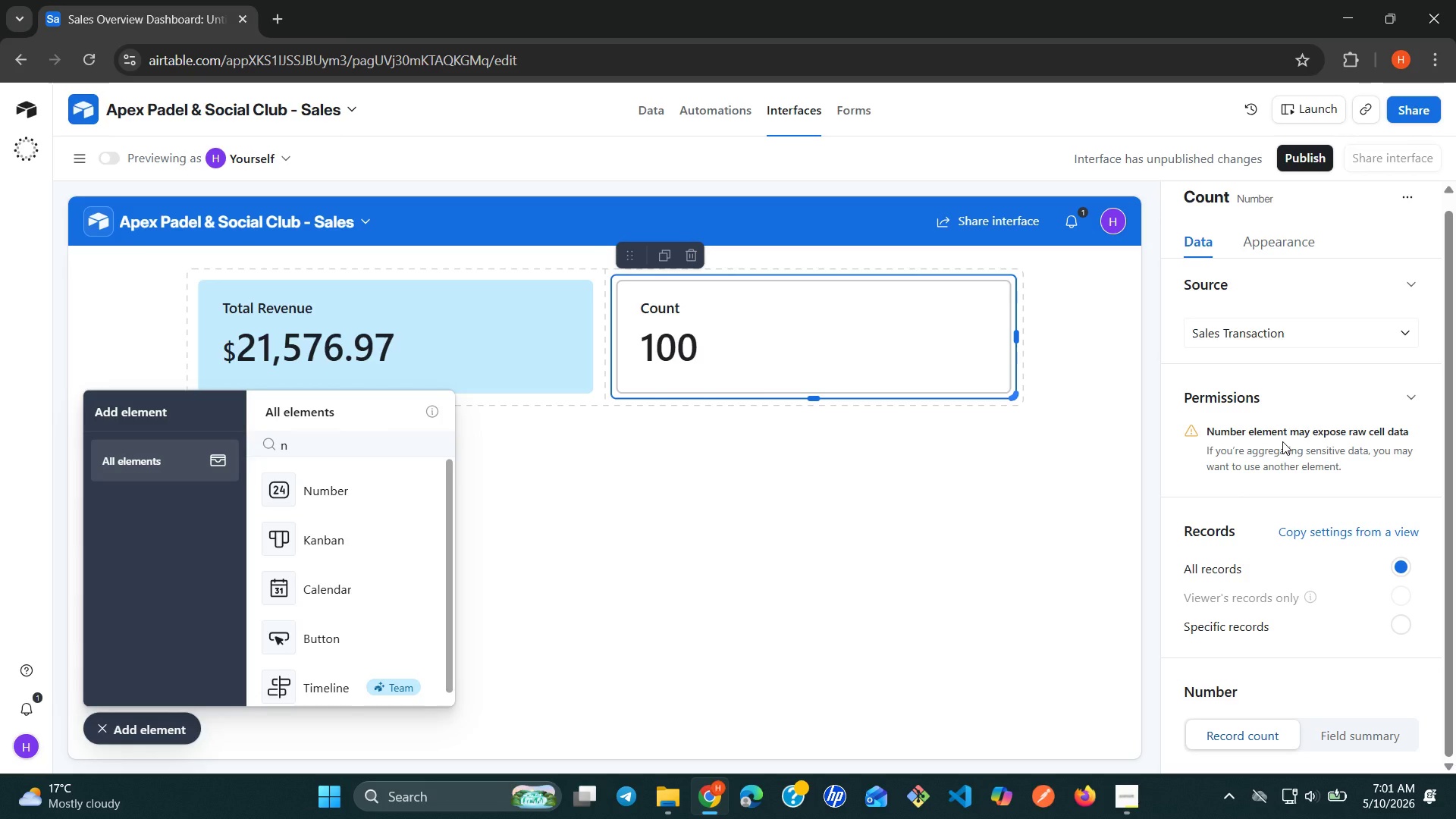 
wait(23.11)
 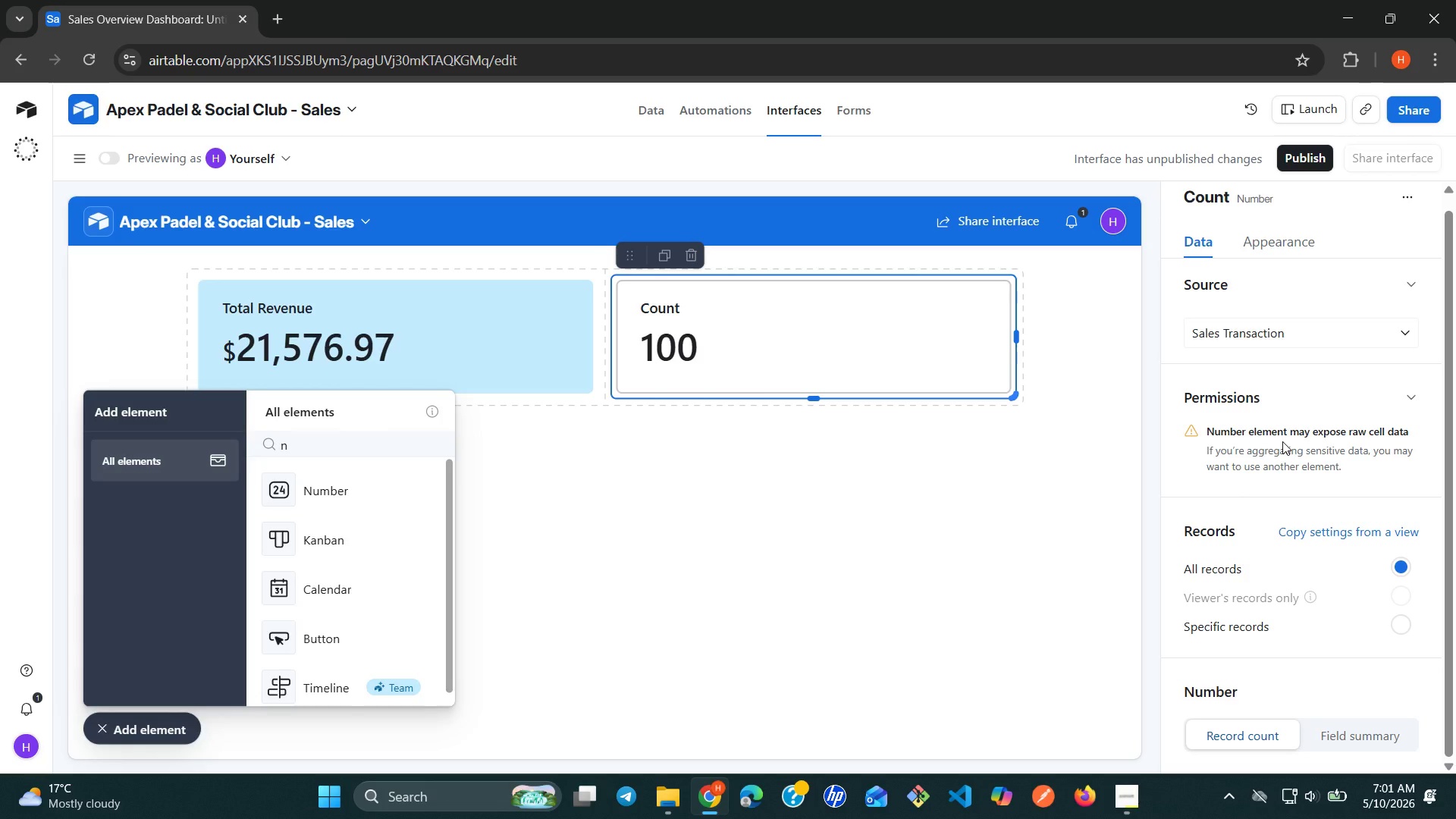 
left_click([1312, 189])
 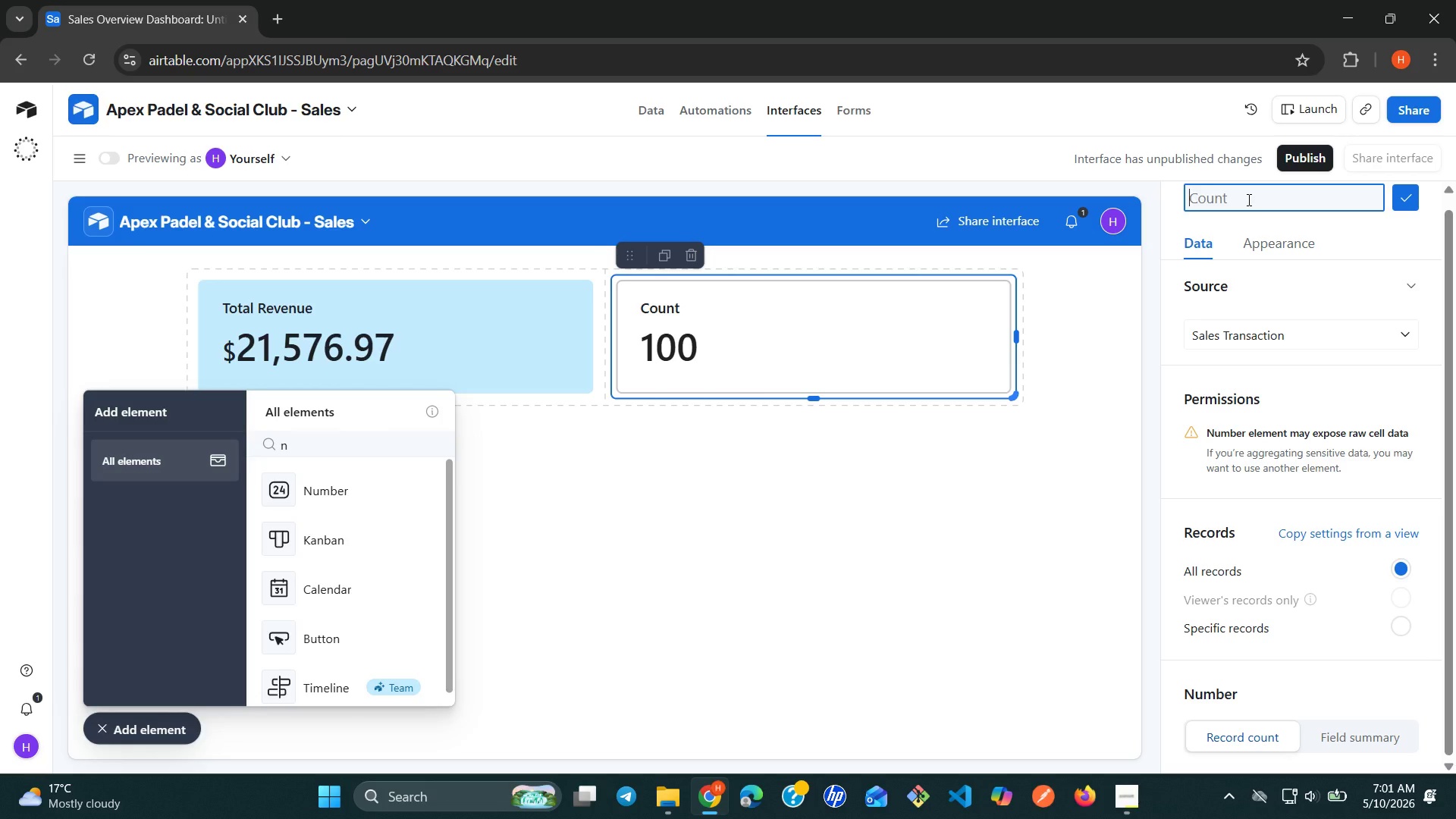 
type(Total Transactions)
 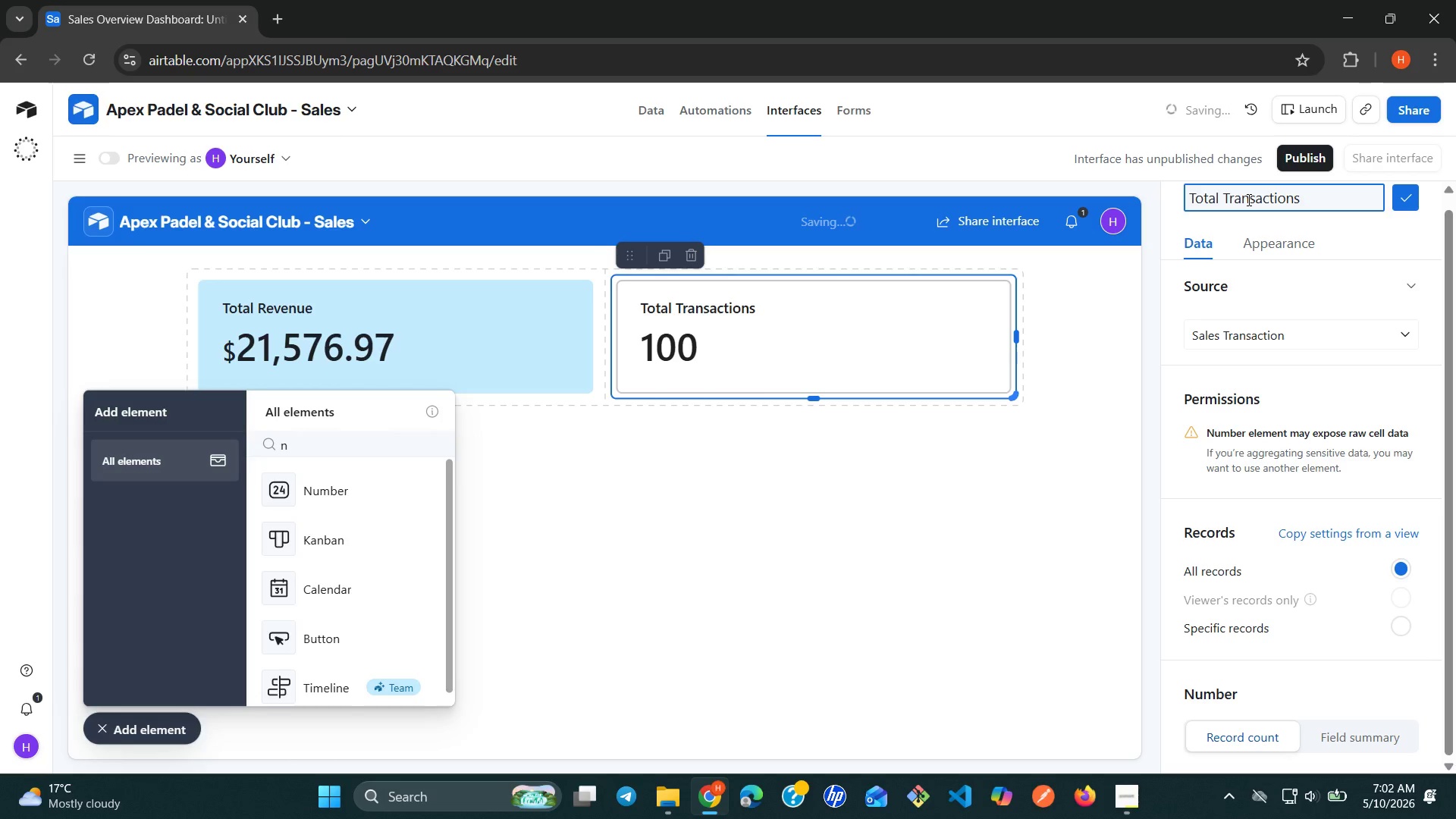 
wait(26.98)
 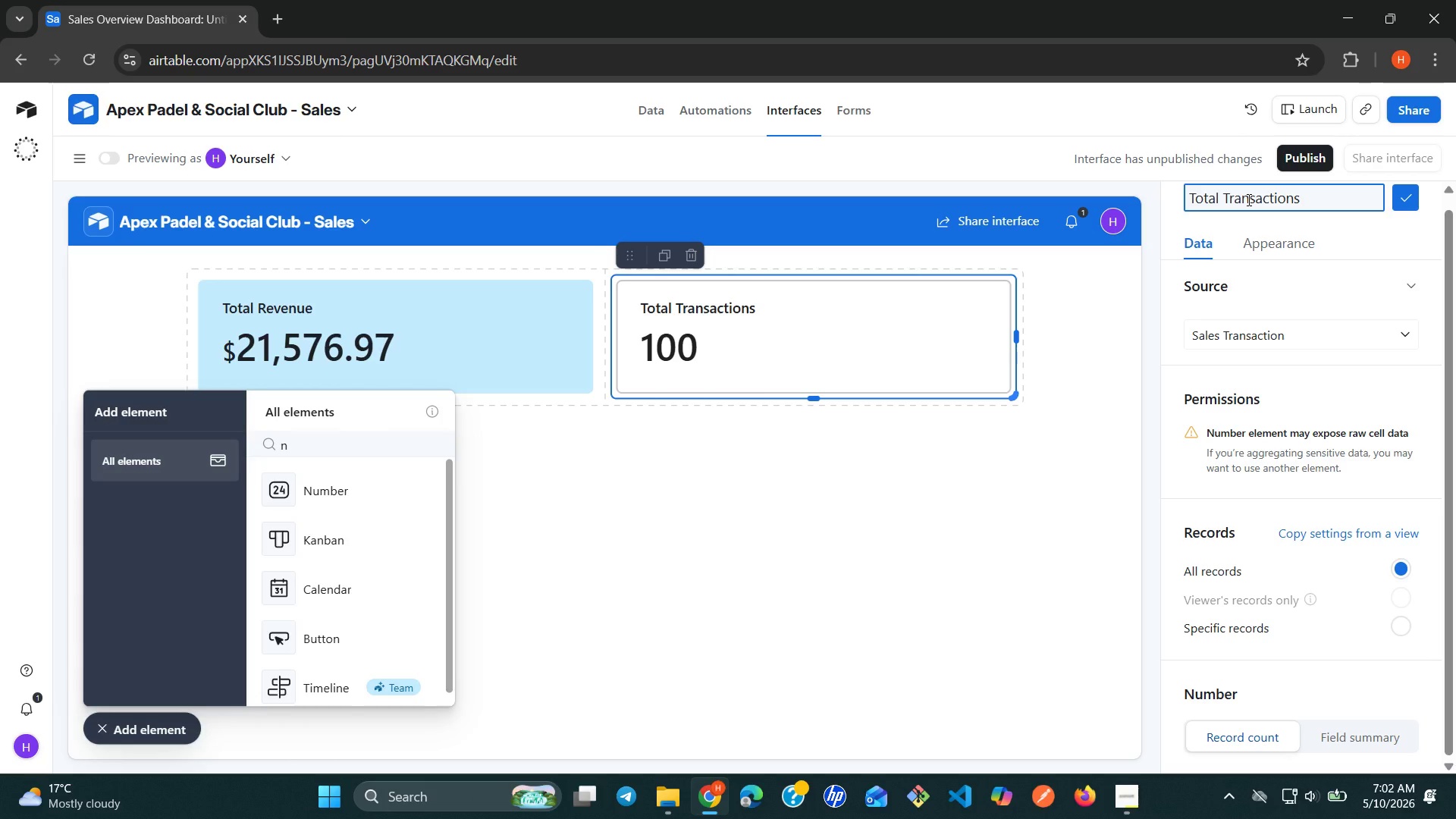 
left_click([1269, 237])
 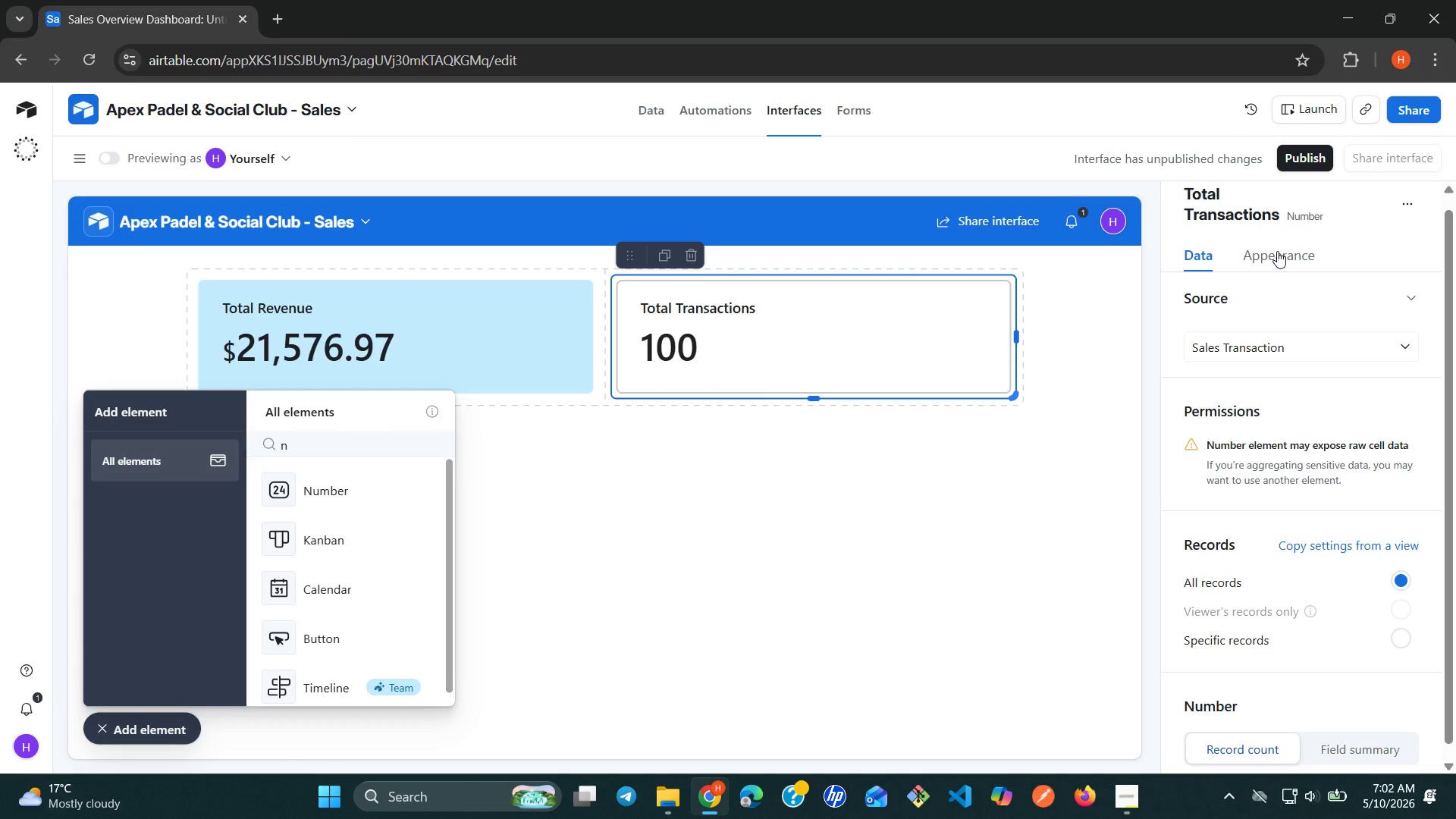 
left_click([1277, 251])
 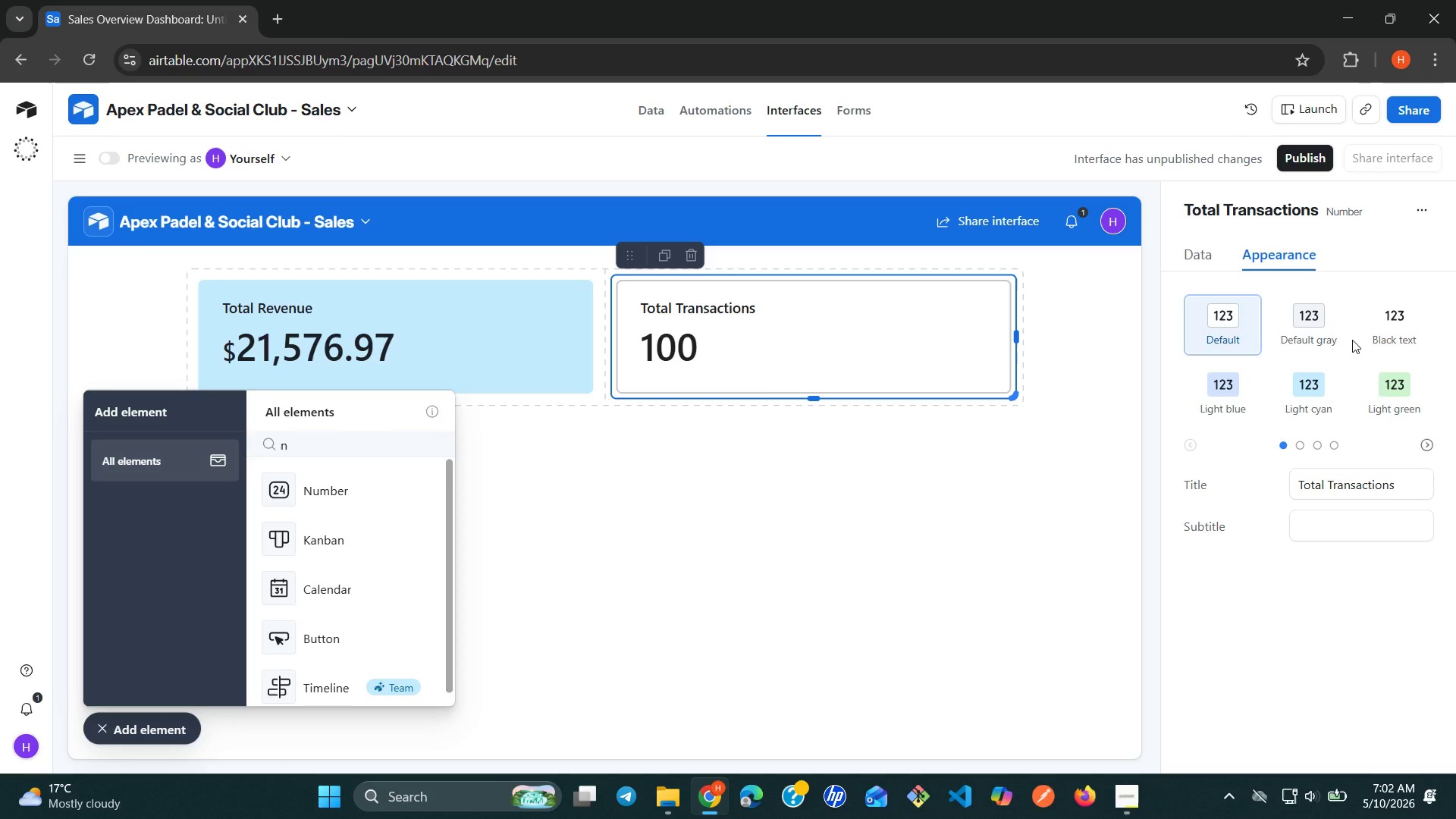 
left_click([1380, 382])
 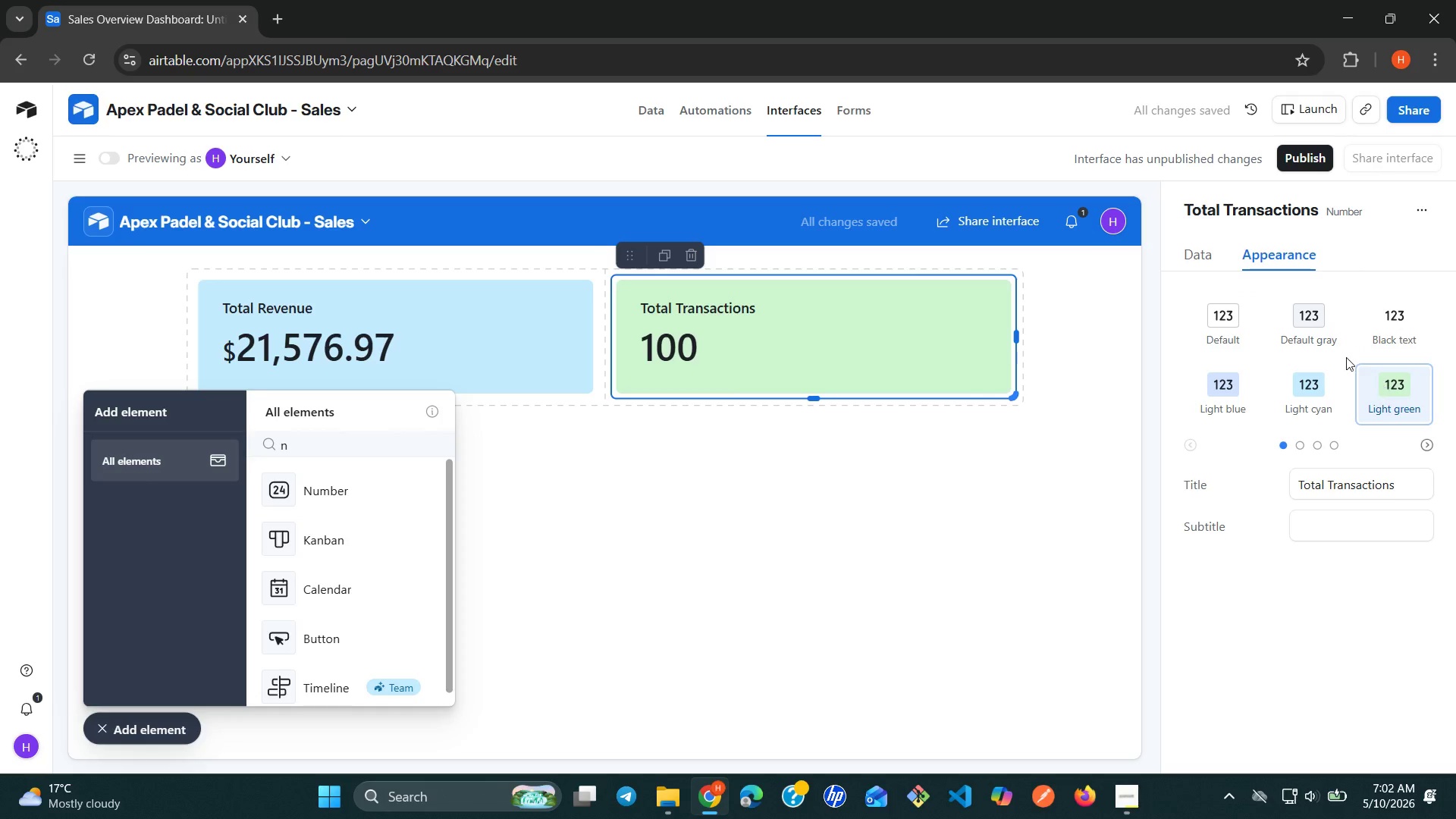 
left_click([1207, 255])
 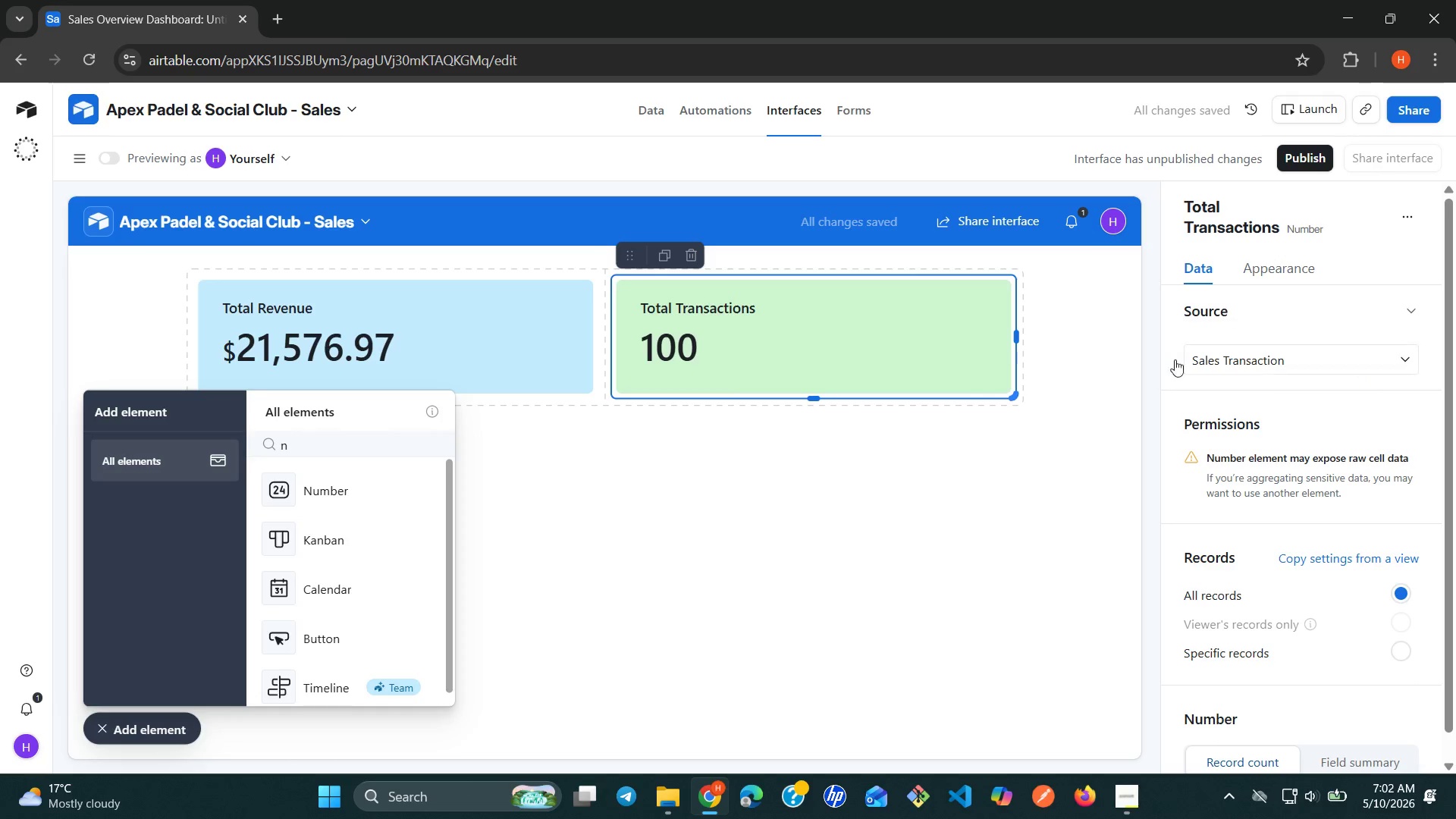 
left_click([1070, 364])
 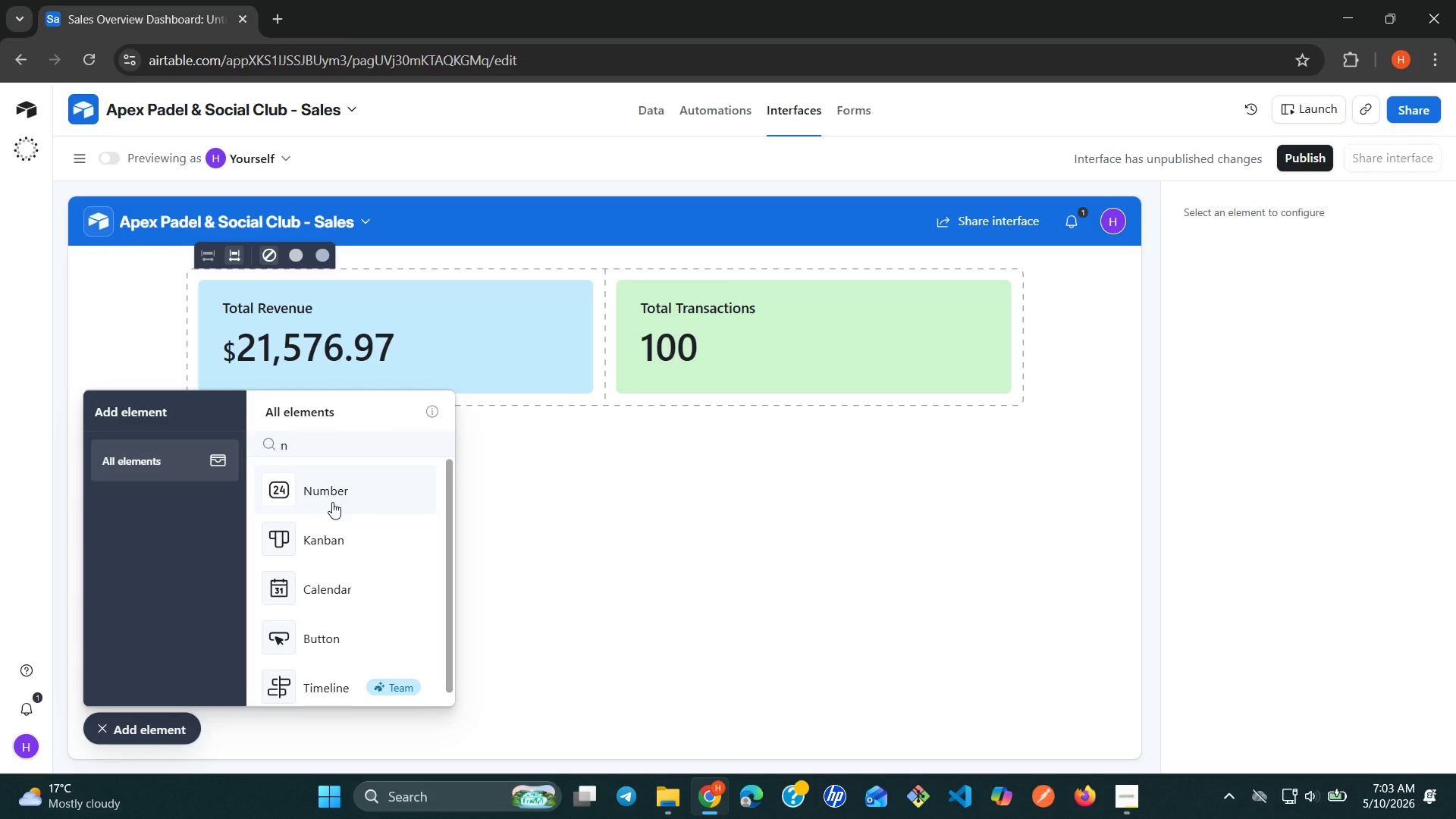 
wait(28.88)
 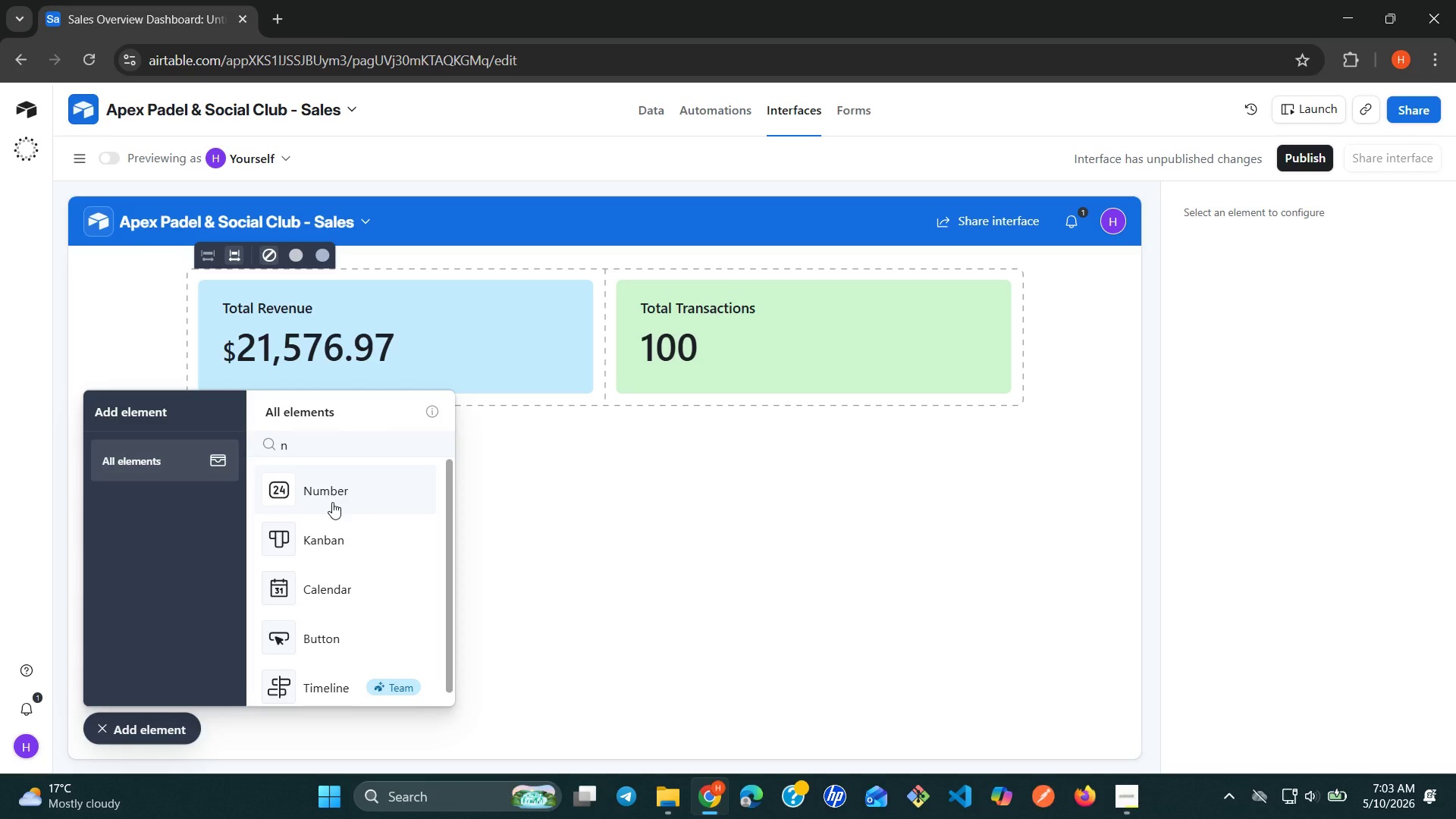 
left_click([332, 502])
 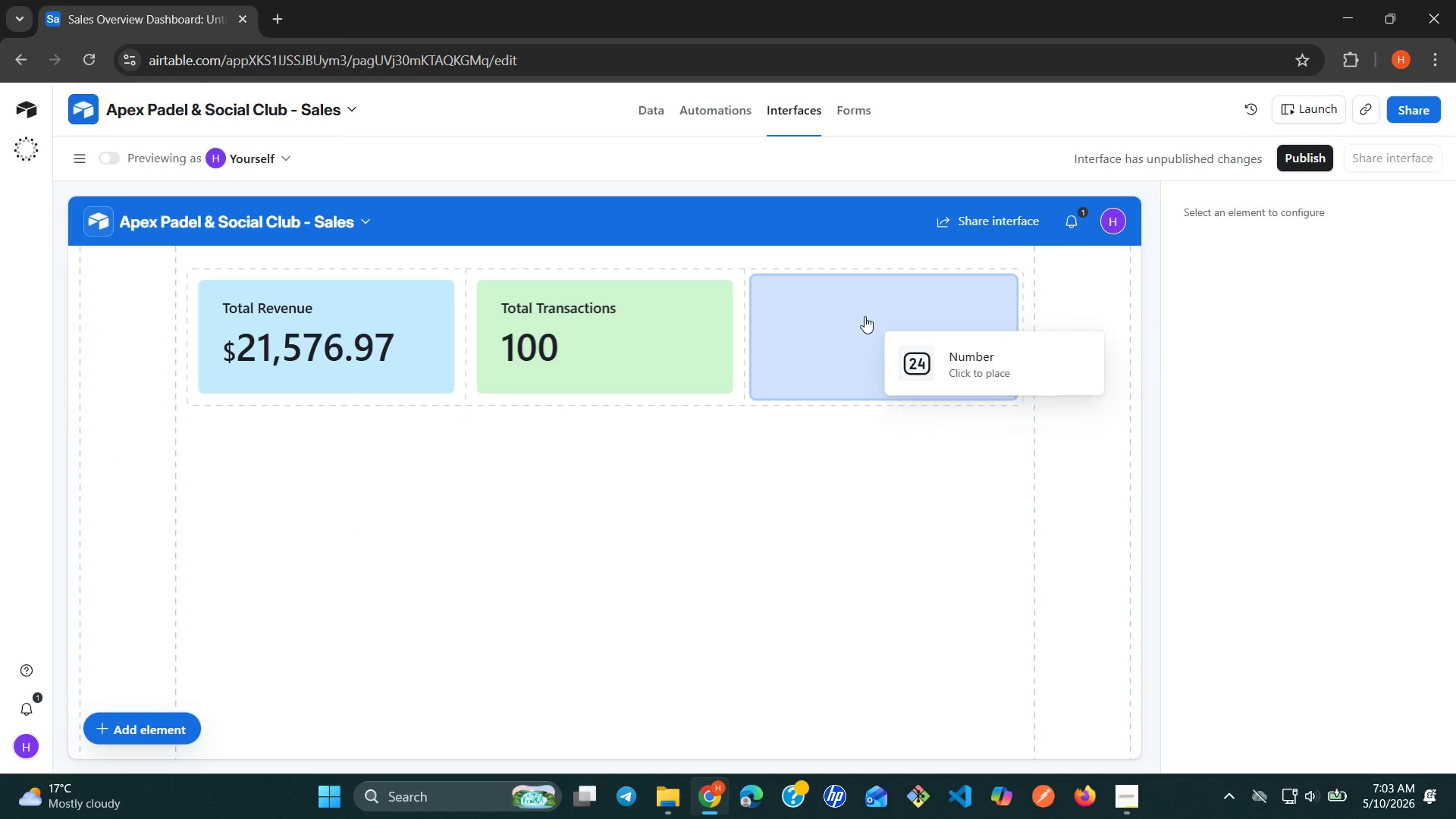 
left_click([806, 327])
 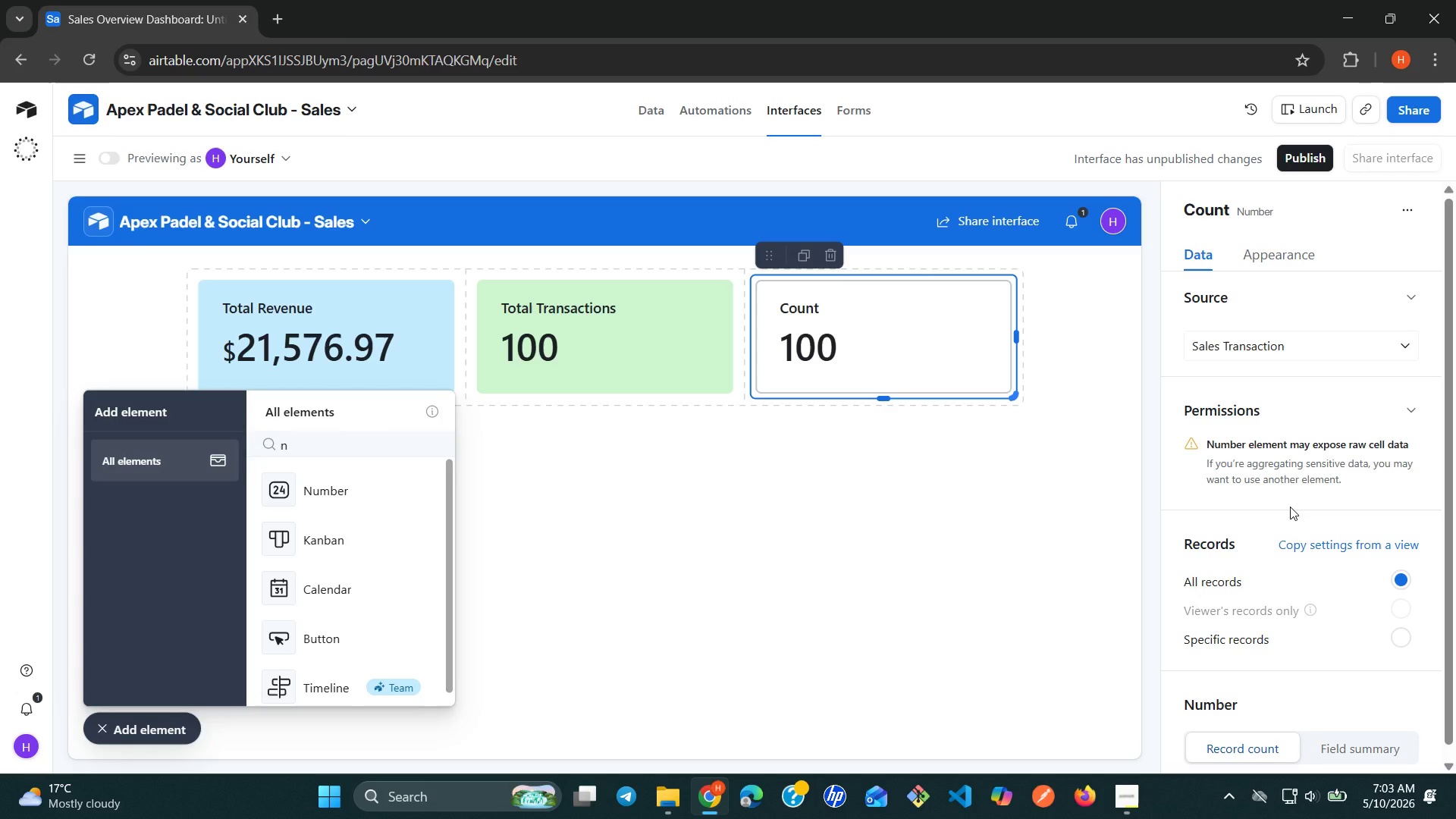 
wait(12.0)
 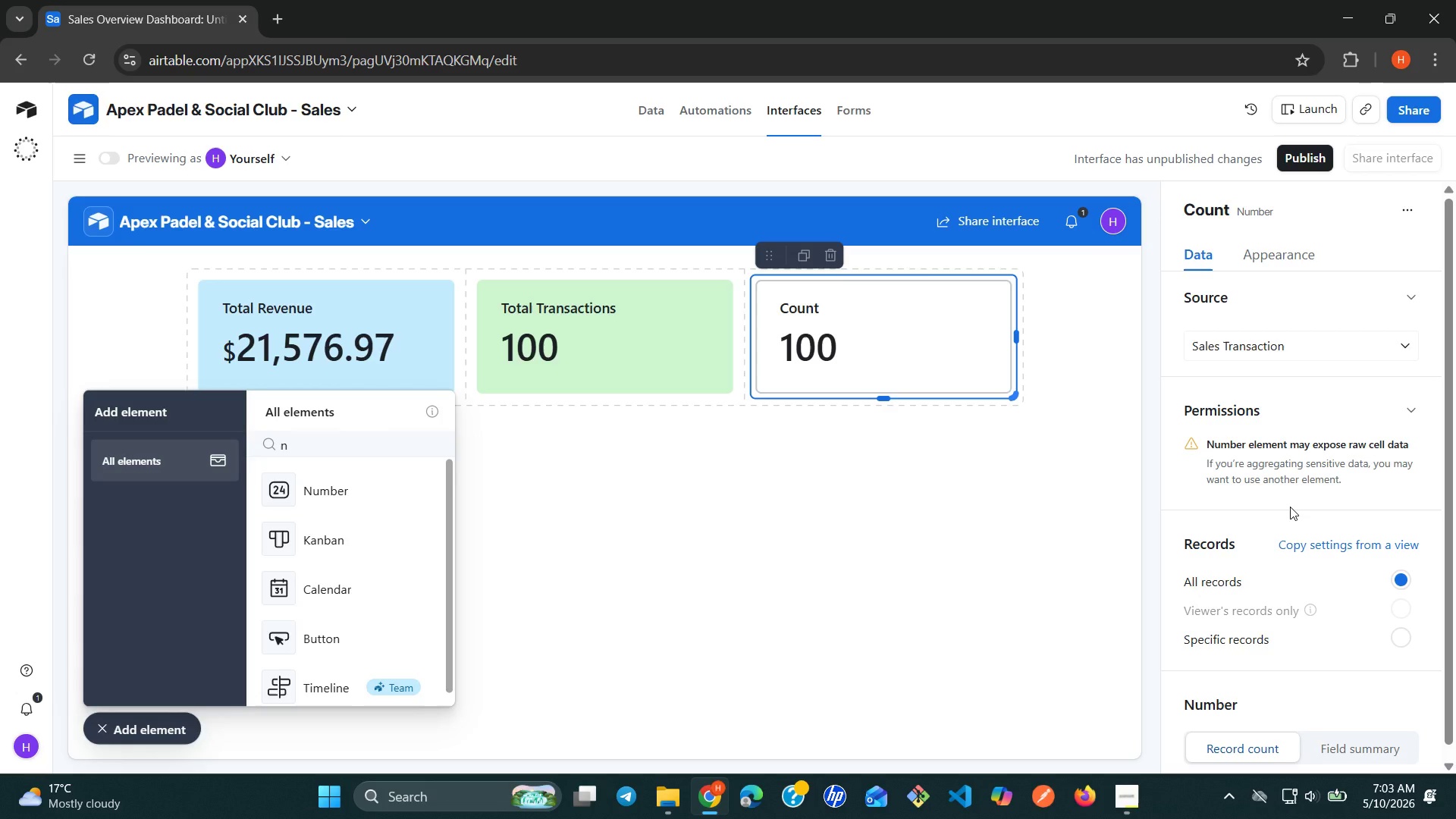 
left_click([1340, 749])
 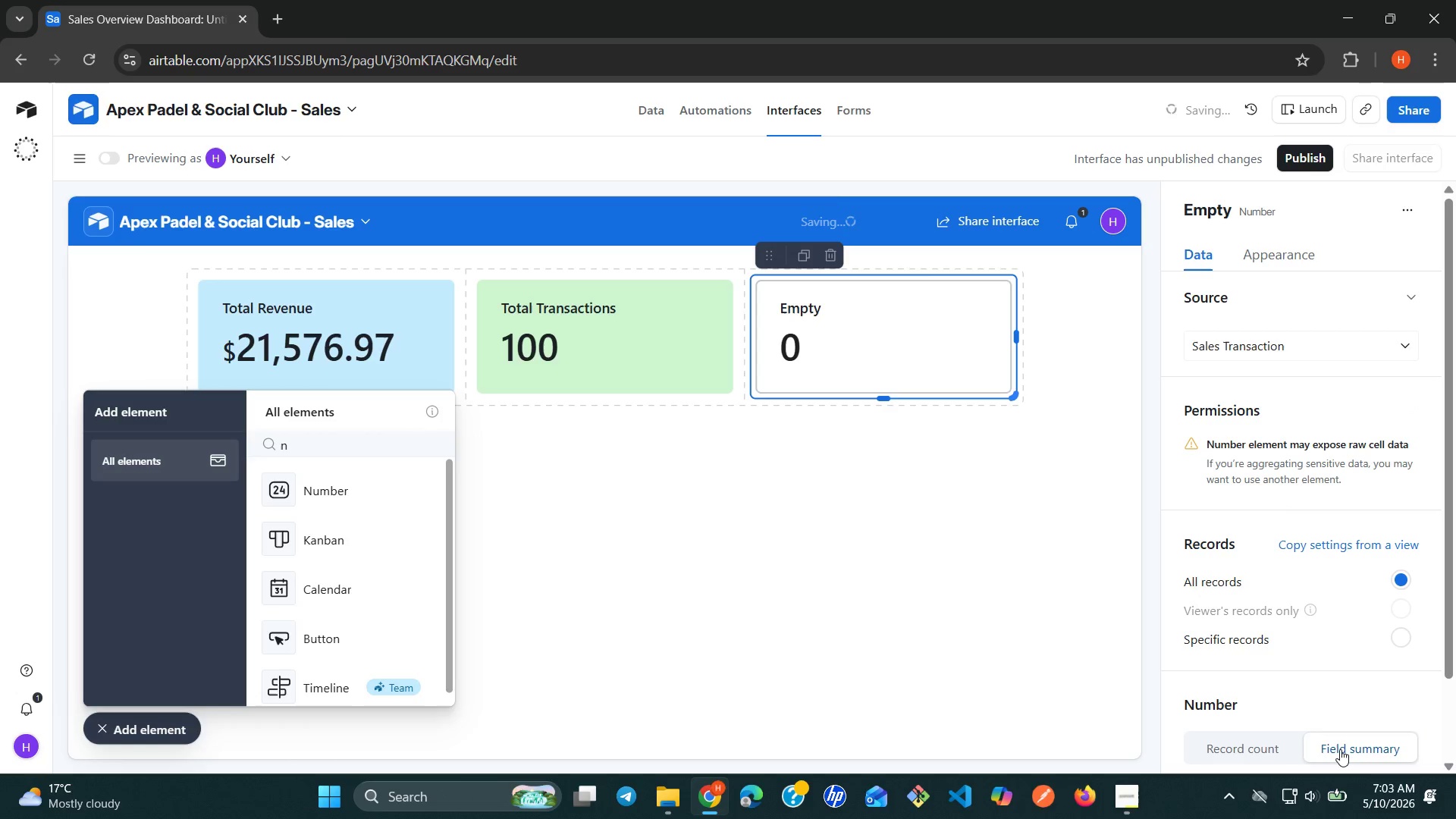 
mouse_move([1354, 698])
 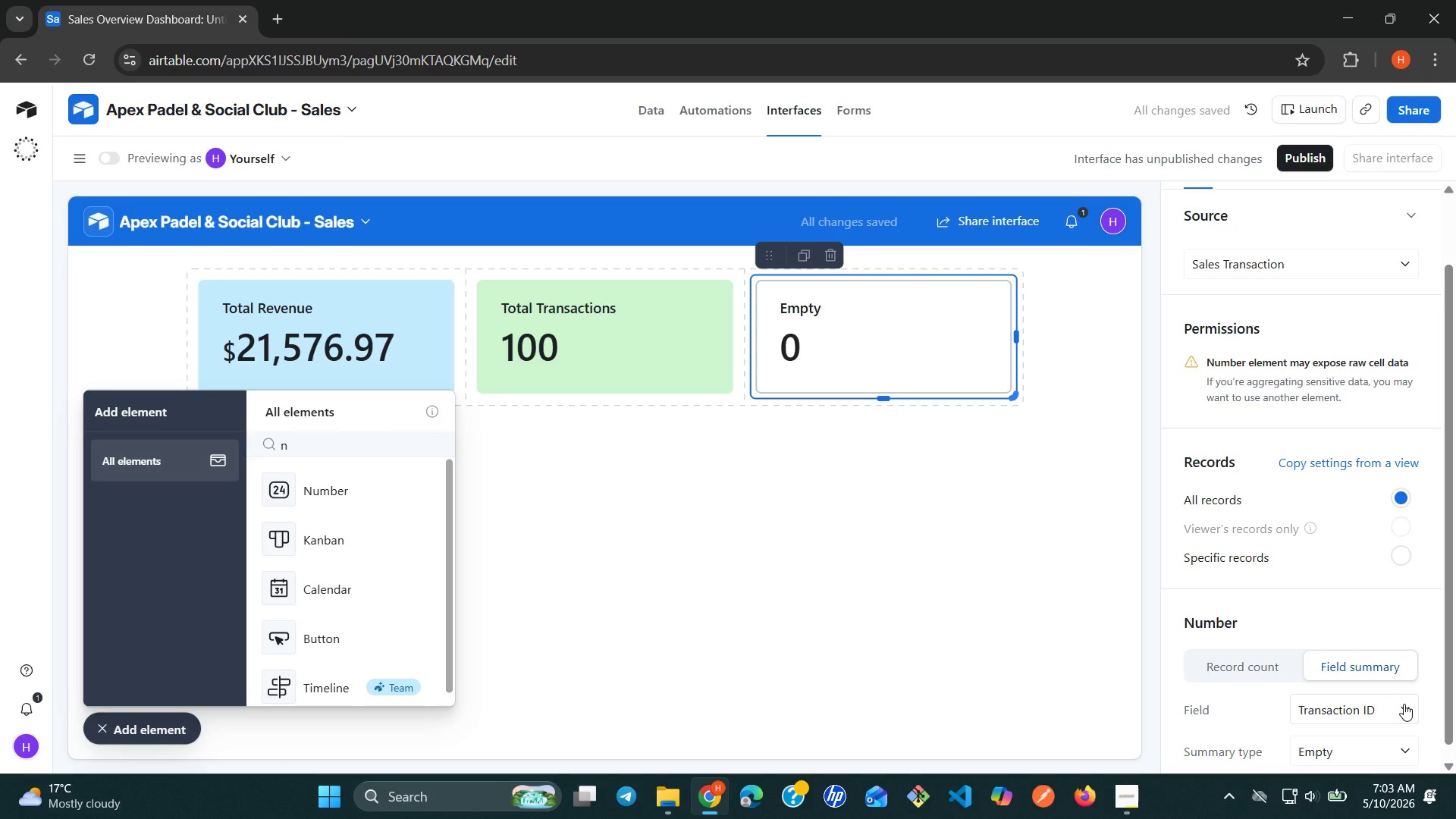 
left_click([1404, 704])
 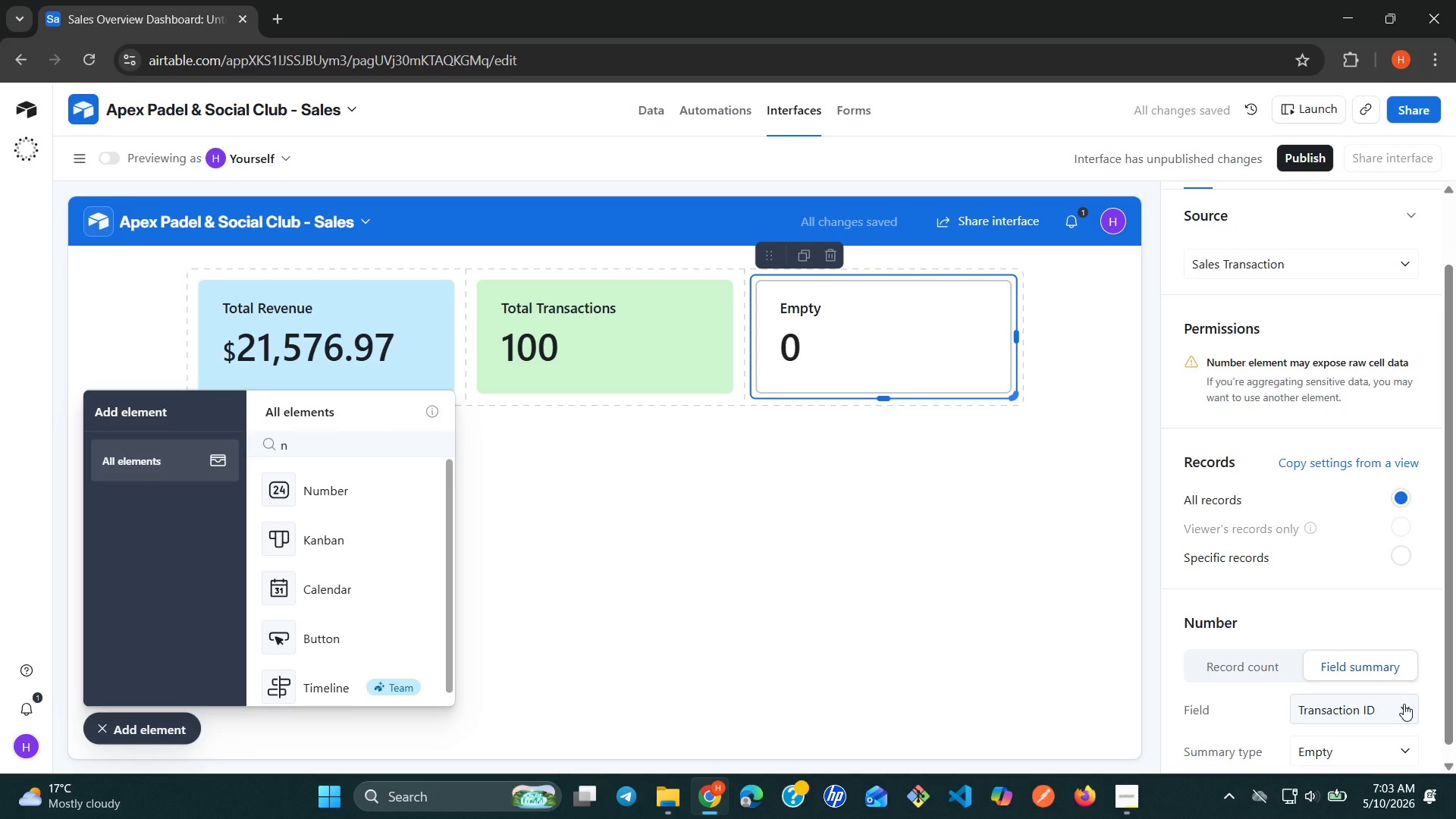 
mouse_move([1384, 689])
 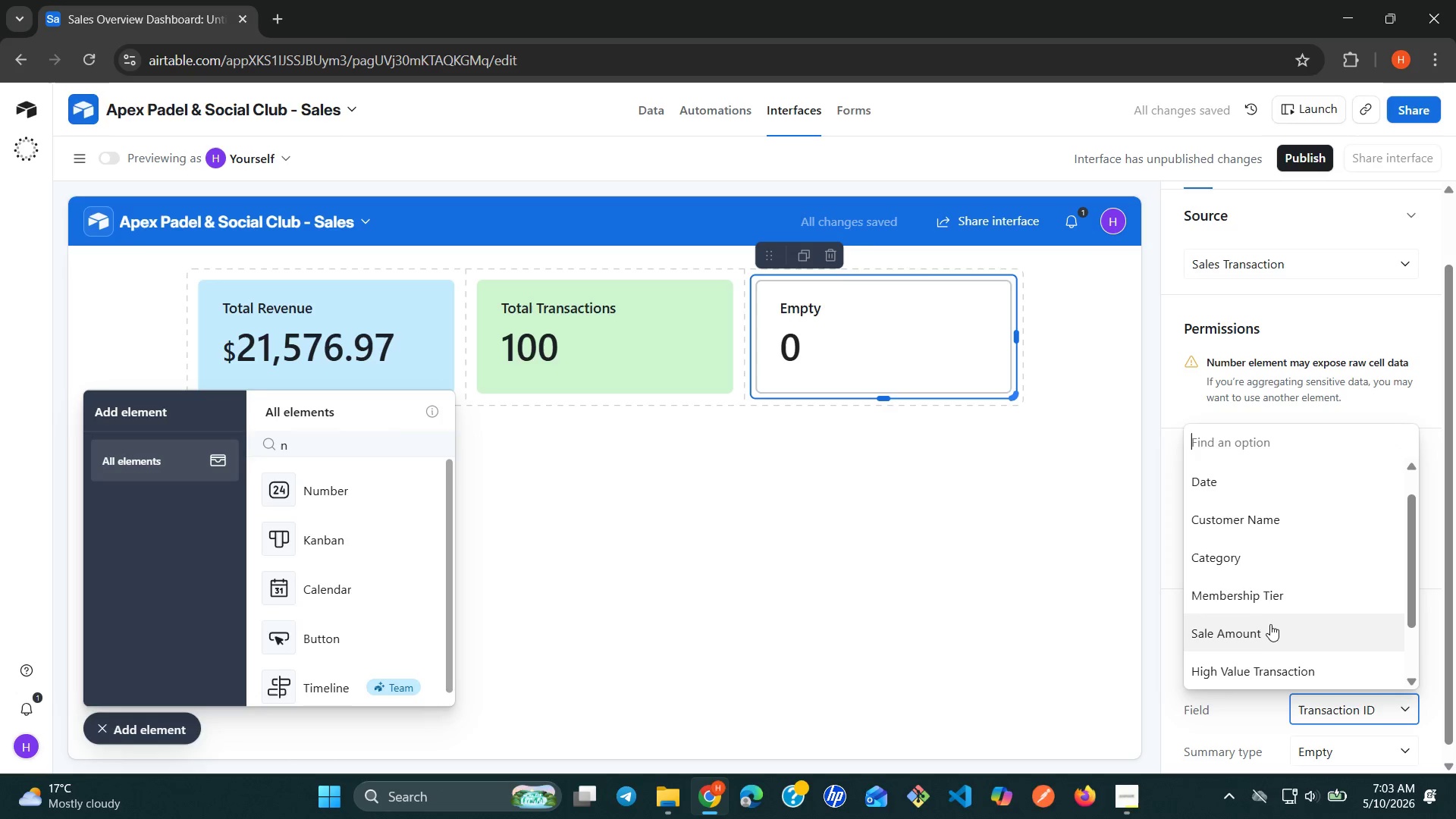 
left_click([1272, 629])
 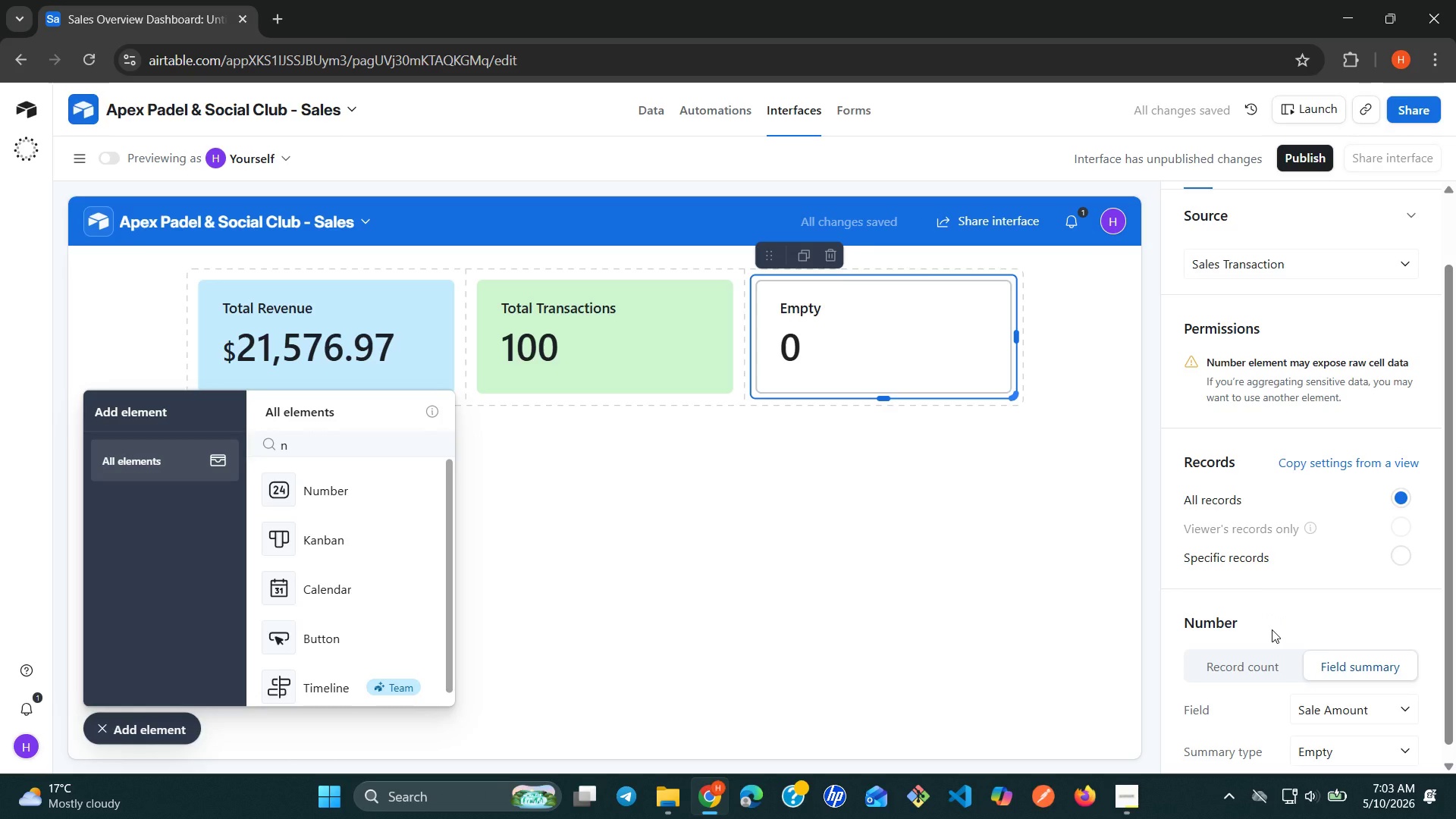 
wait(10.0)
 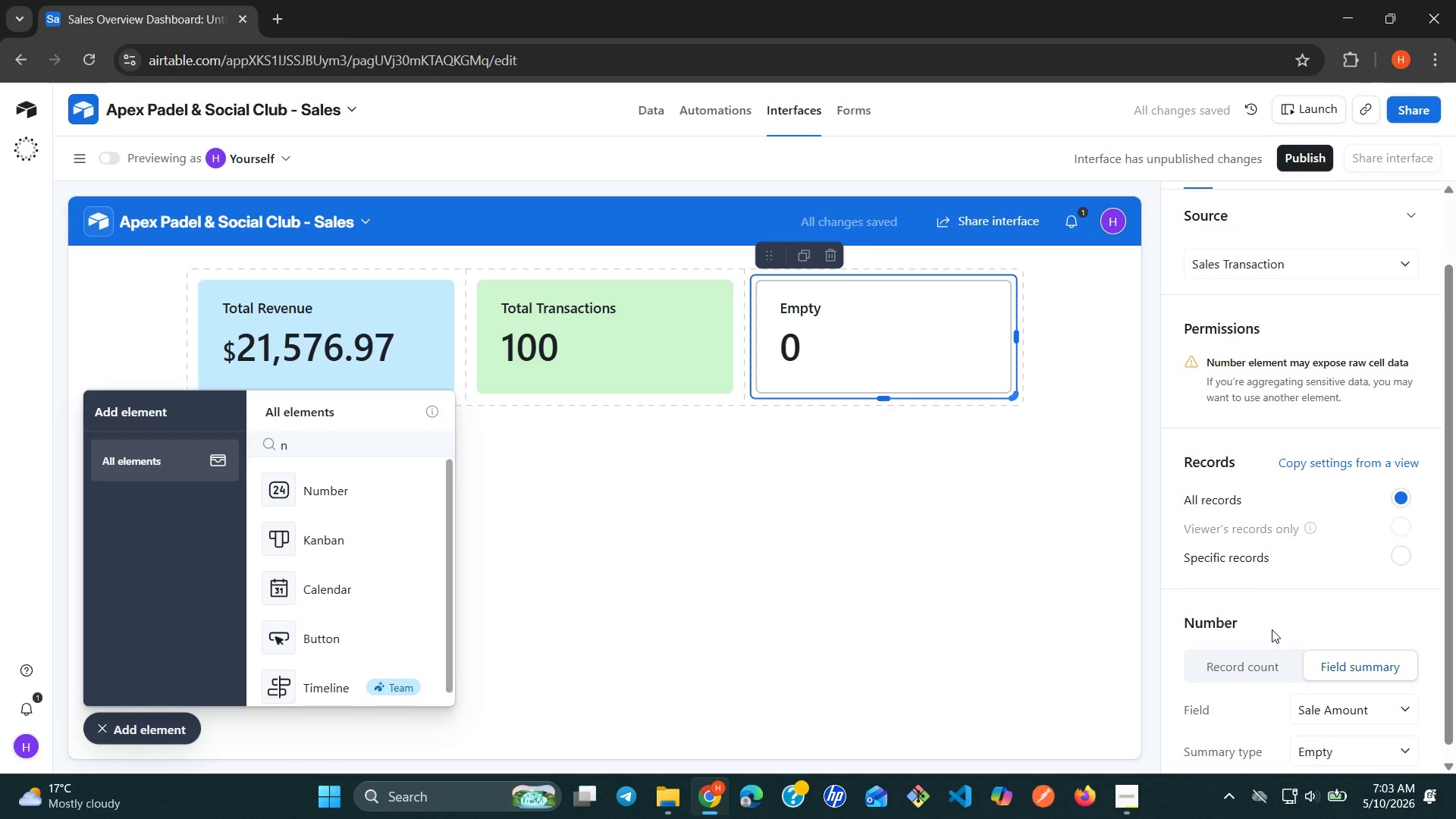 
left_click([1395, 729])
 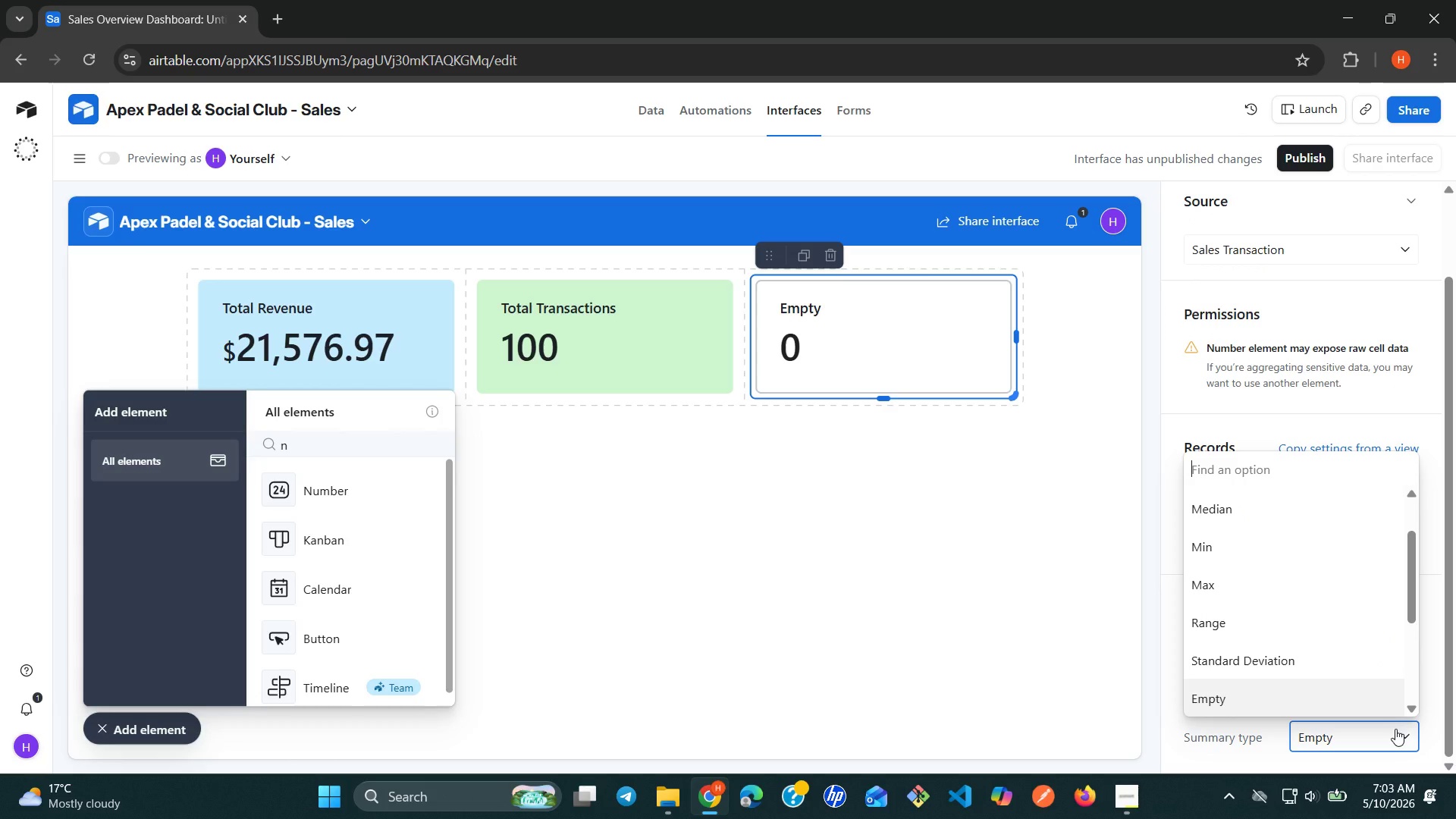 
key(C)
 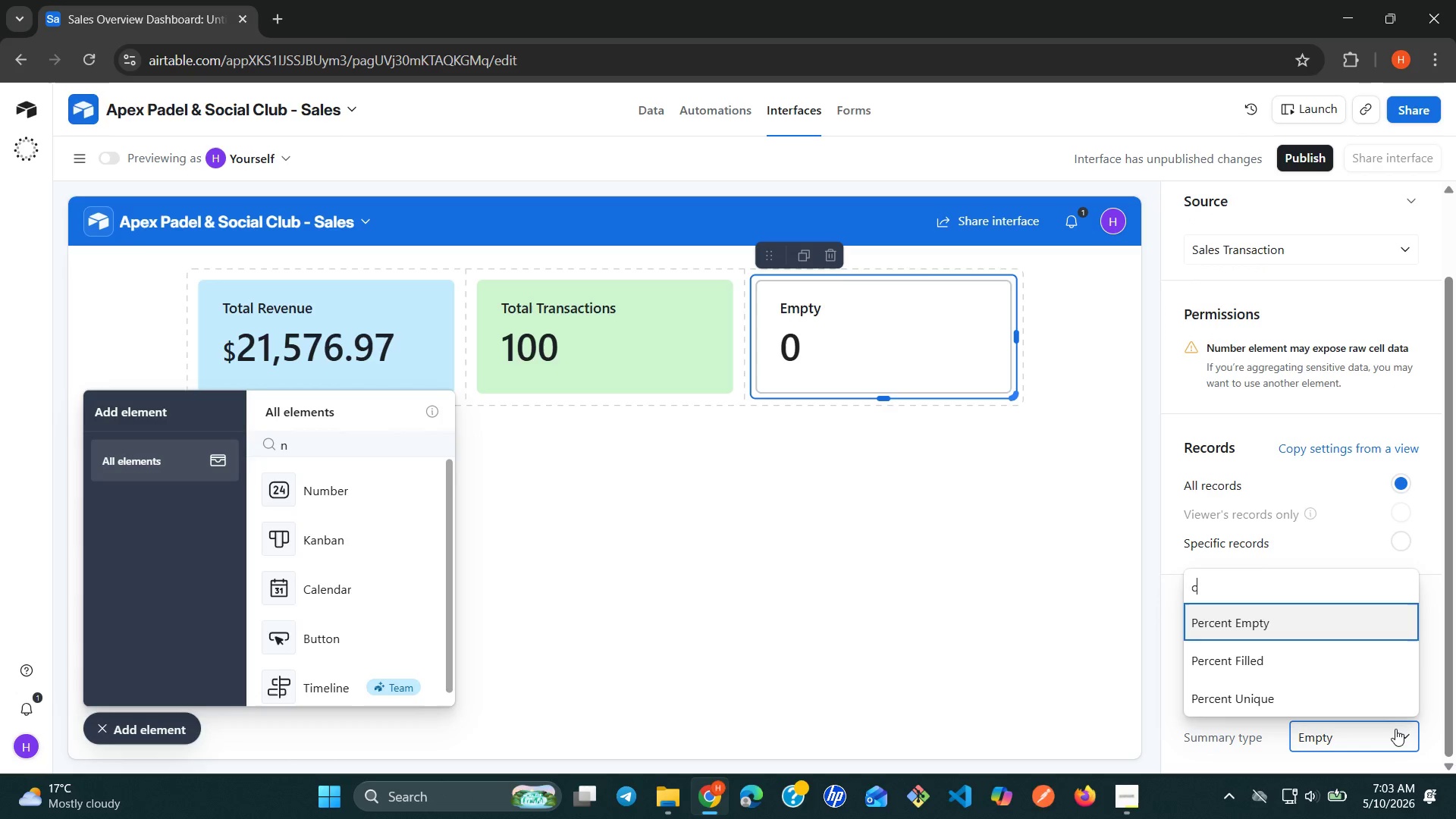 
key(Backspace)
 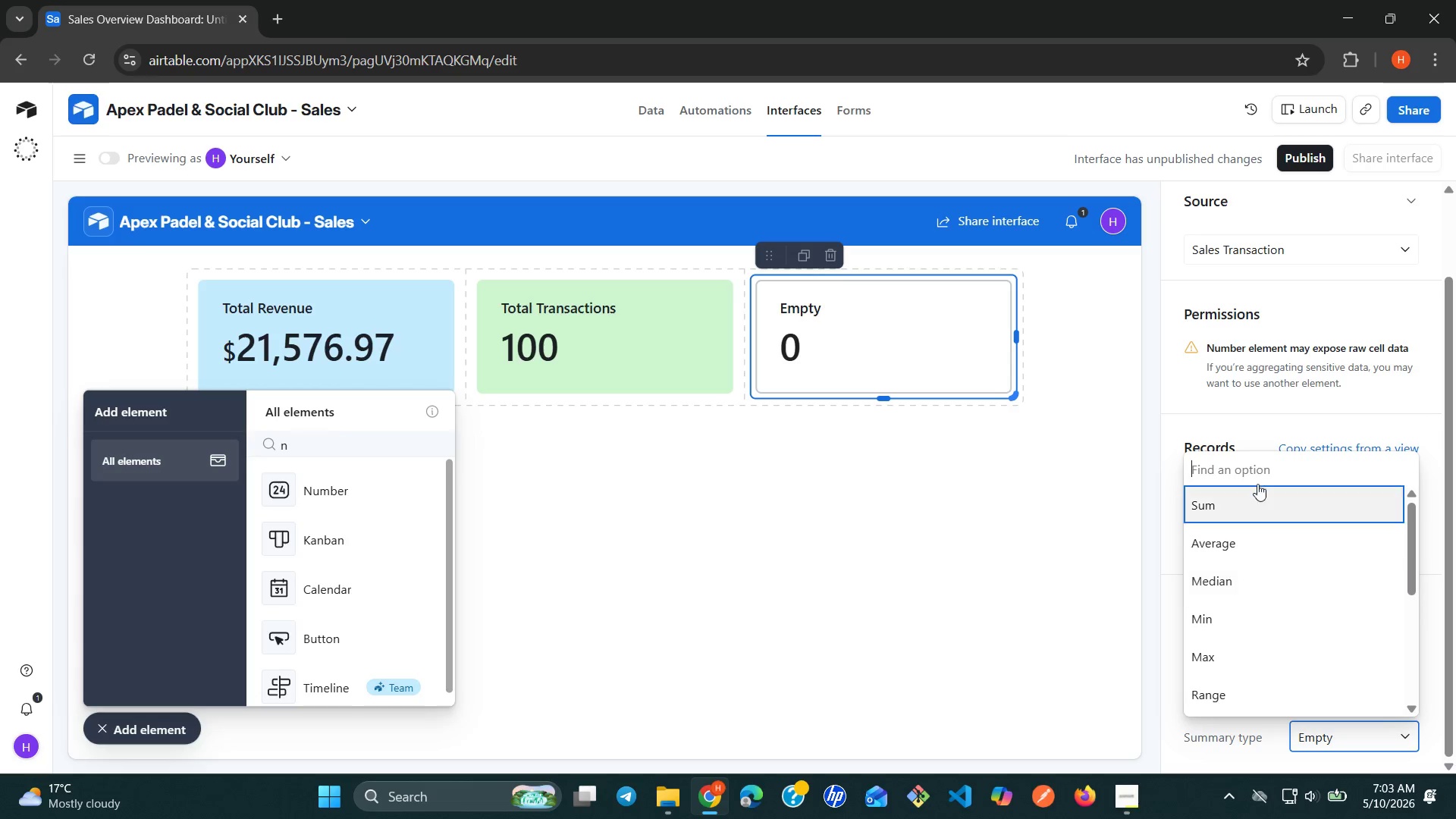 
left_click([1203, 428])
 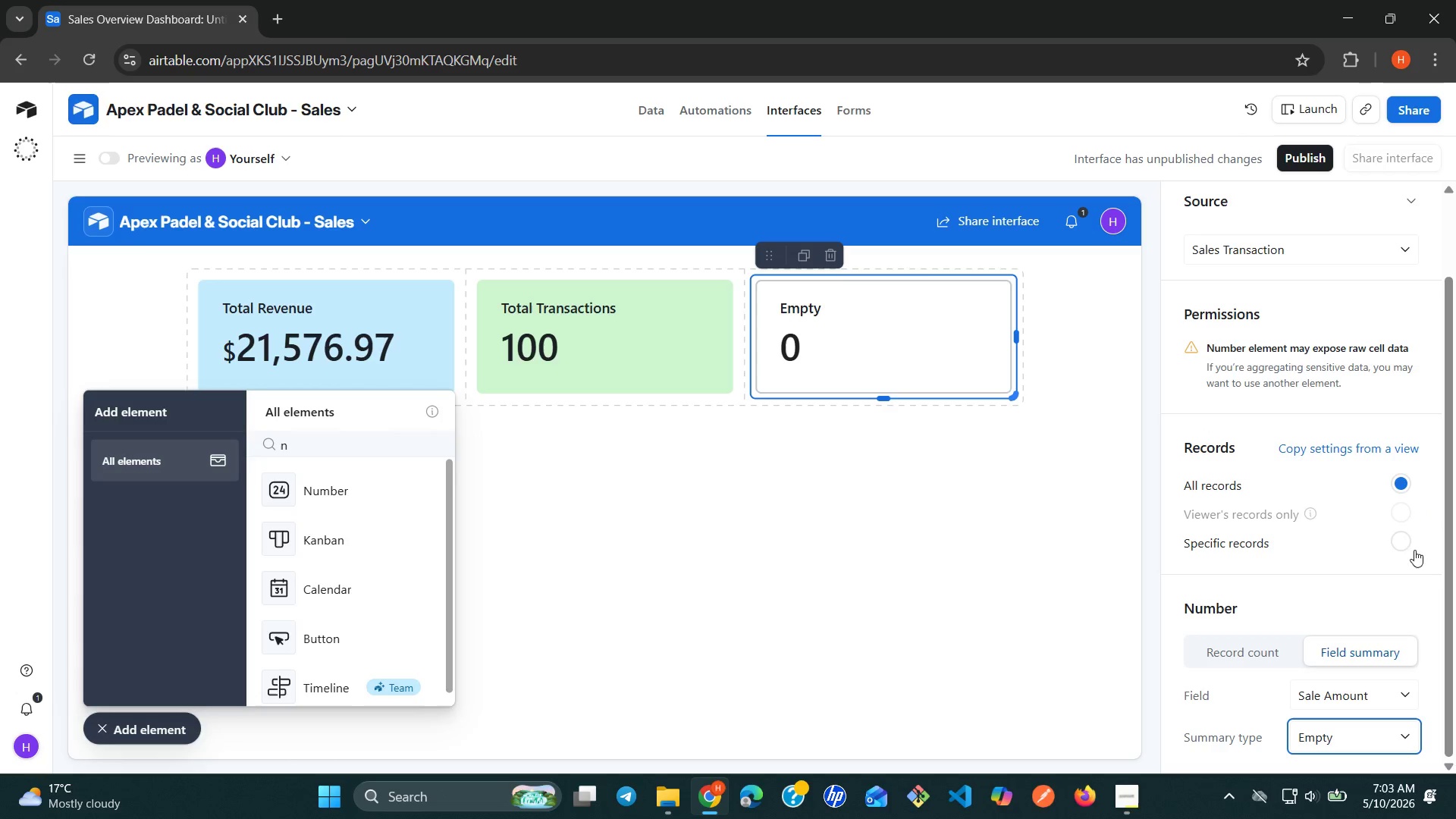 
left_click([1404, 552])
 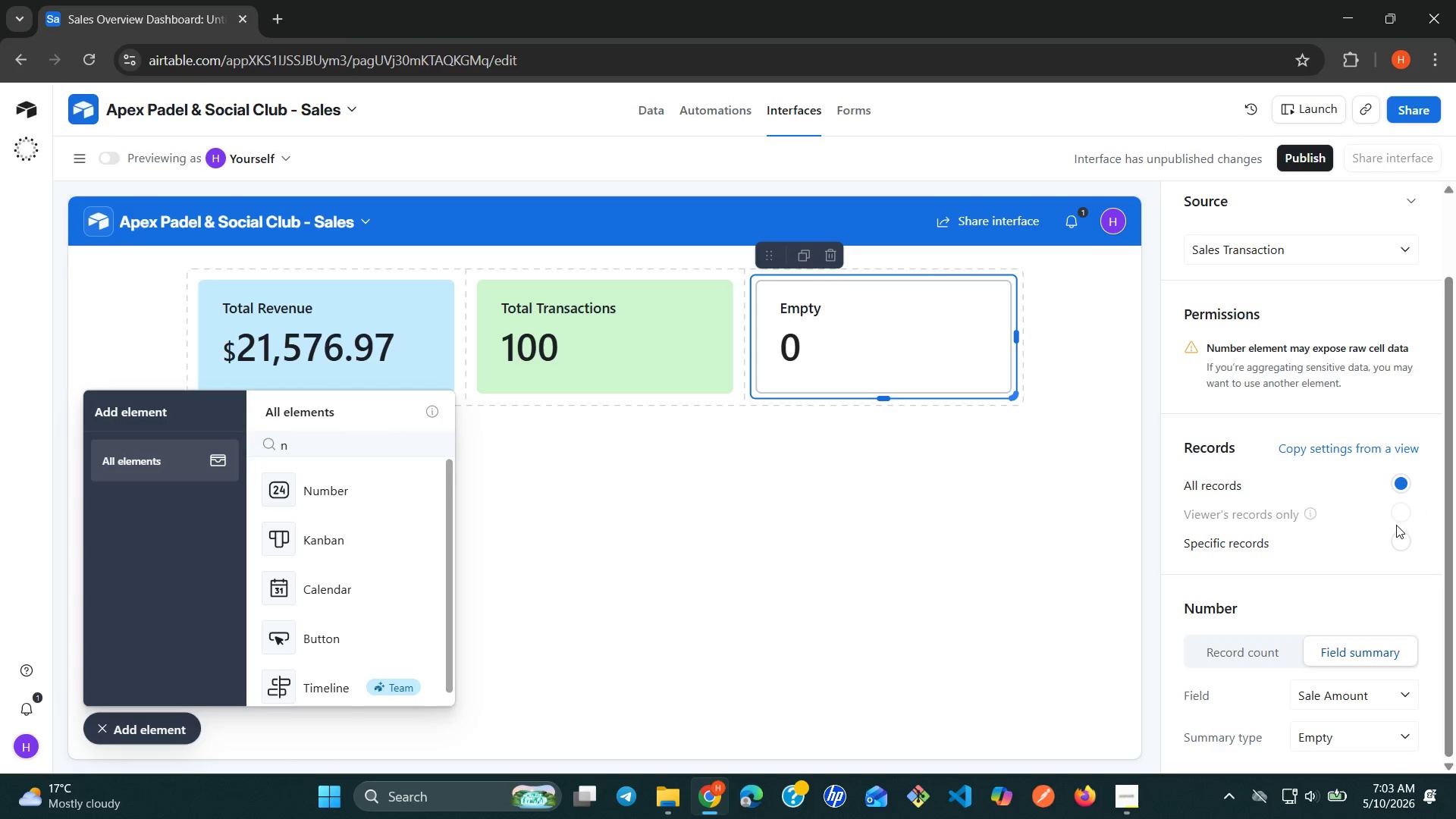 
left_click([1399, 535])
 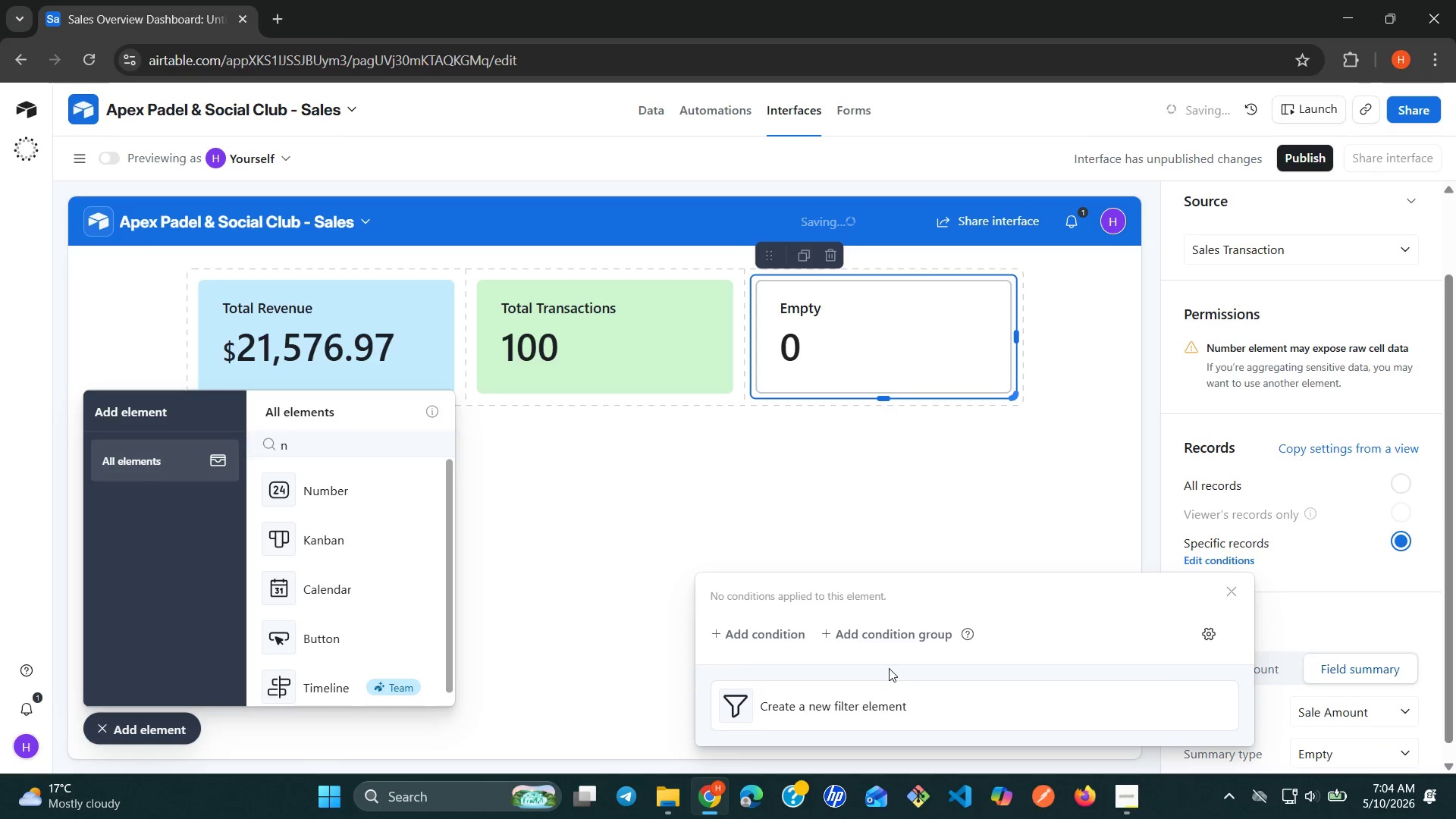 
left_click([792, 635])
 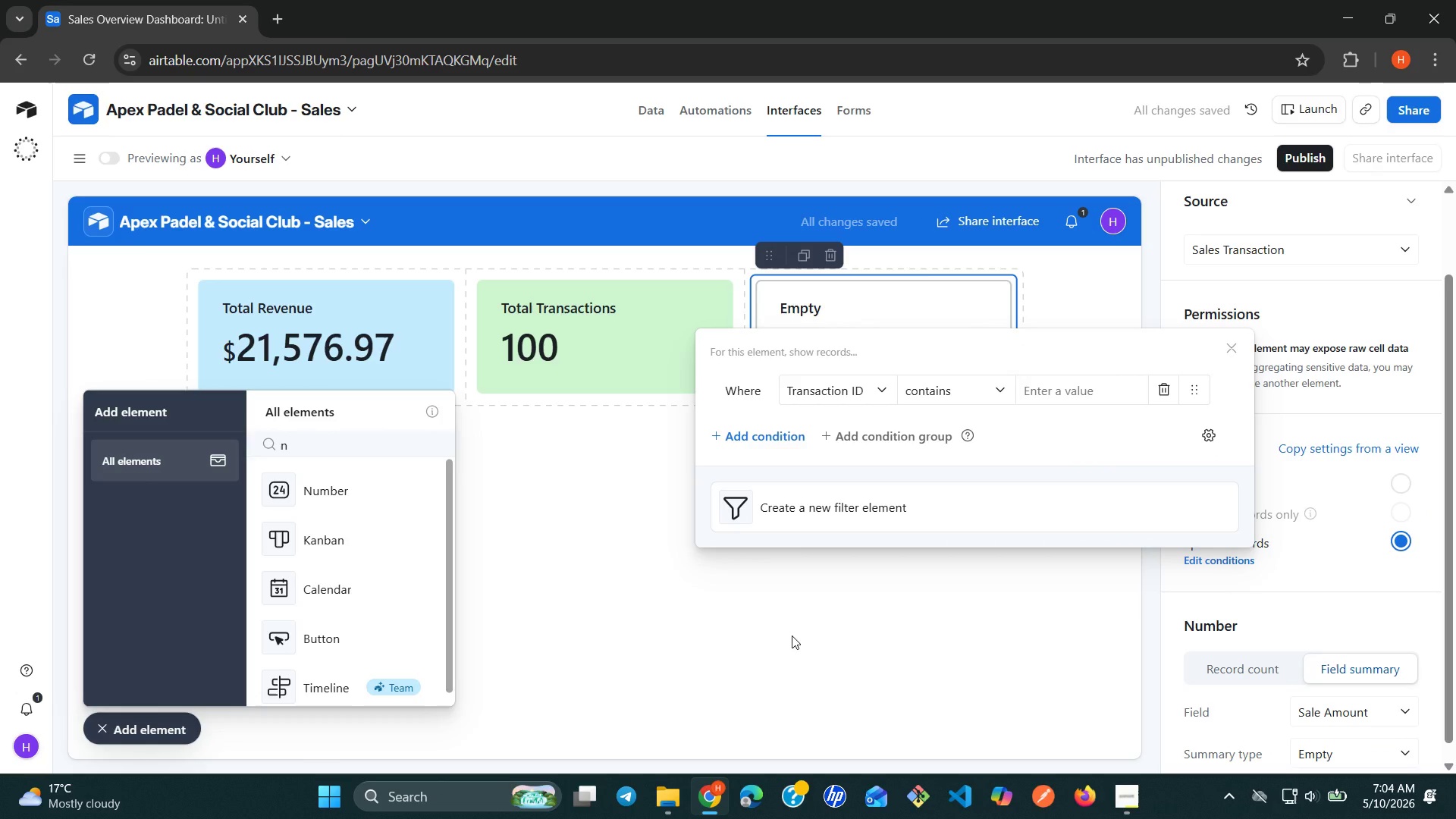 
key(S)
 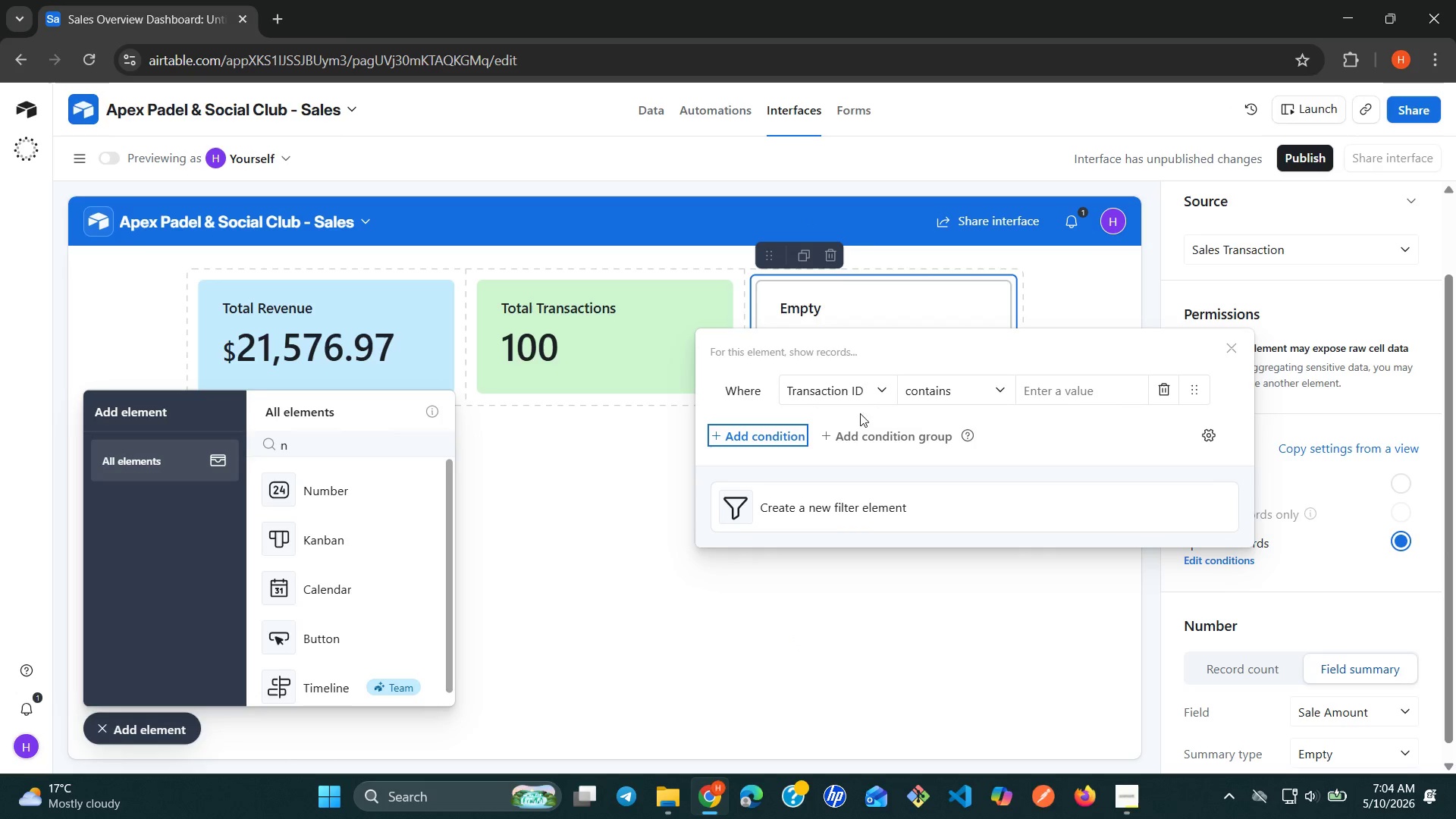 
left_click([870, 397])
 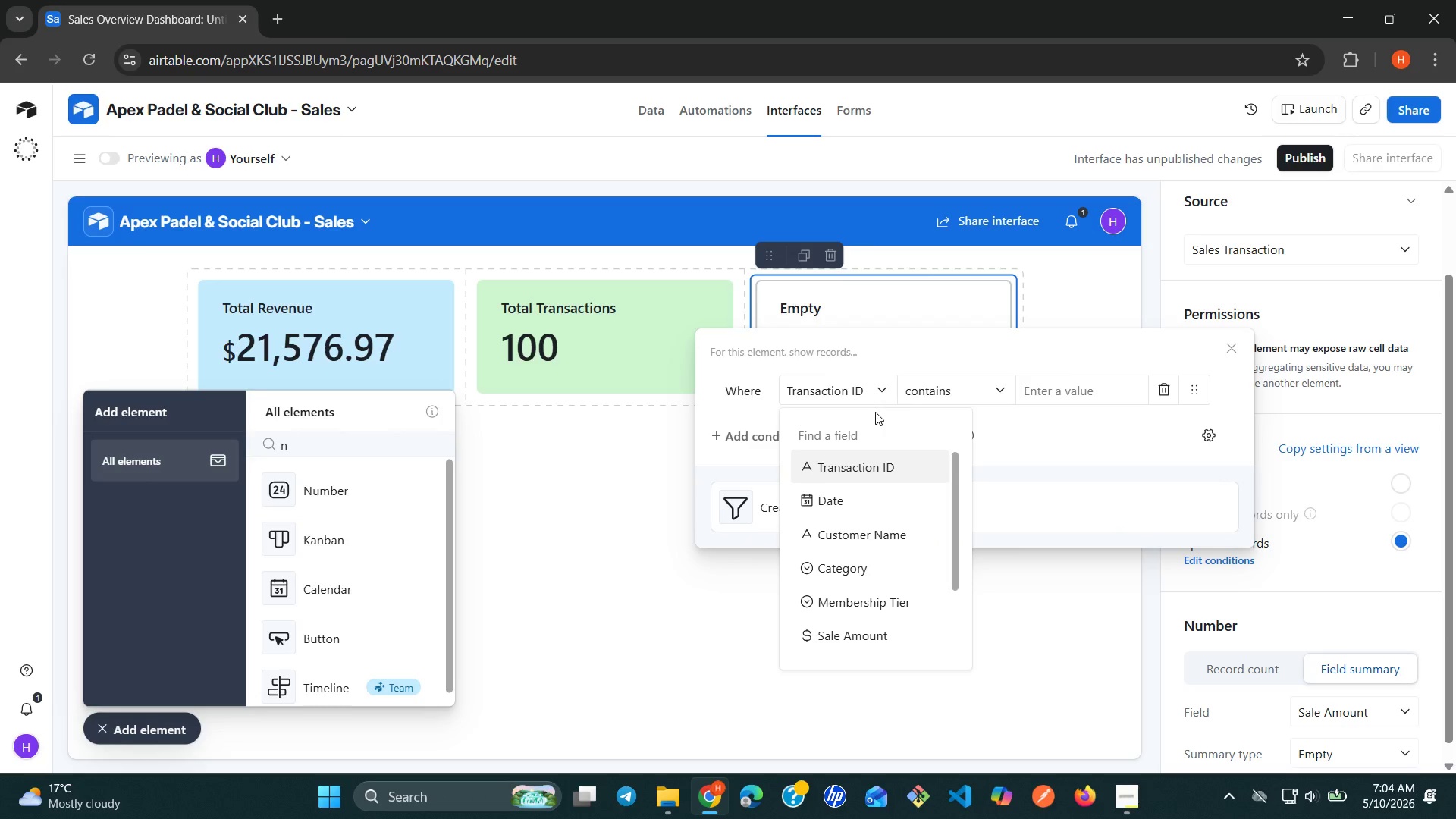 
mouse_move([868, 561])
 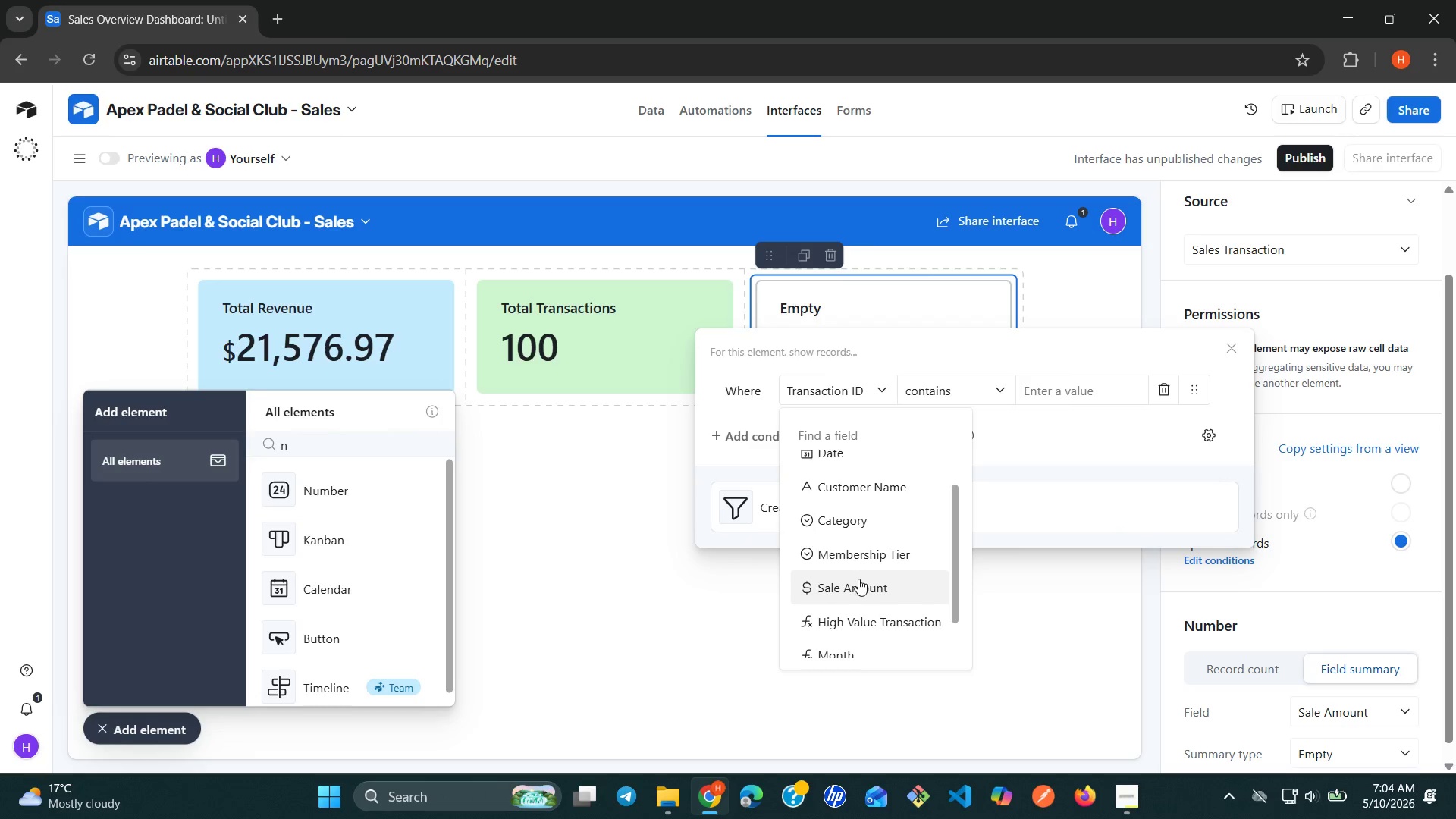 
left_click([858, 579])
 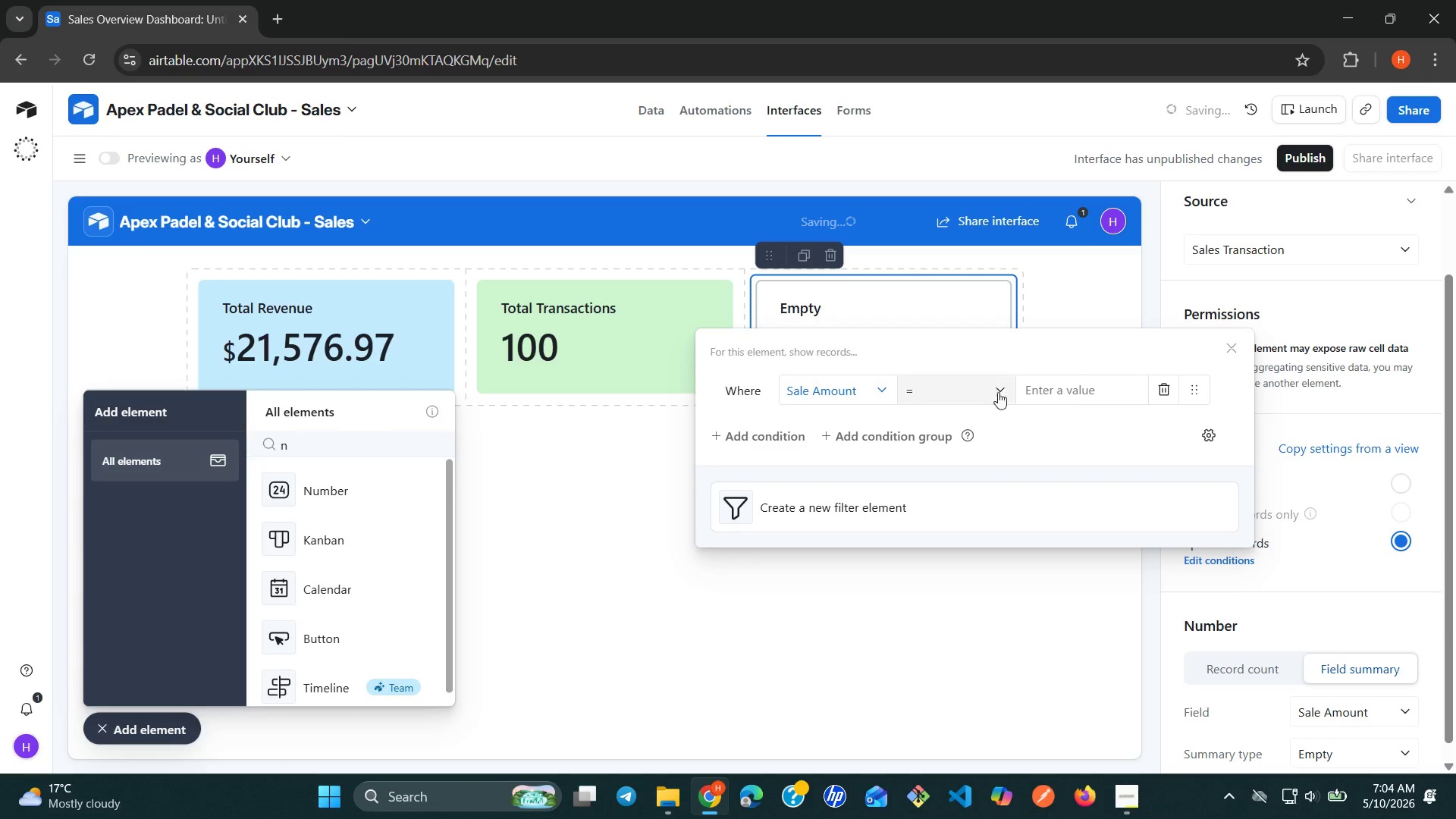 
left_click([1012, 385])
 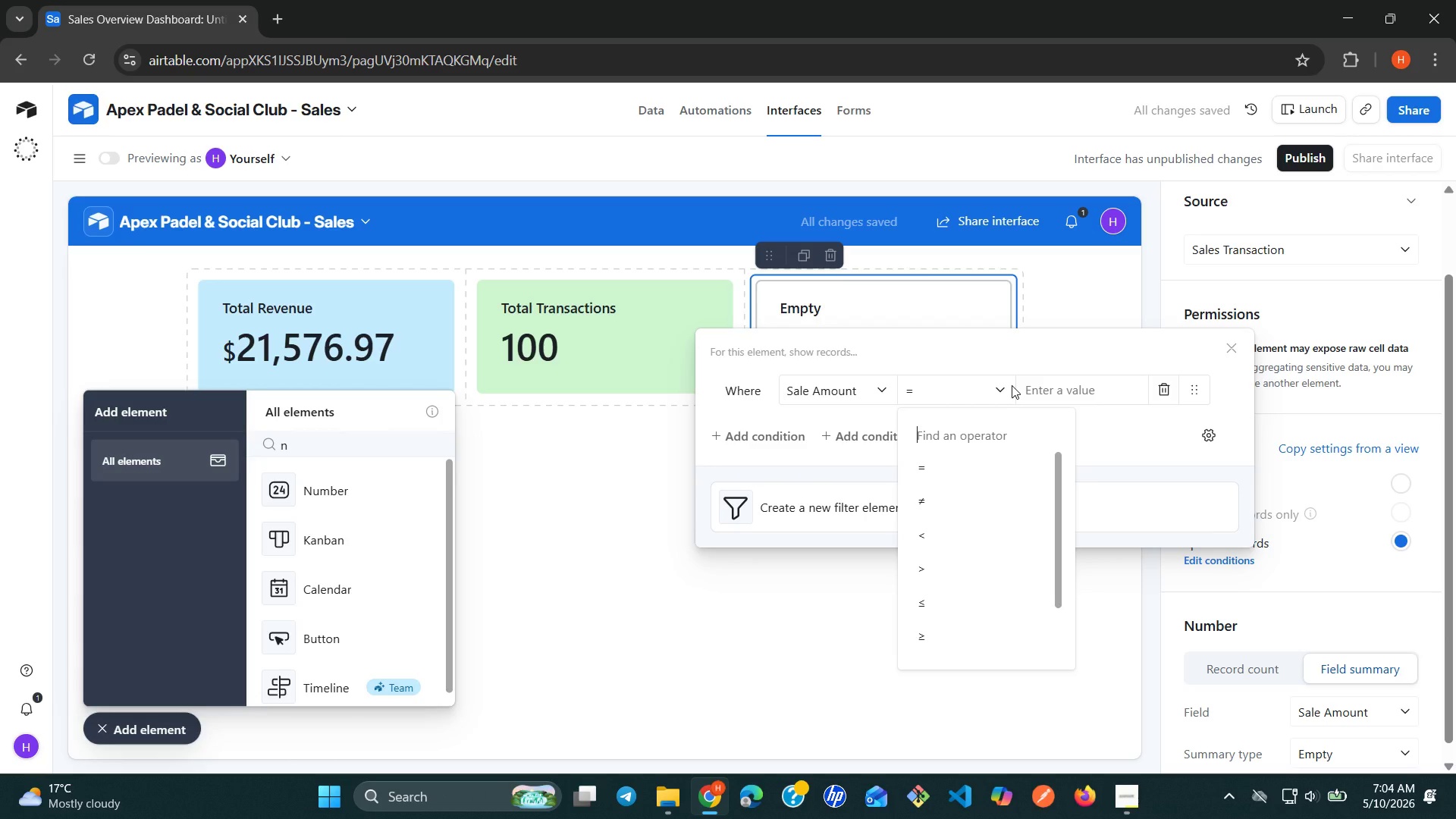 
wait(6.39)
 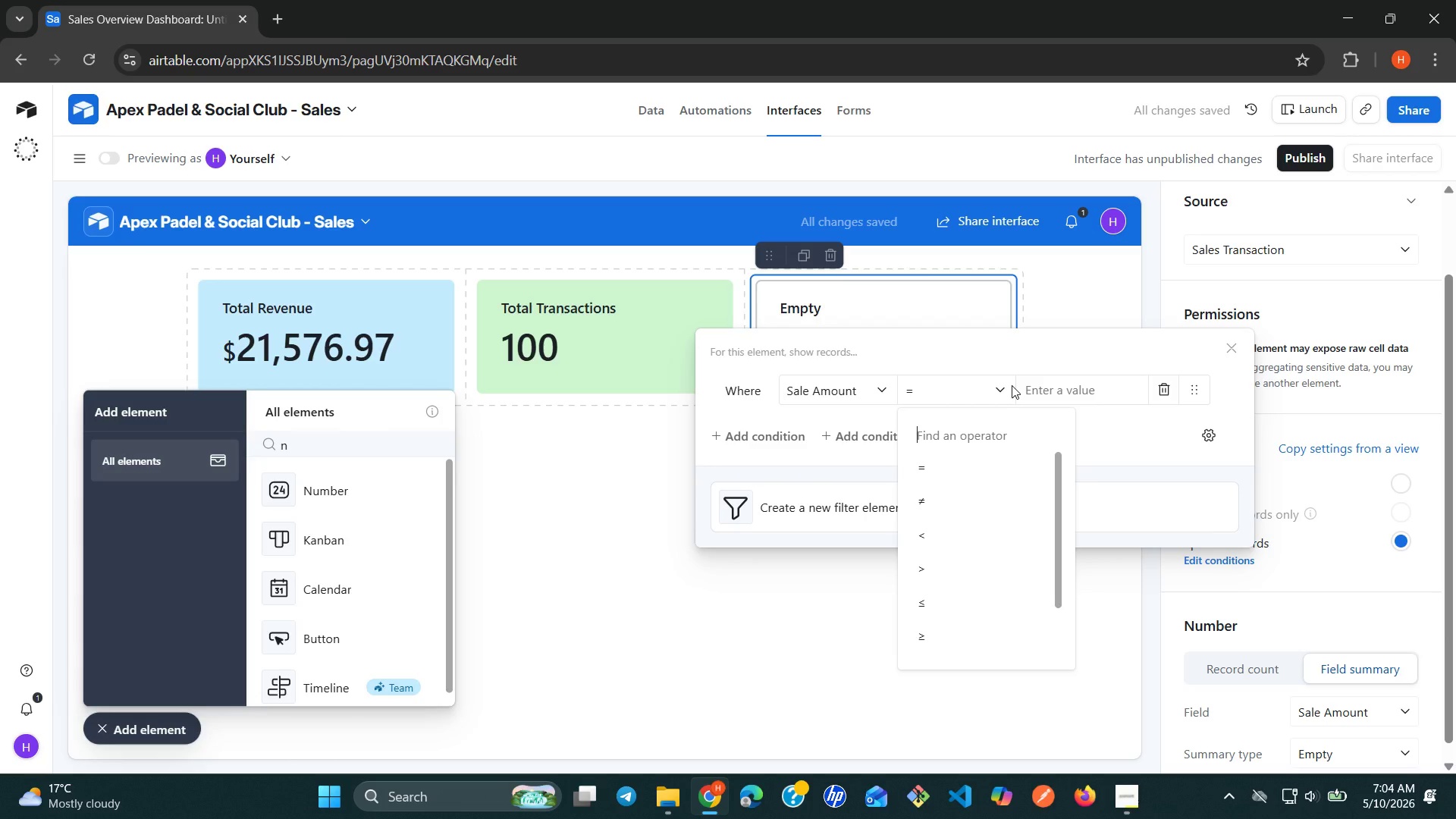 
left_click([968, 563])
 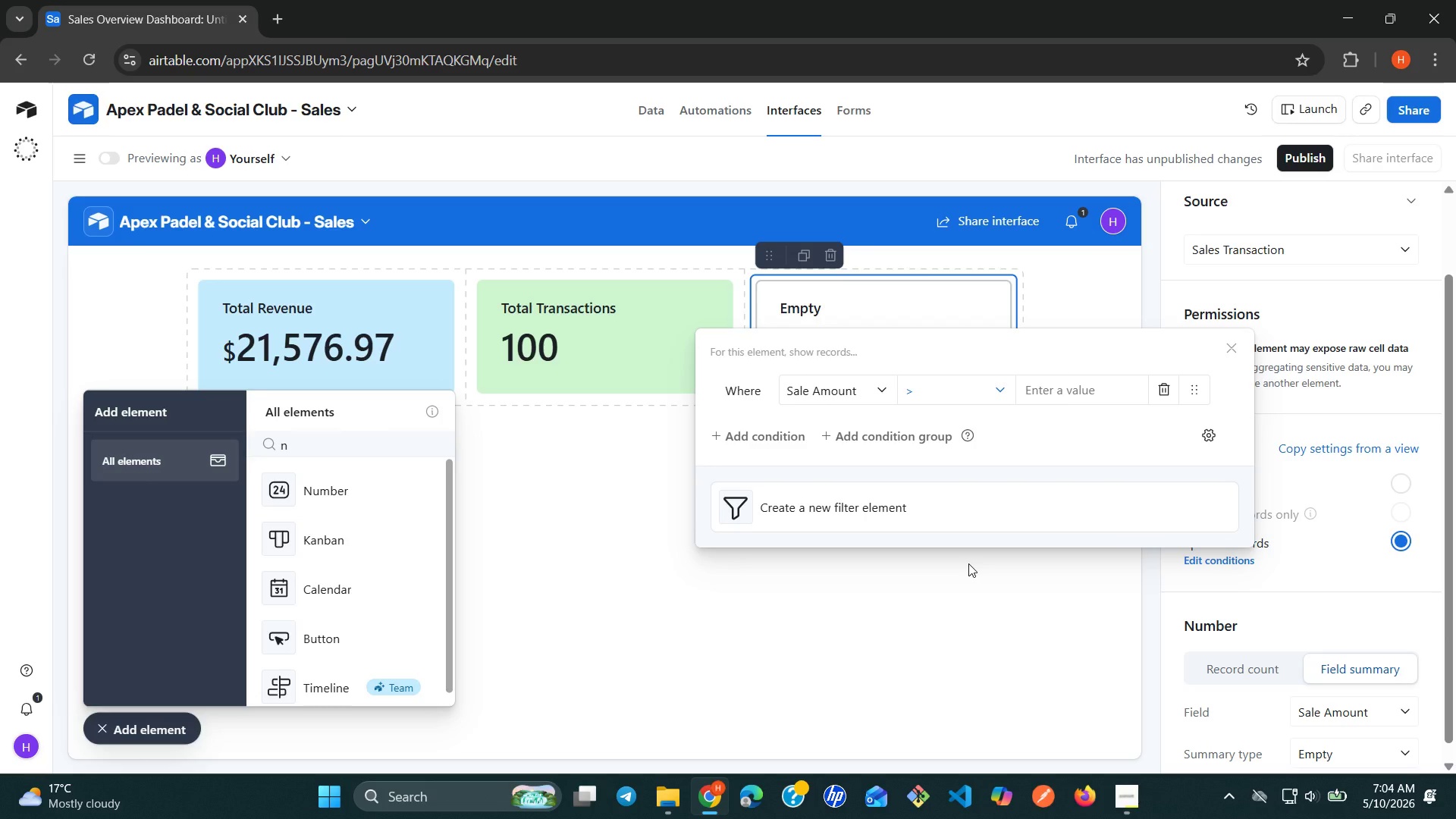 
wait(17.92)
 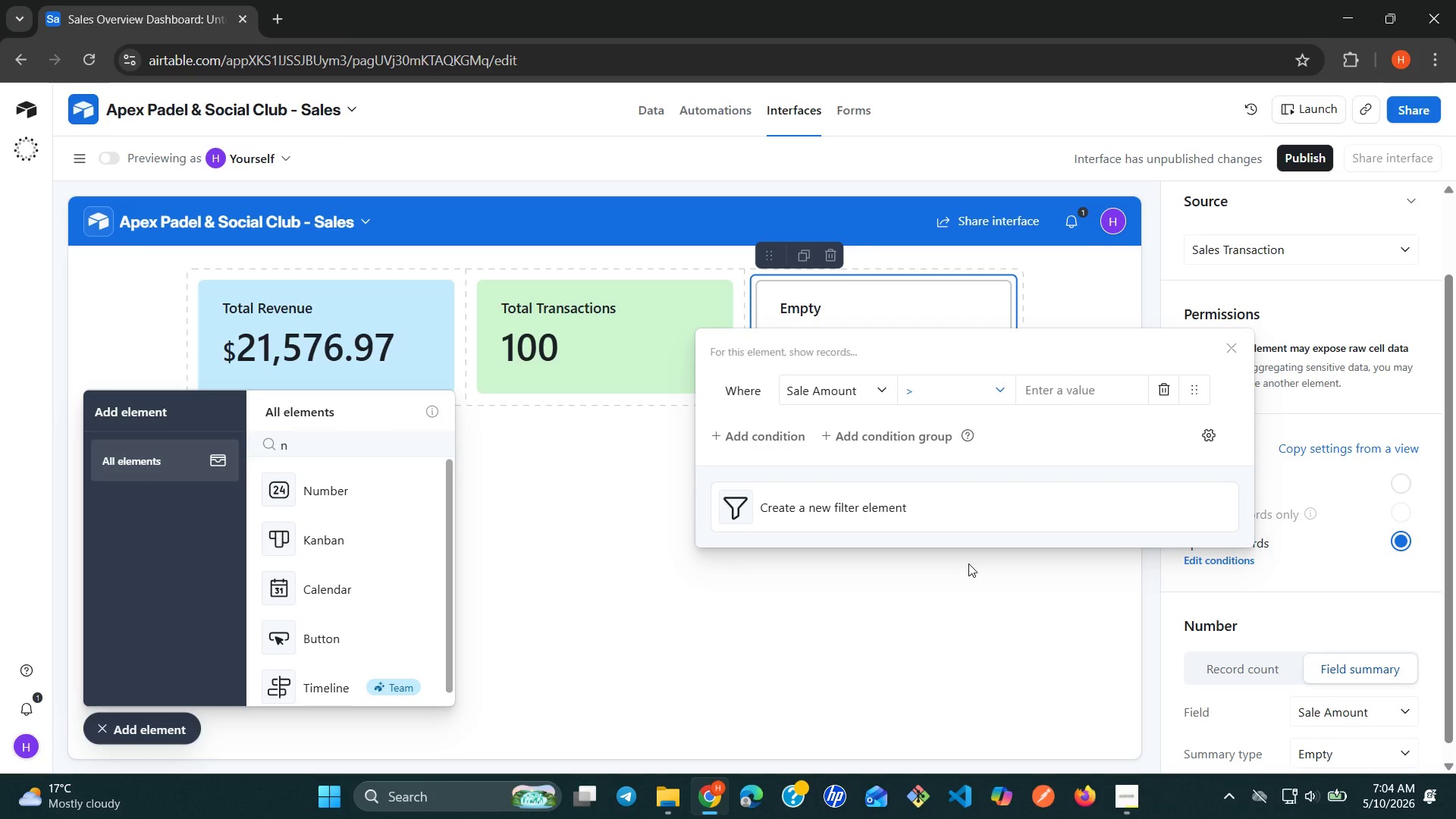 
left_click([1075, 393])
 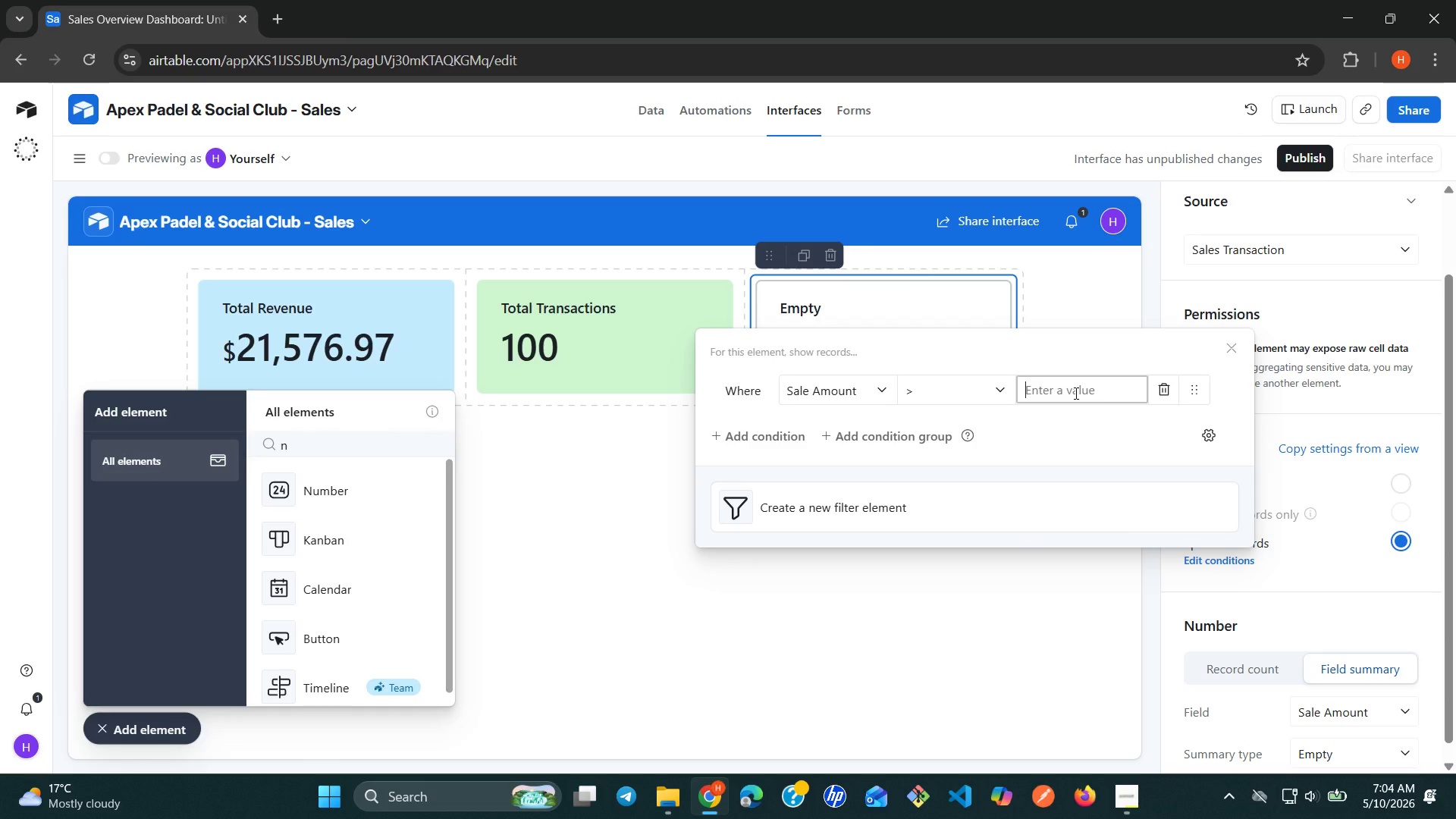 
type(250)
 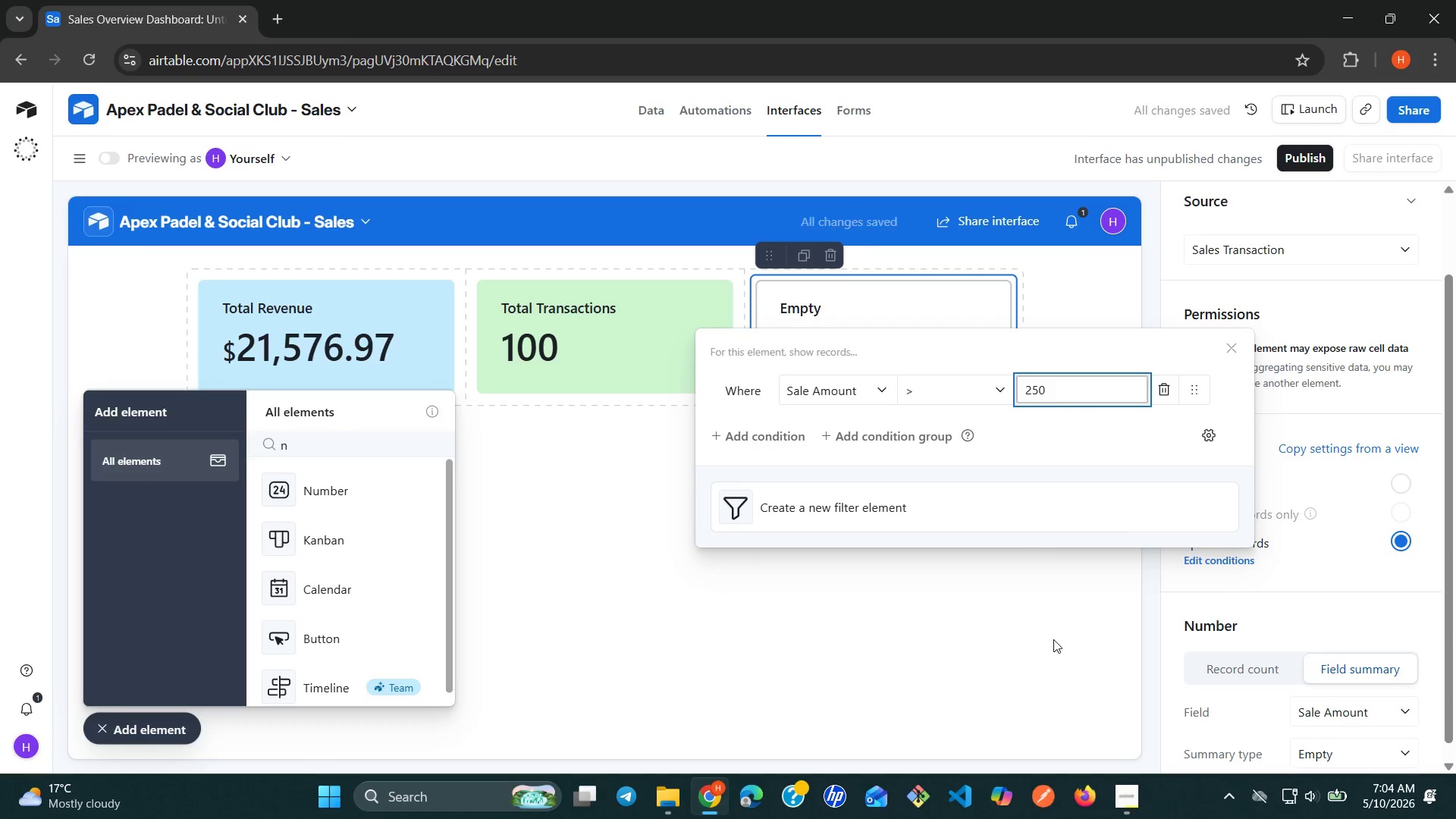 
left_click([1028, 656])
 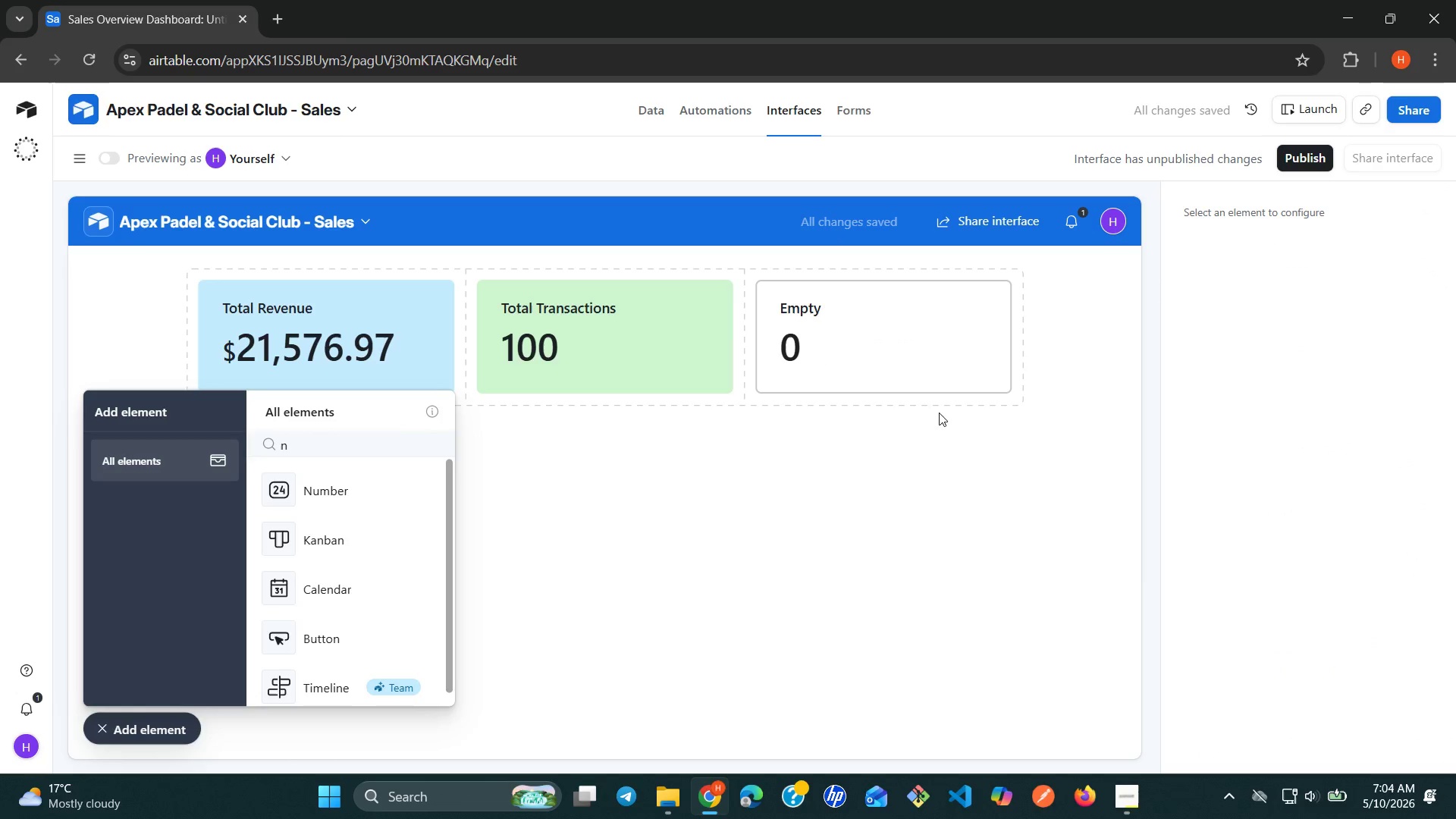 
left_click([893, 374])
 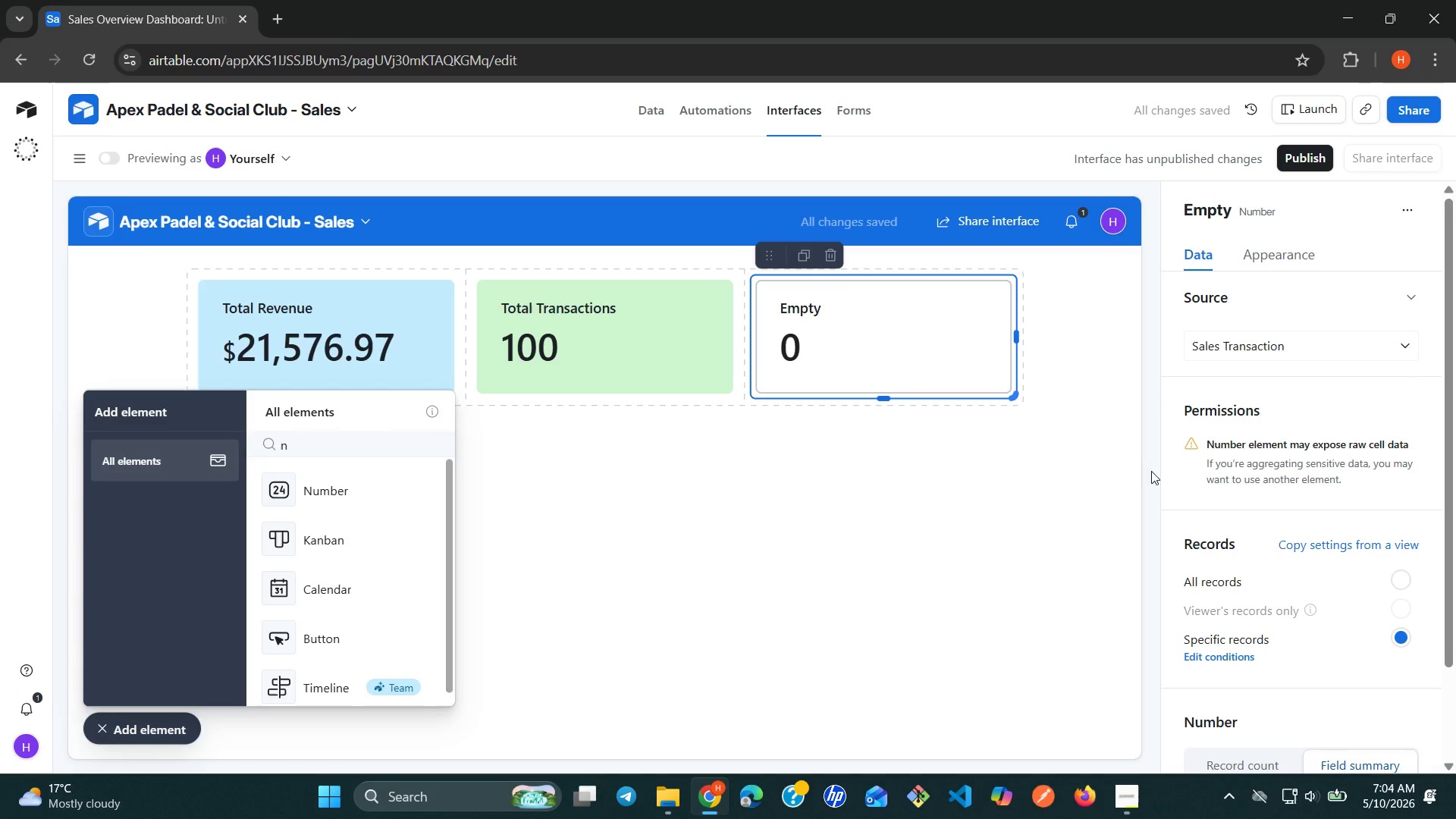 
mouse_move([1275, 524])
 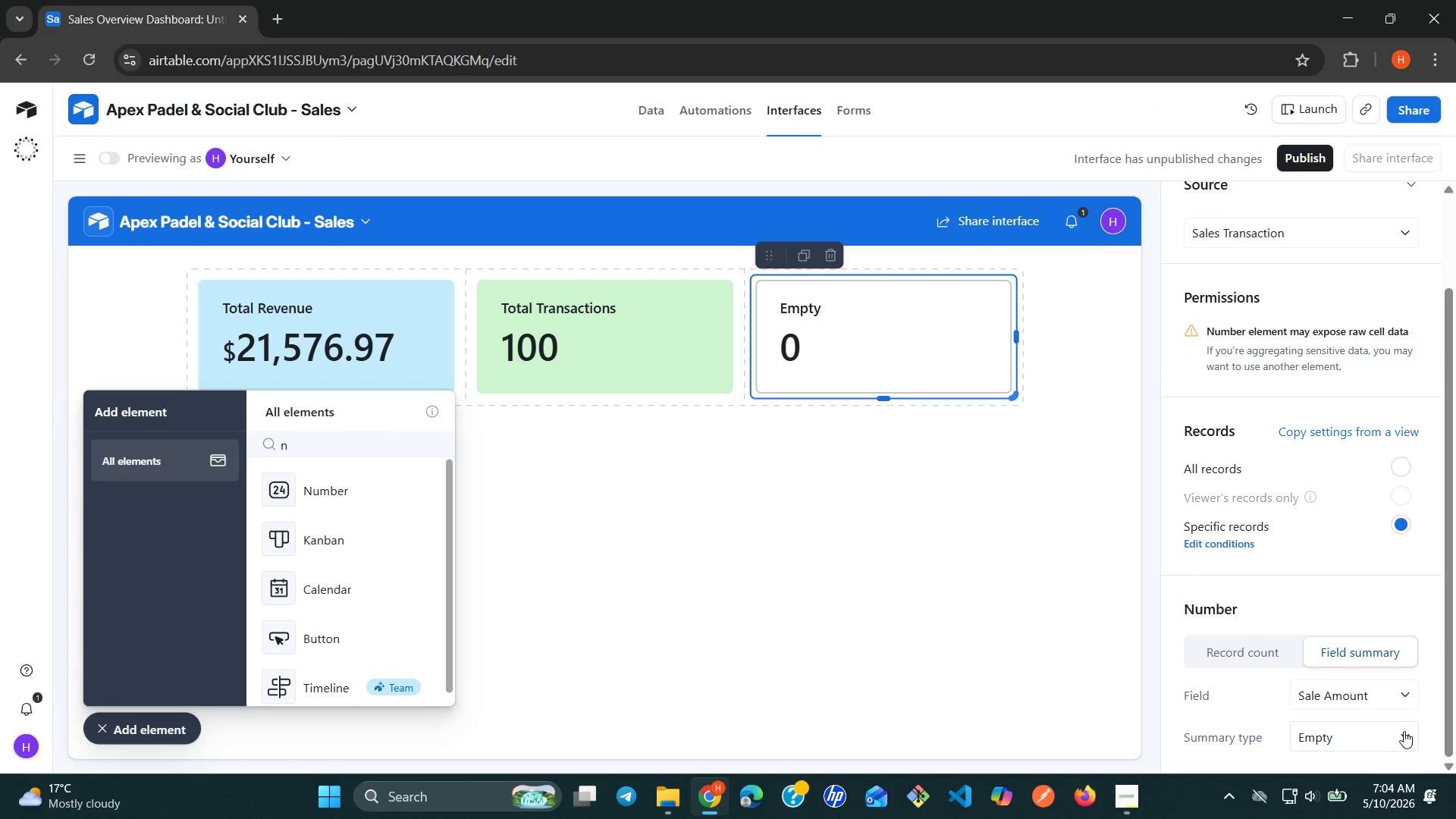 
left_click([1404, 731])
 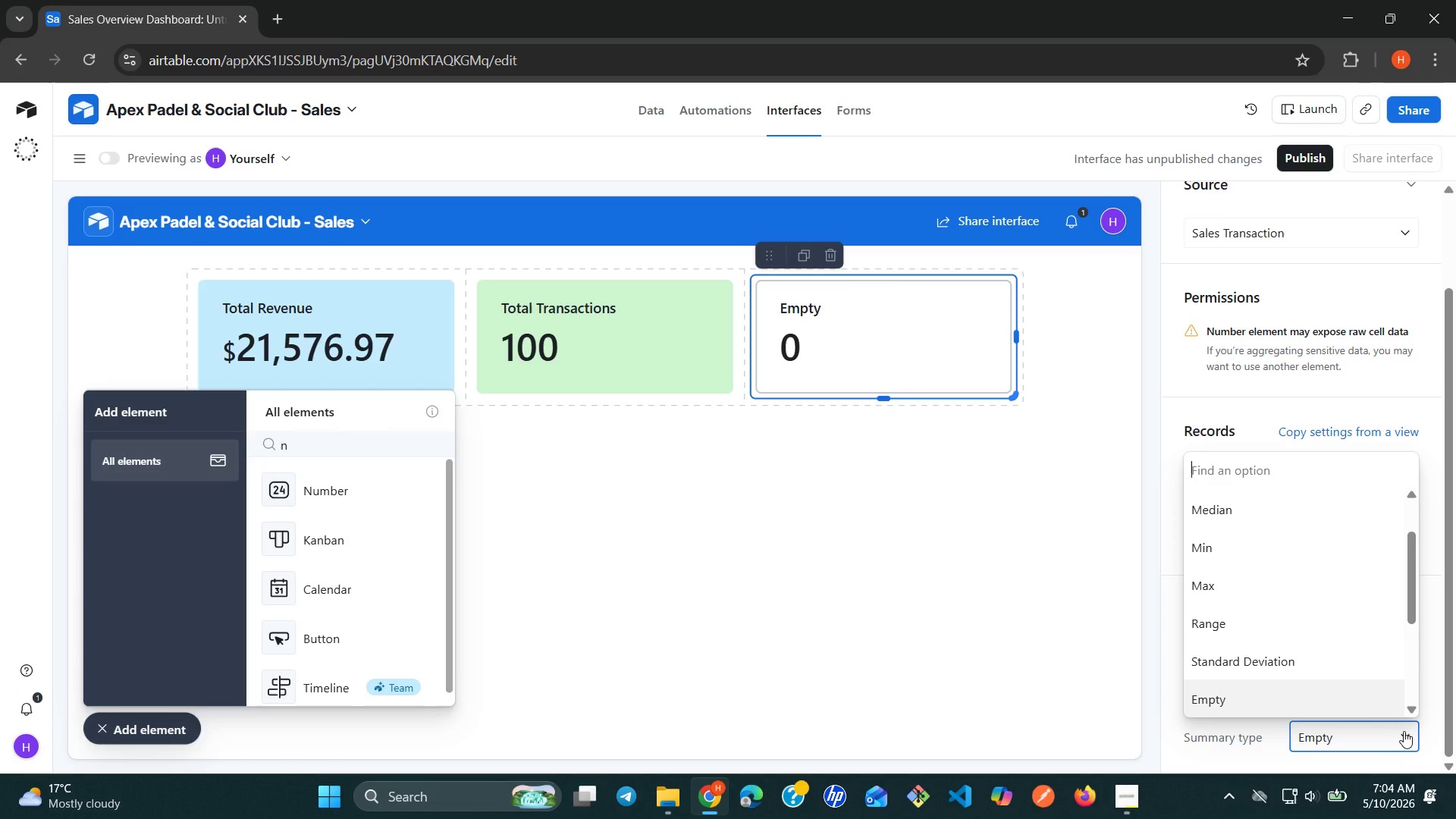 
type(su)
 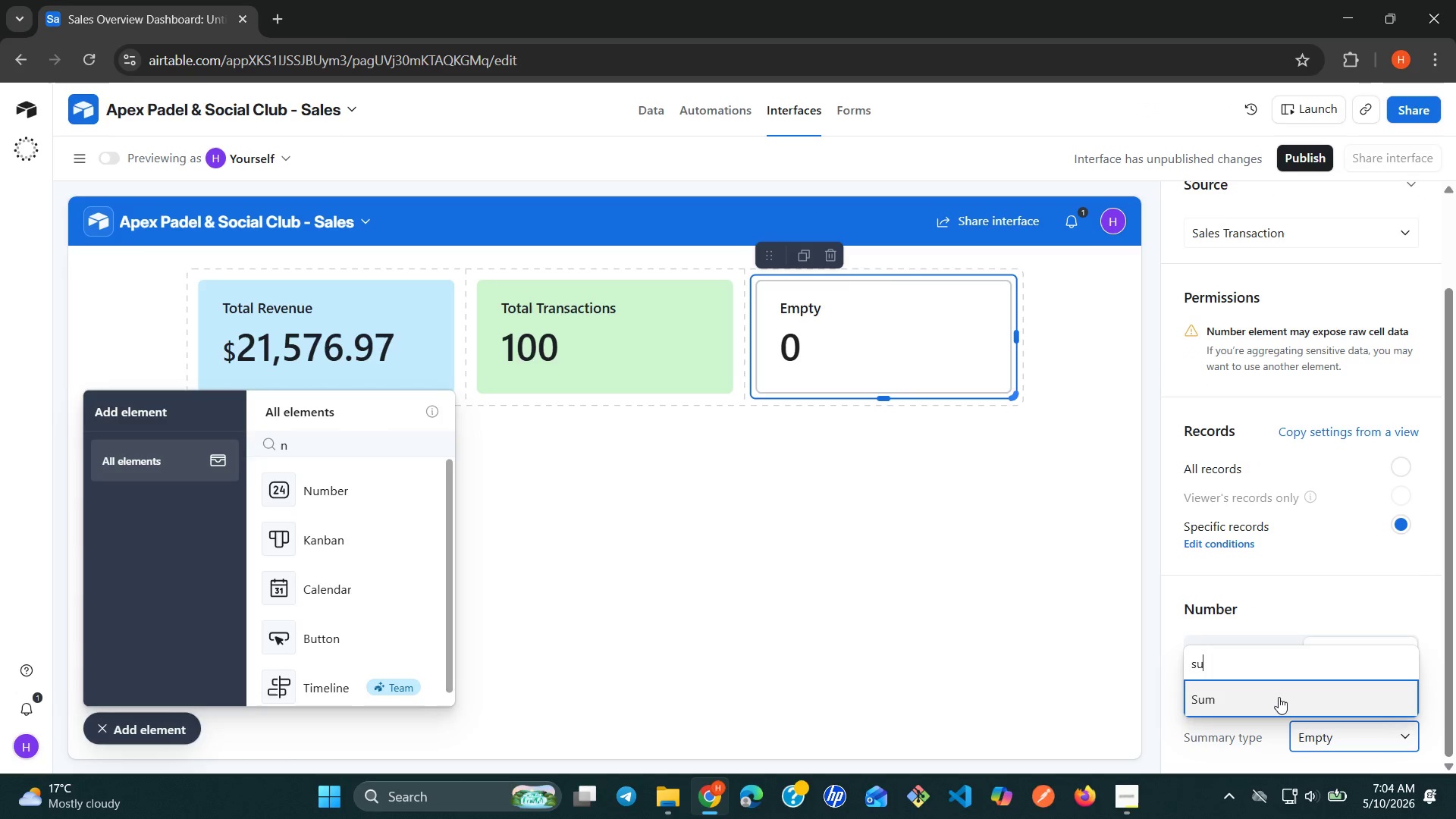 
left_click([1276, 697])
 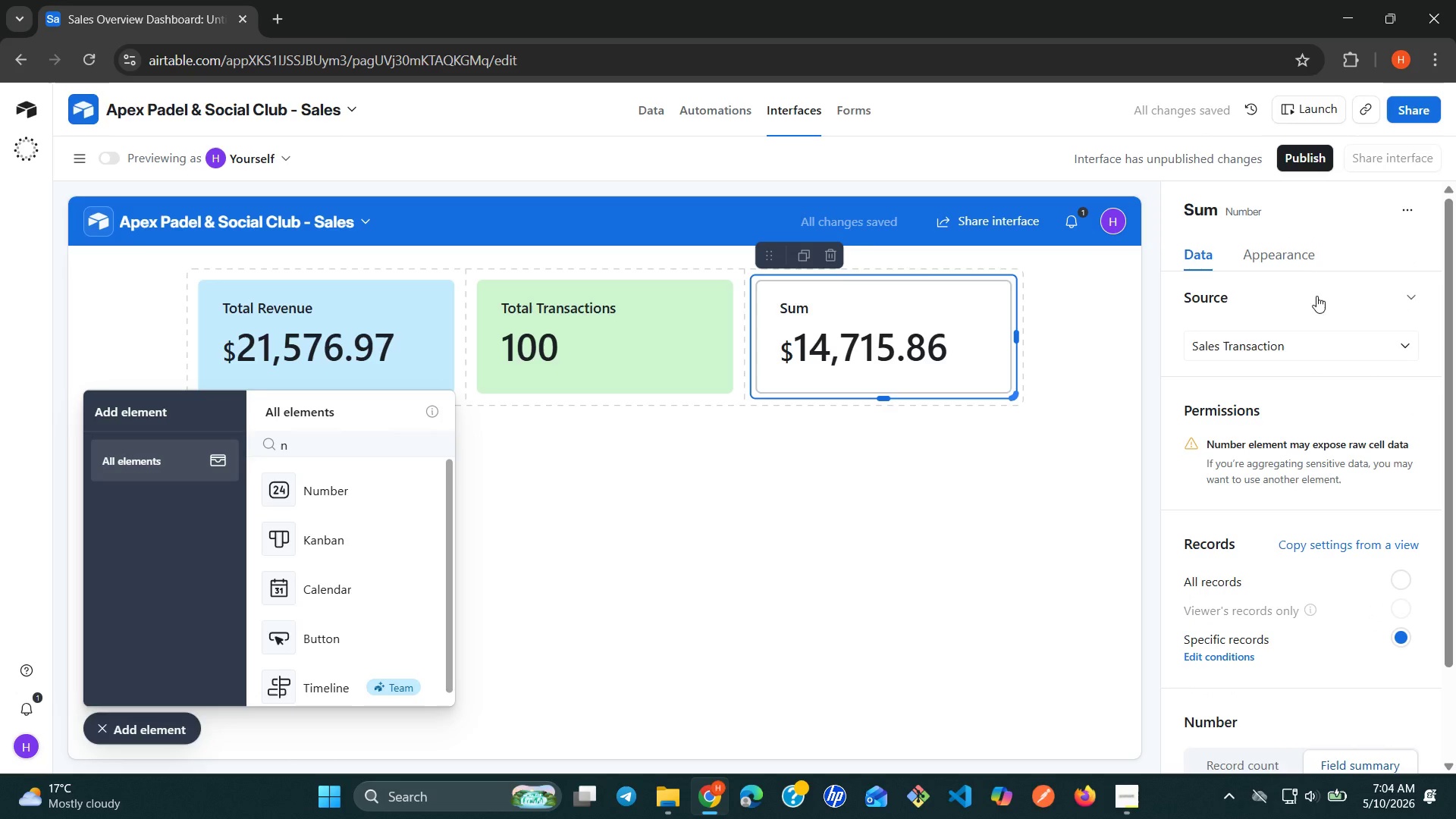 
wait(5.03)
 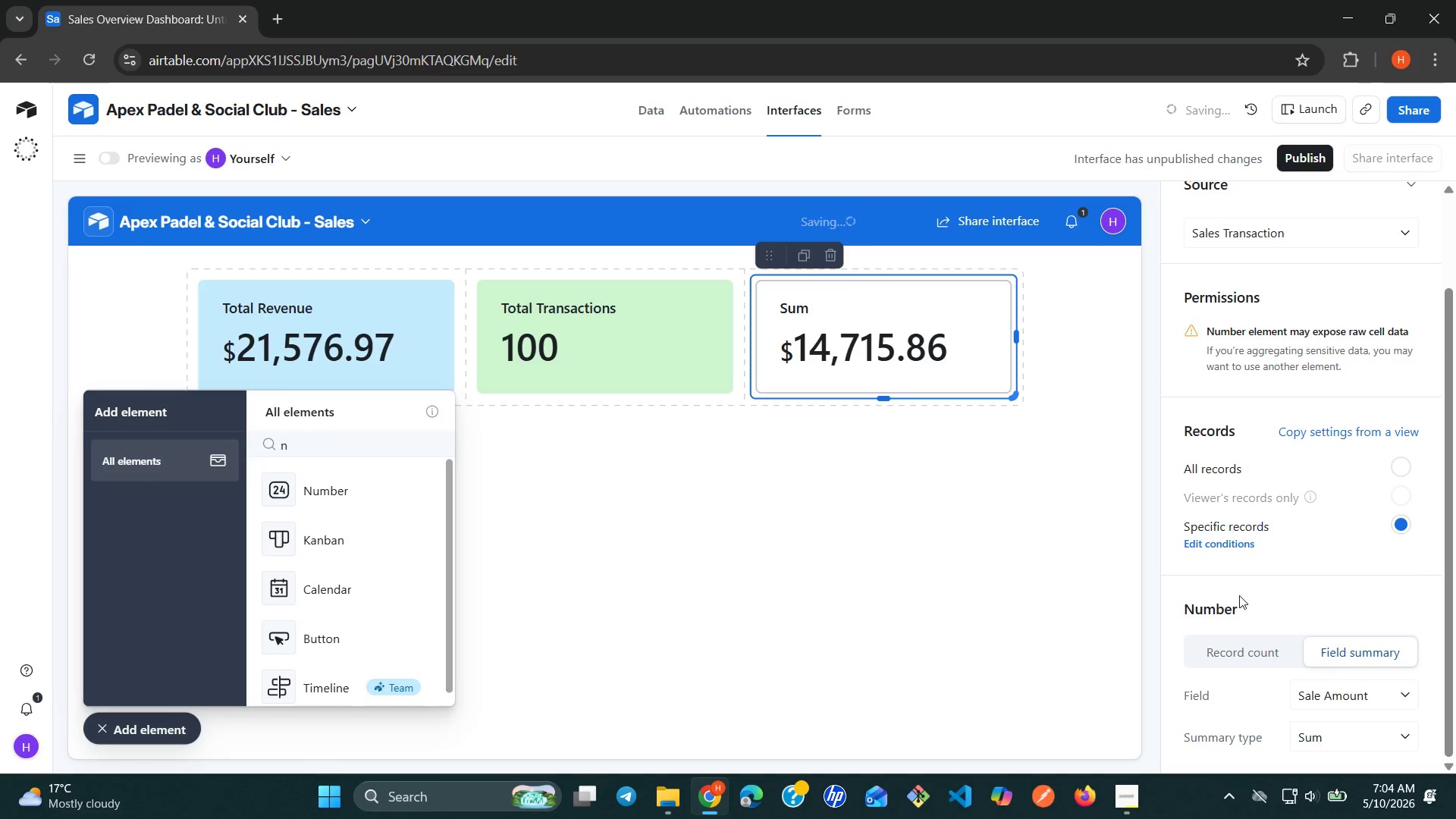 
left_click([1280, 216])
 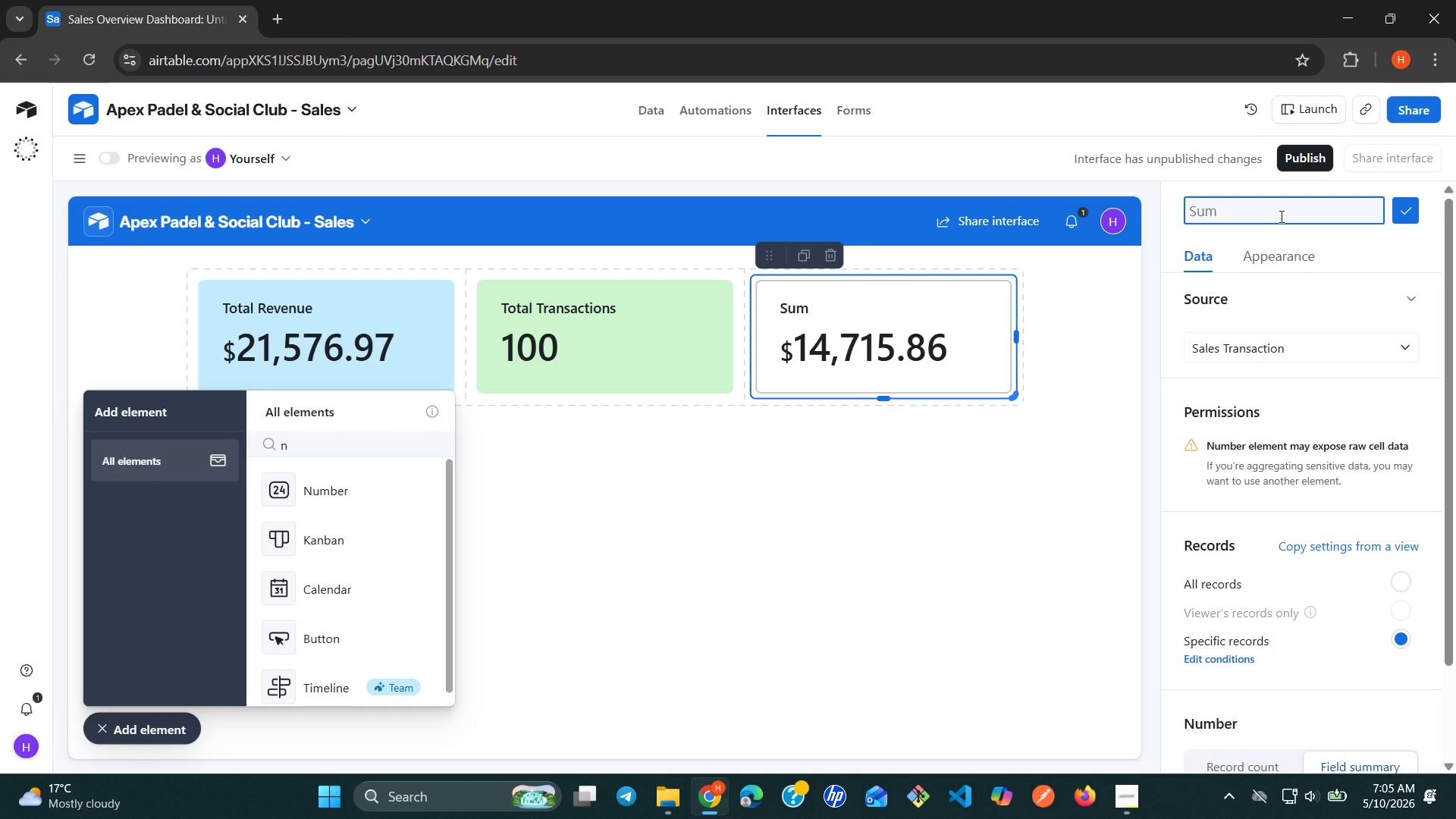 
wait(22.16)
 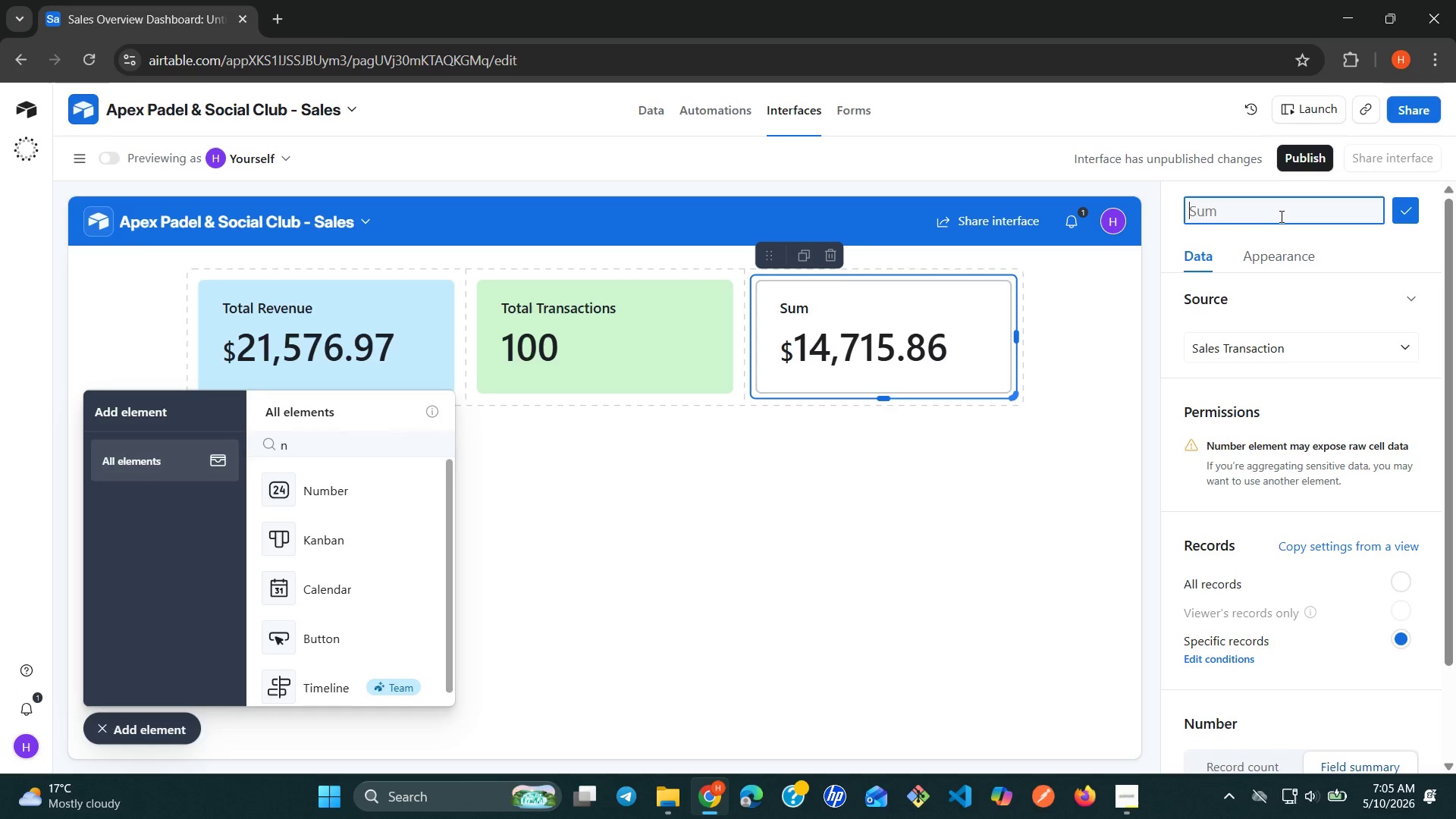 
key(Shift+H)
 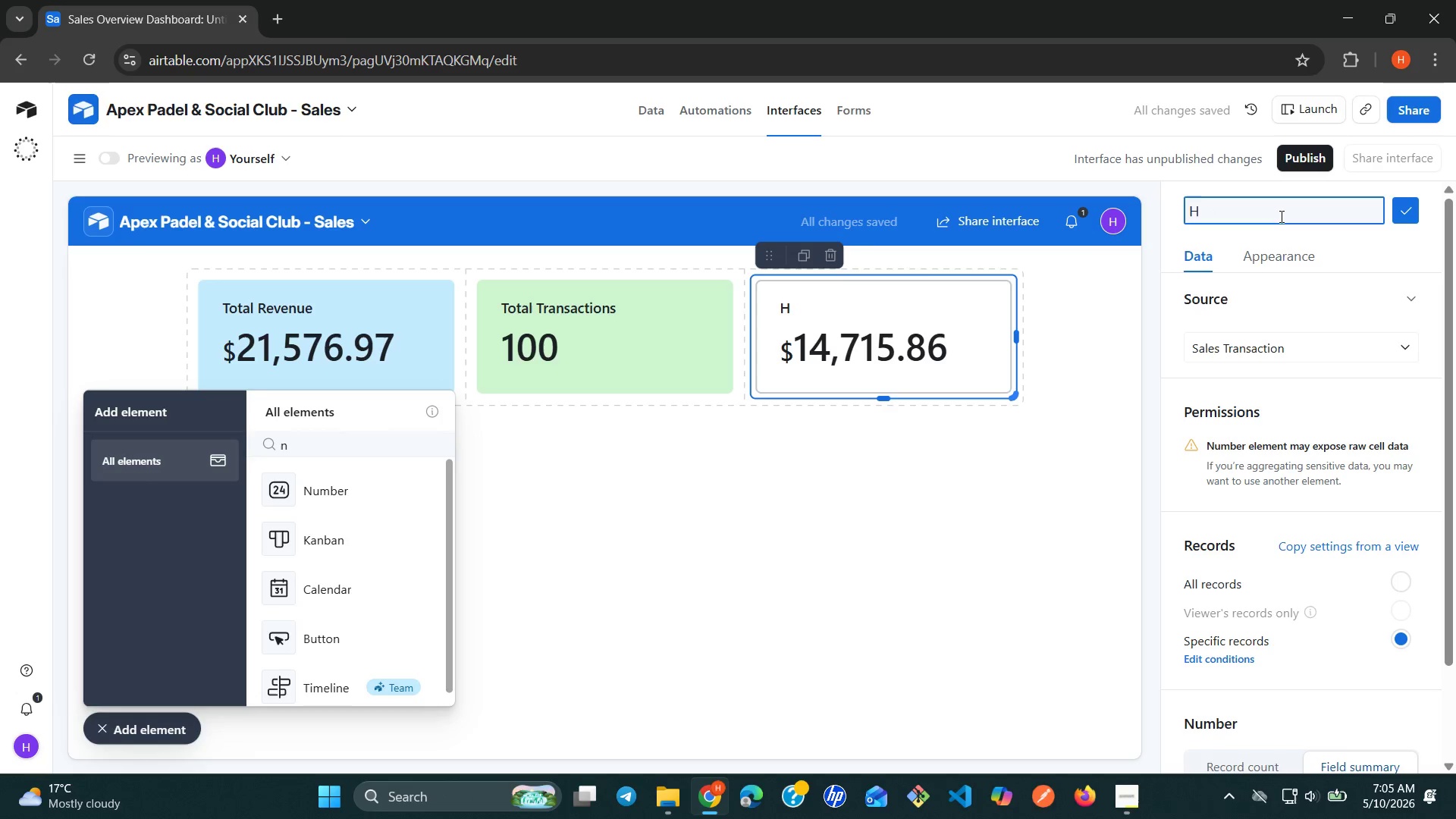 
mouse_move([1285, 450])
 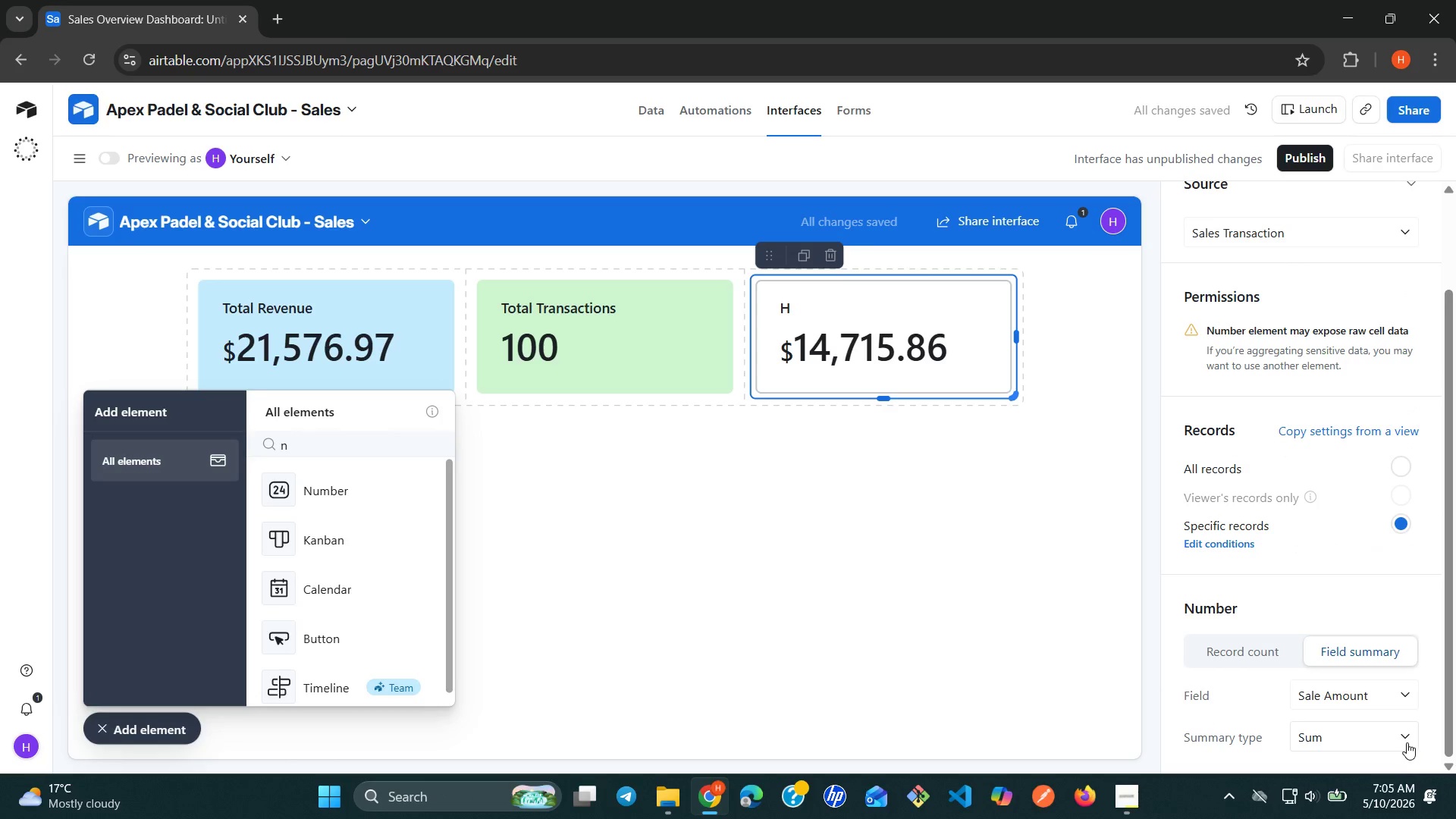 
left_click([1406, 740])
 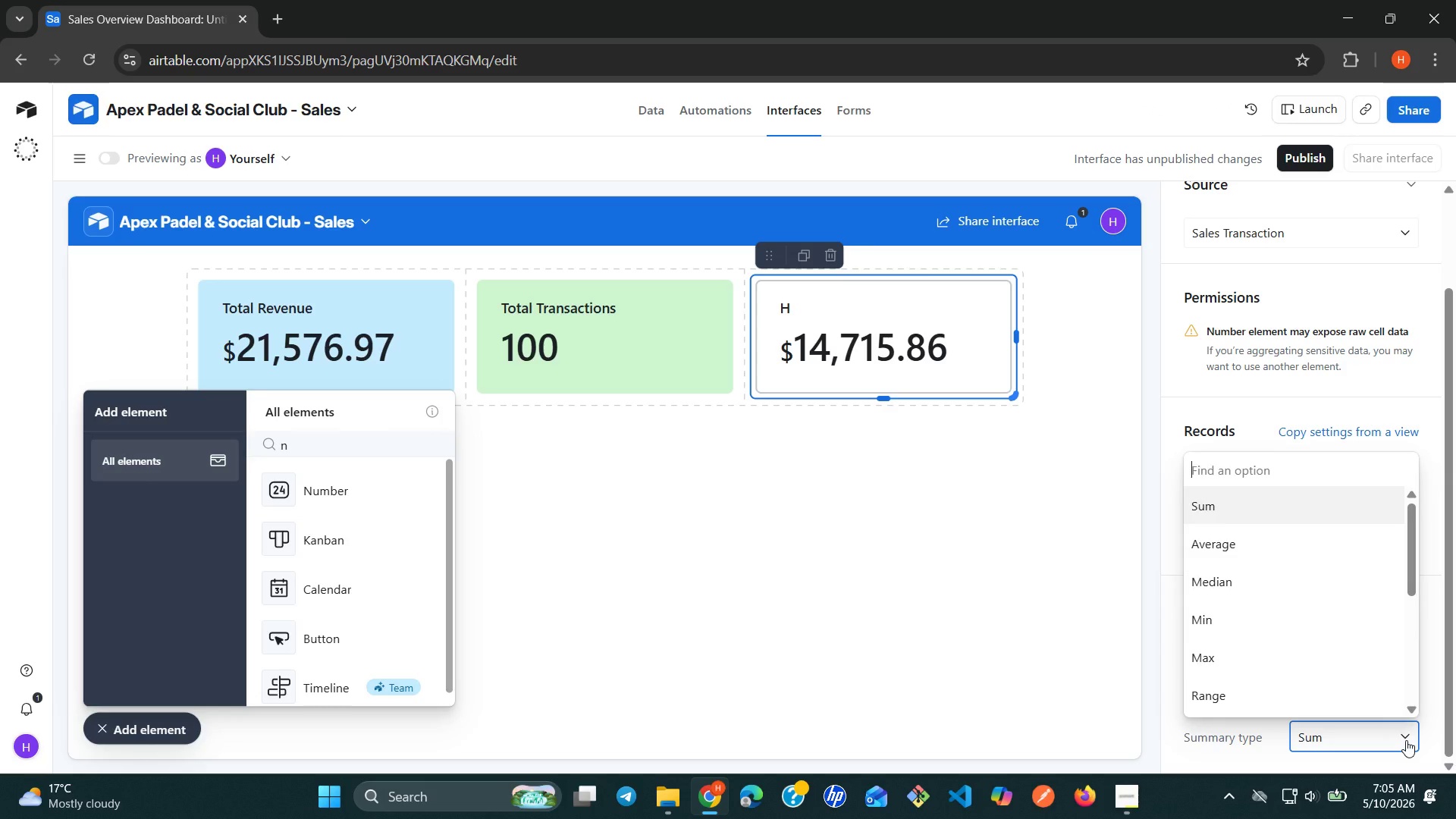 
type(co)
key(Backspace)
 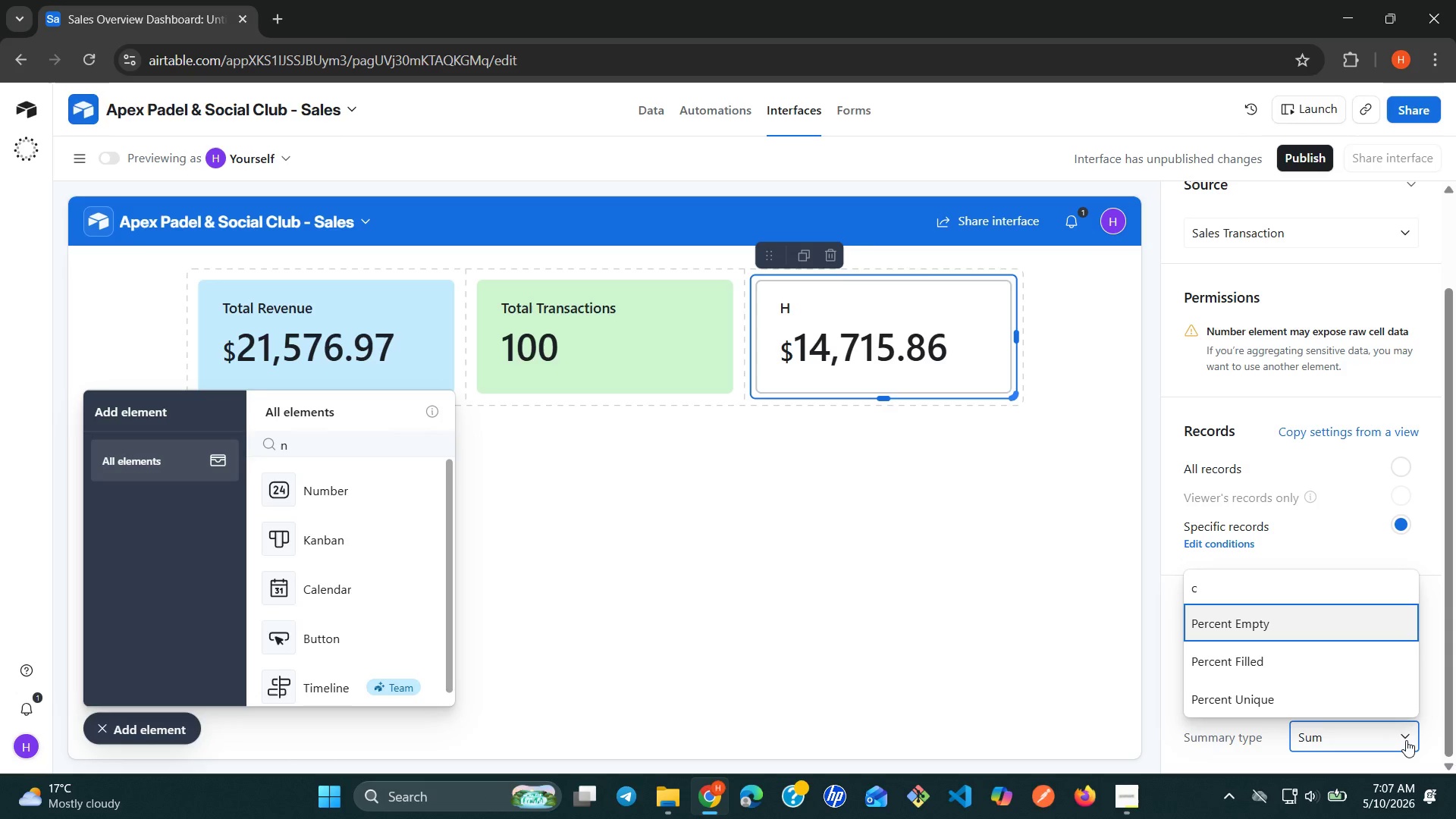 
wait(118.06)
 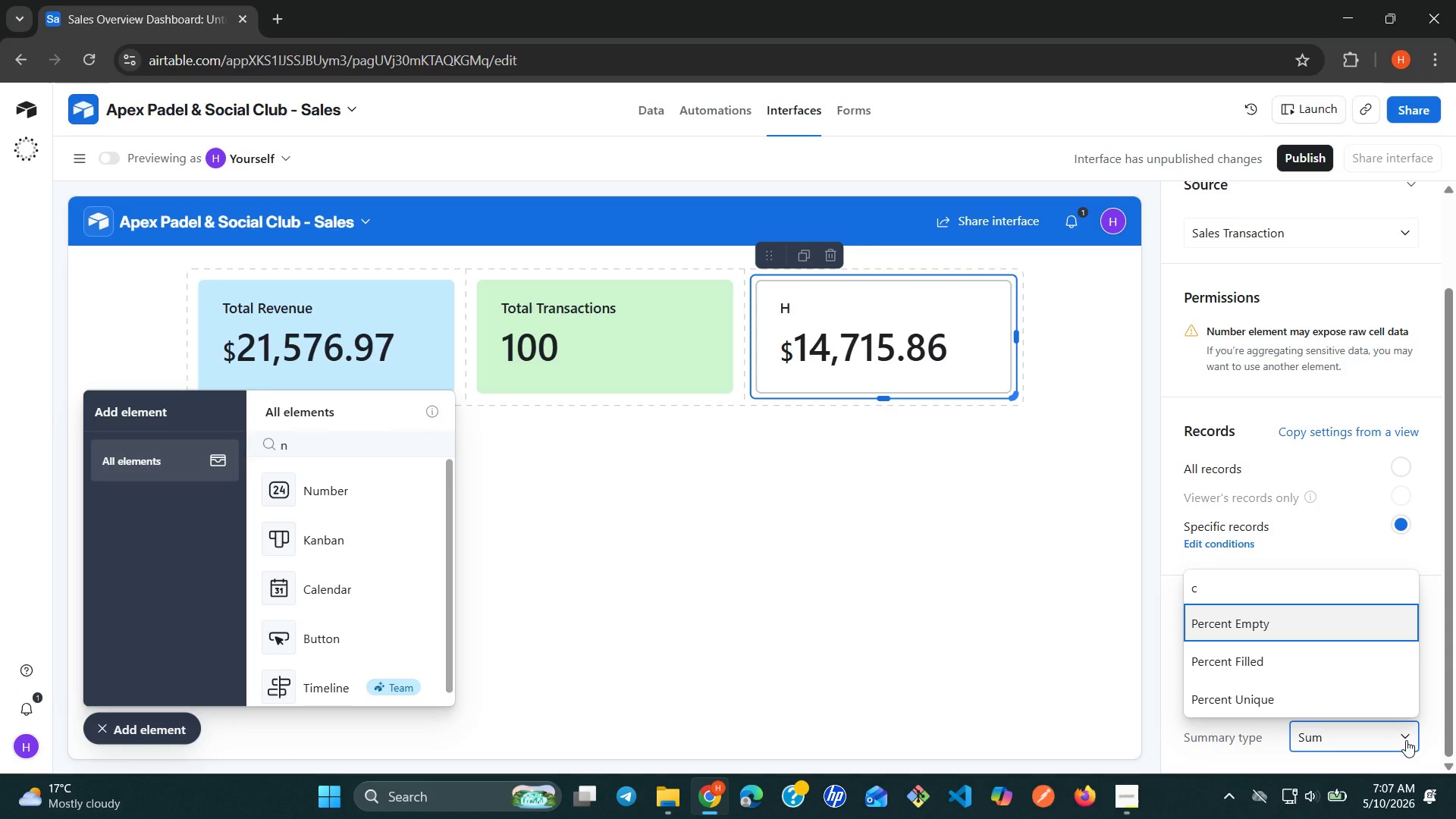 
key(Backspace)
 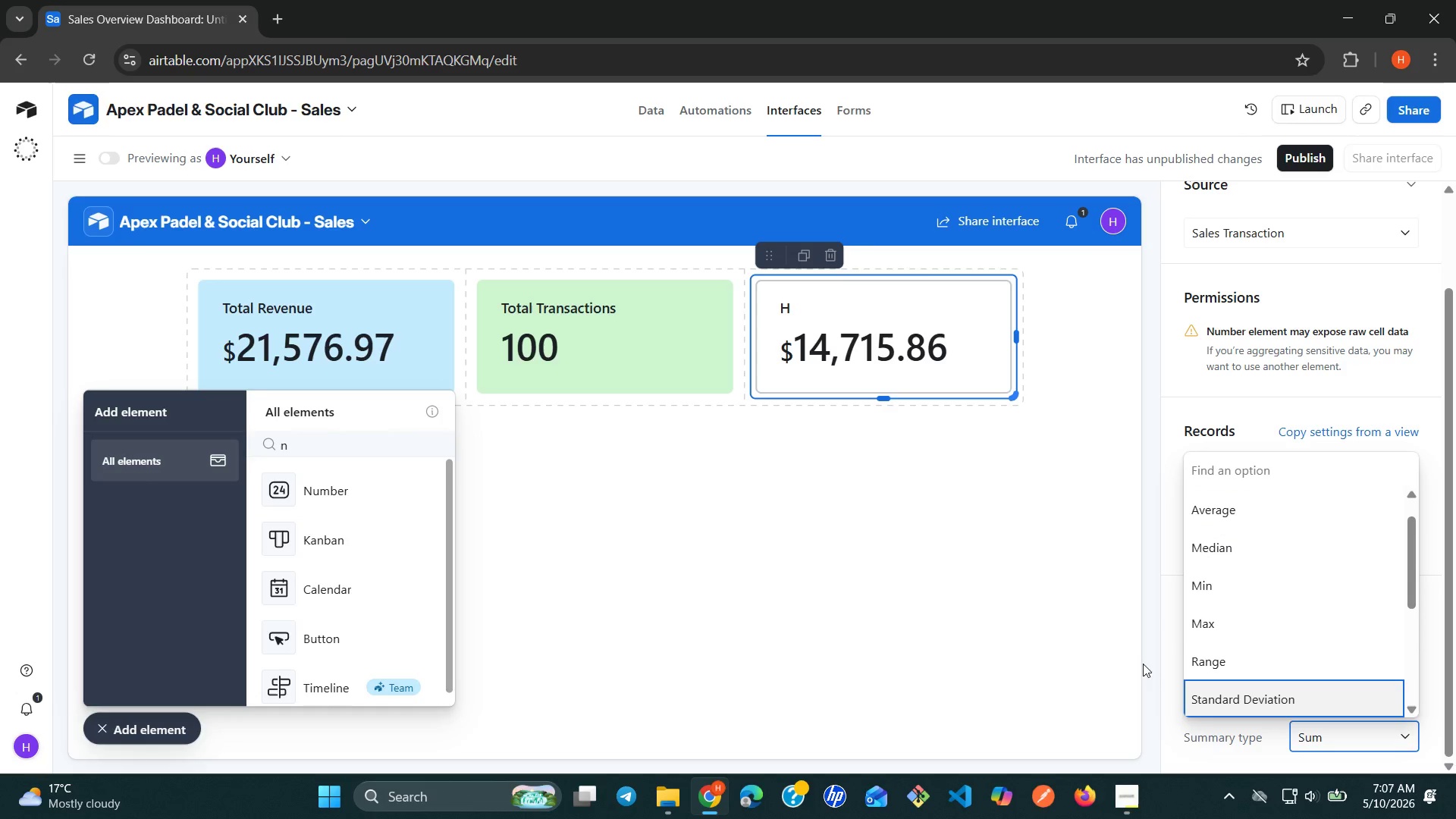 
left_click([1086, 610])
 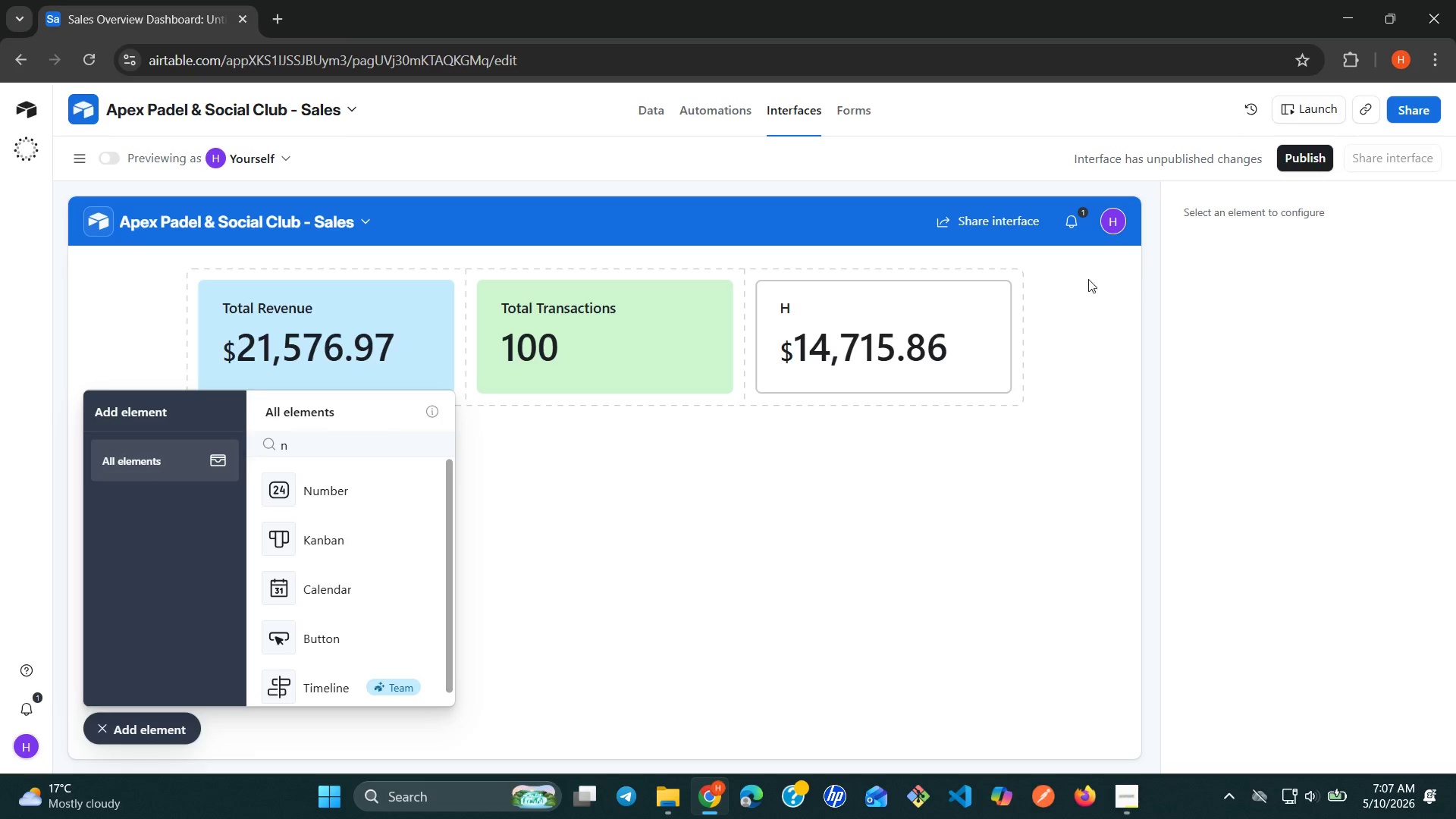 
left_click([1000, 287])
 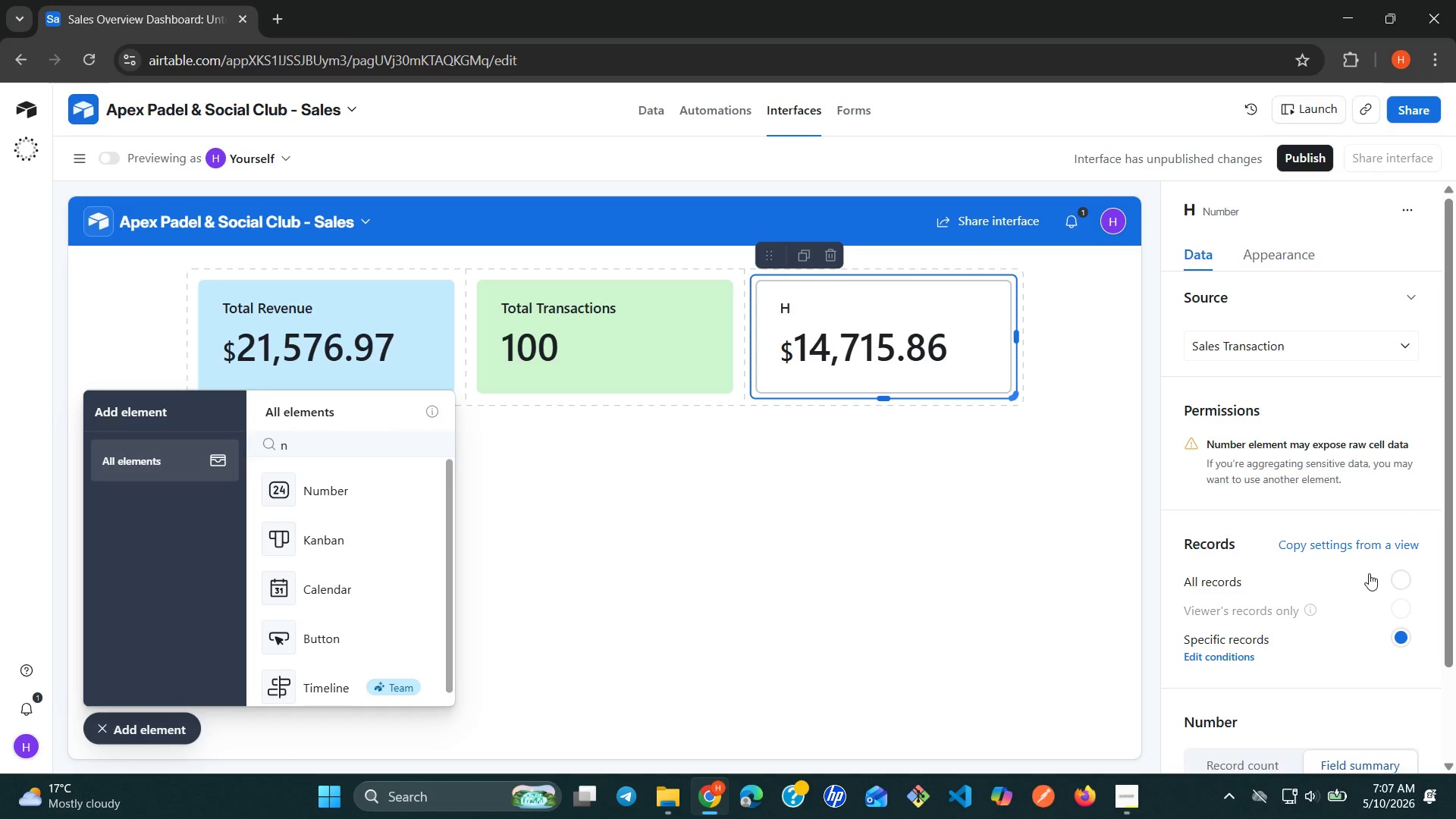 
left_click([1398, 573])
 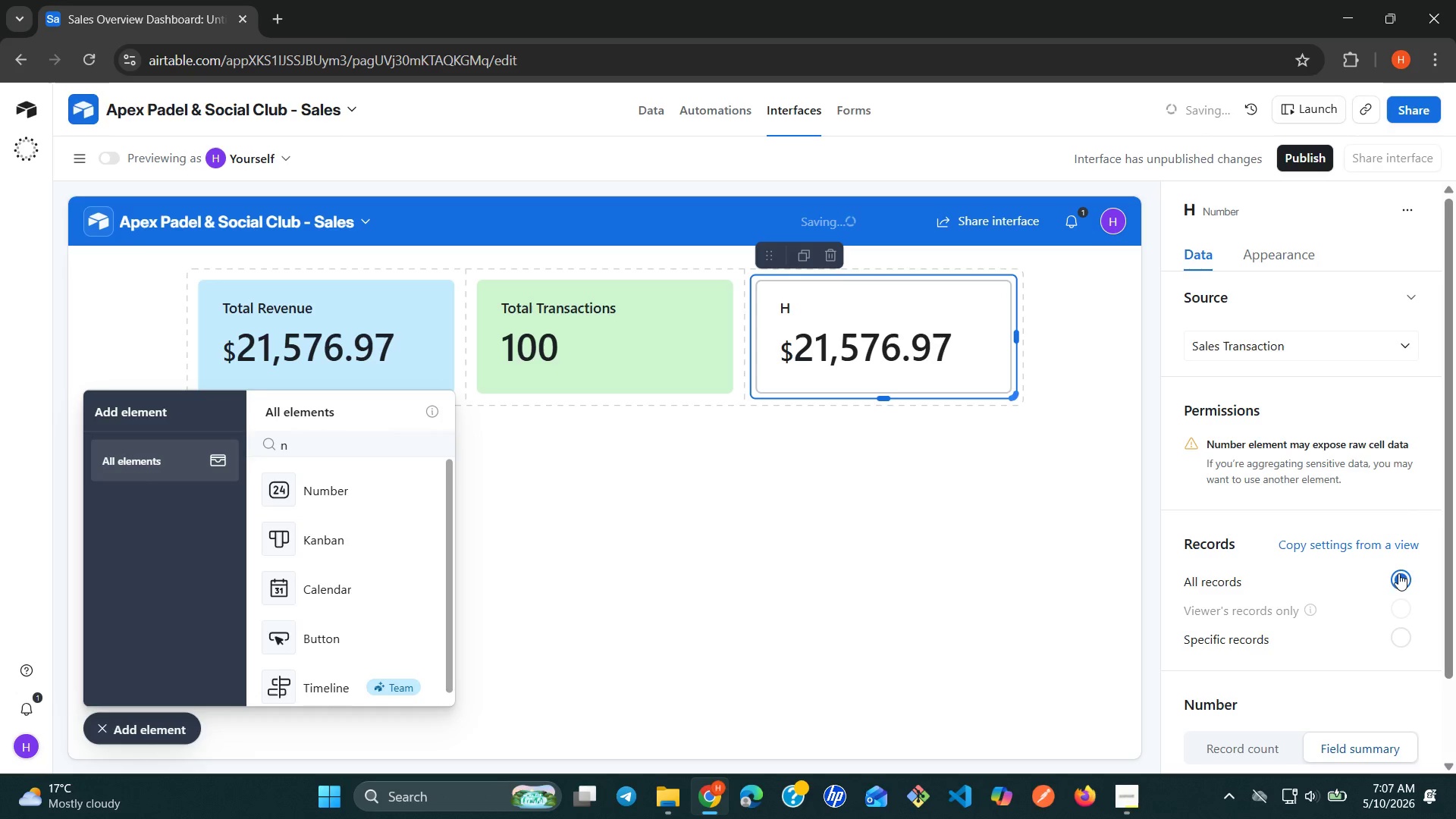 
mouse_move([1278, 592])
 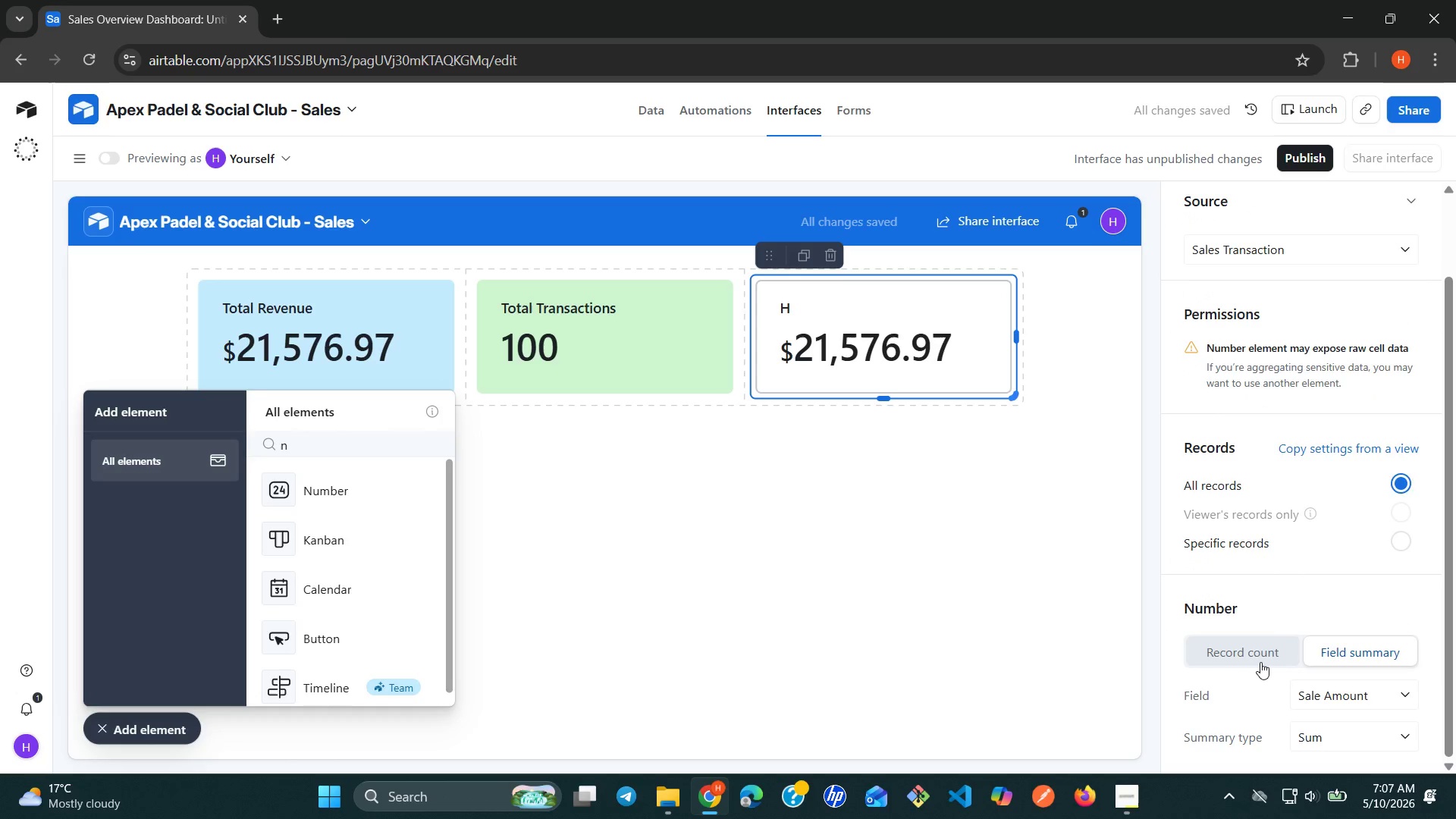 
left_click([1260, 662])
 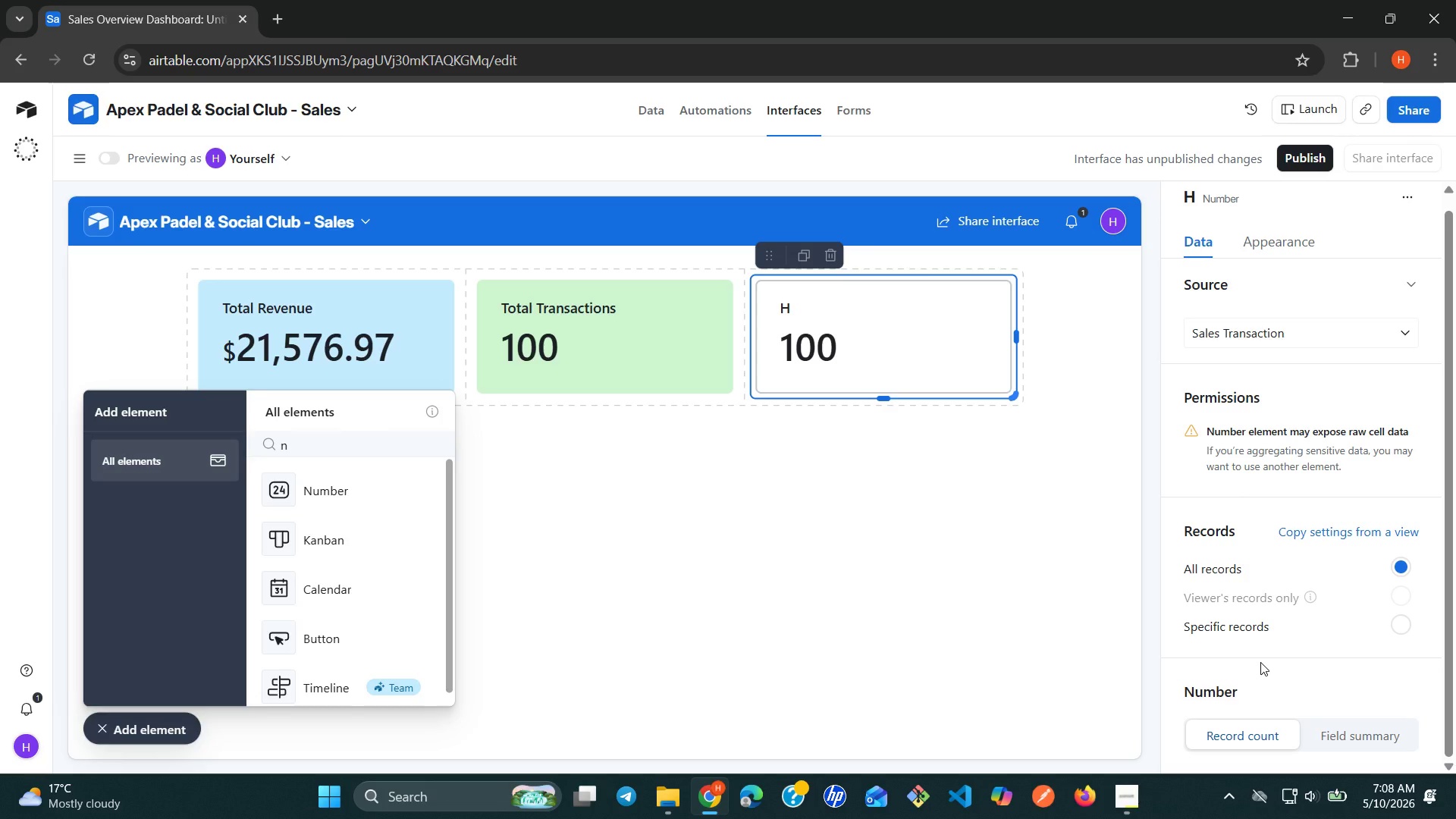 
wait(26.77)
 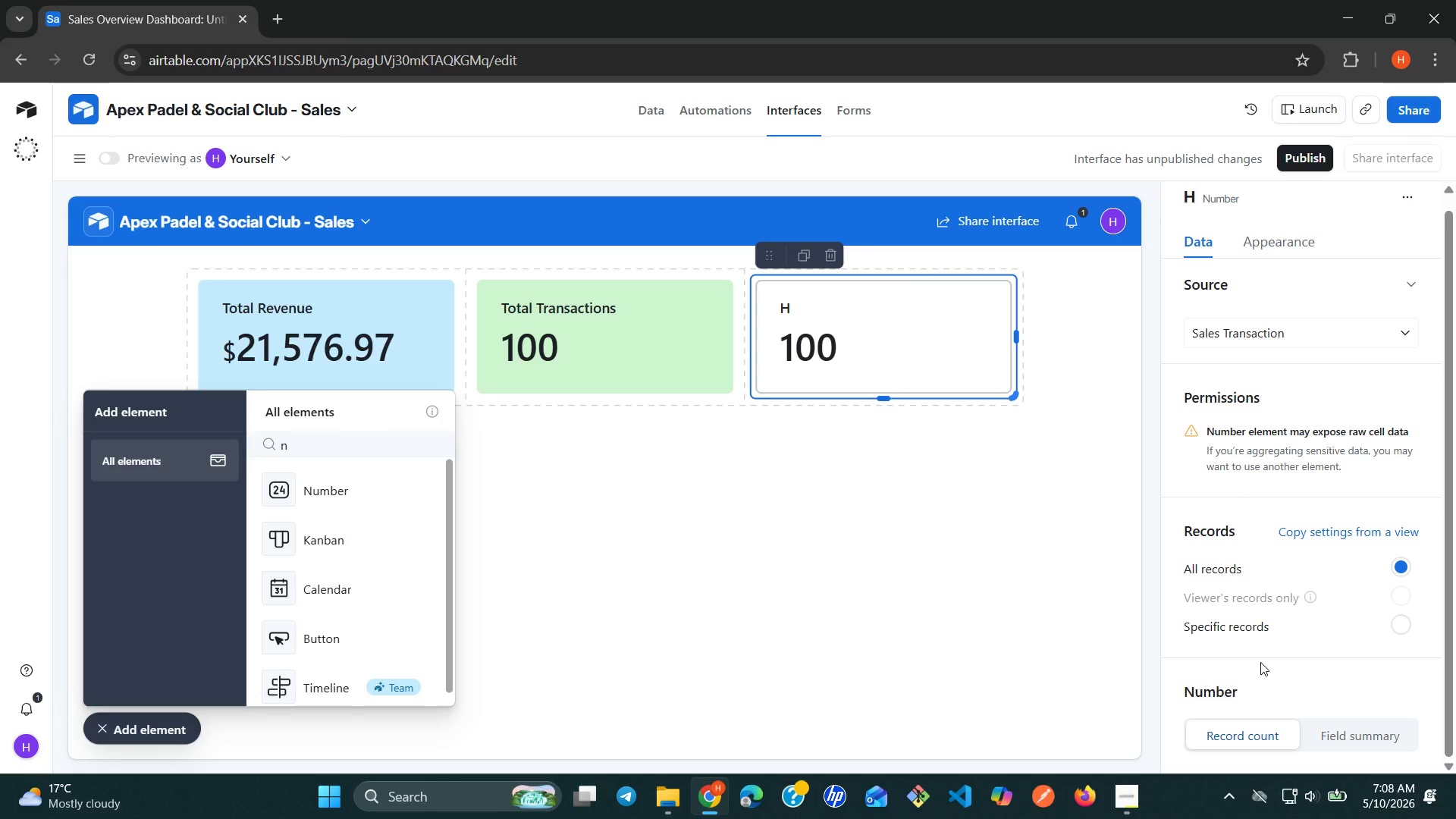 
left_click([1397, 636])
 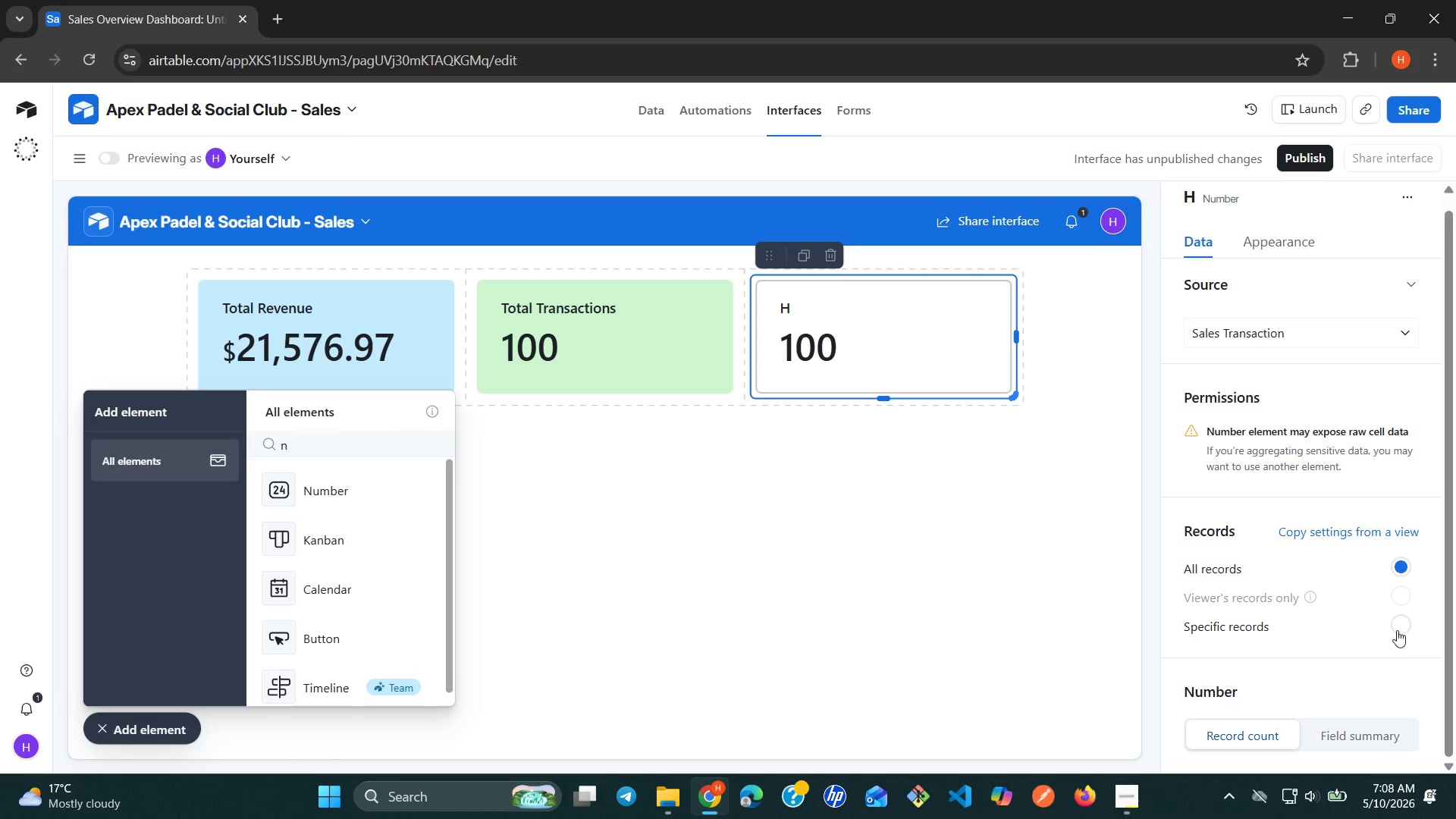 
left_click([1398, 626])
 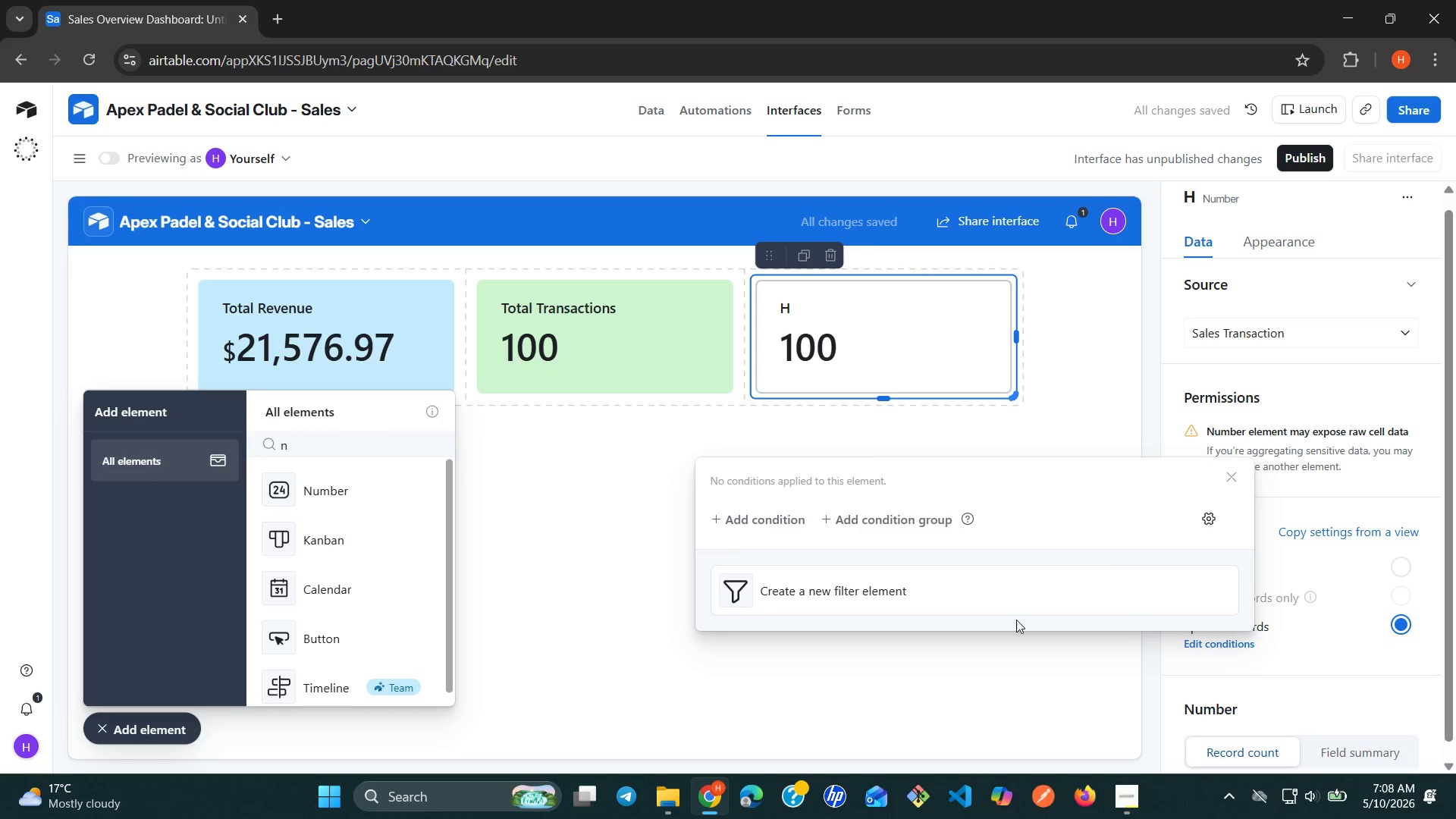 
left_click([769, 530])
 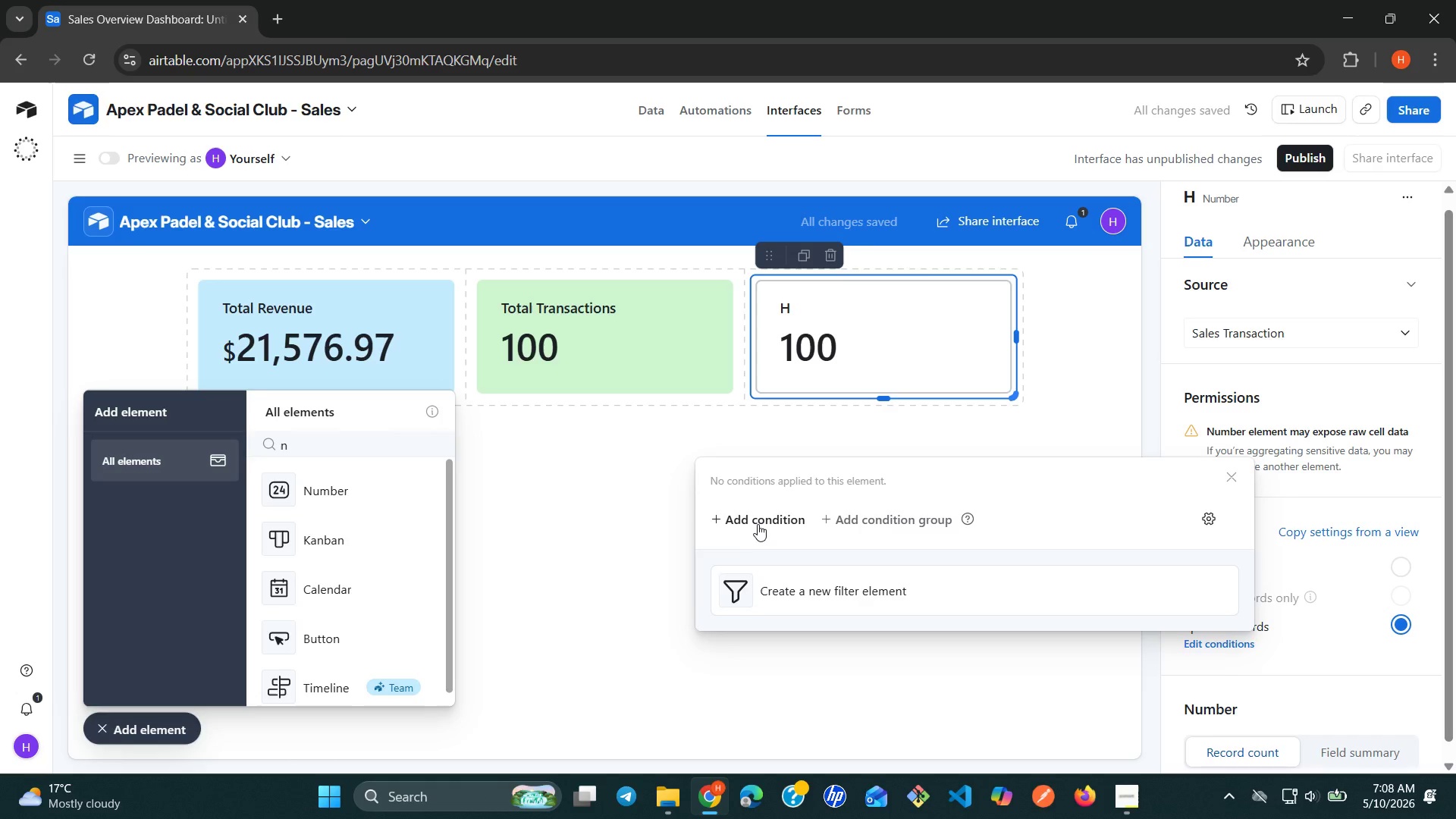 
left_click([755, 522])
 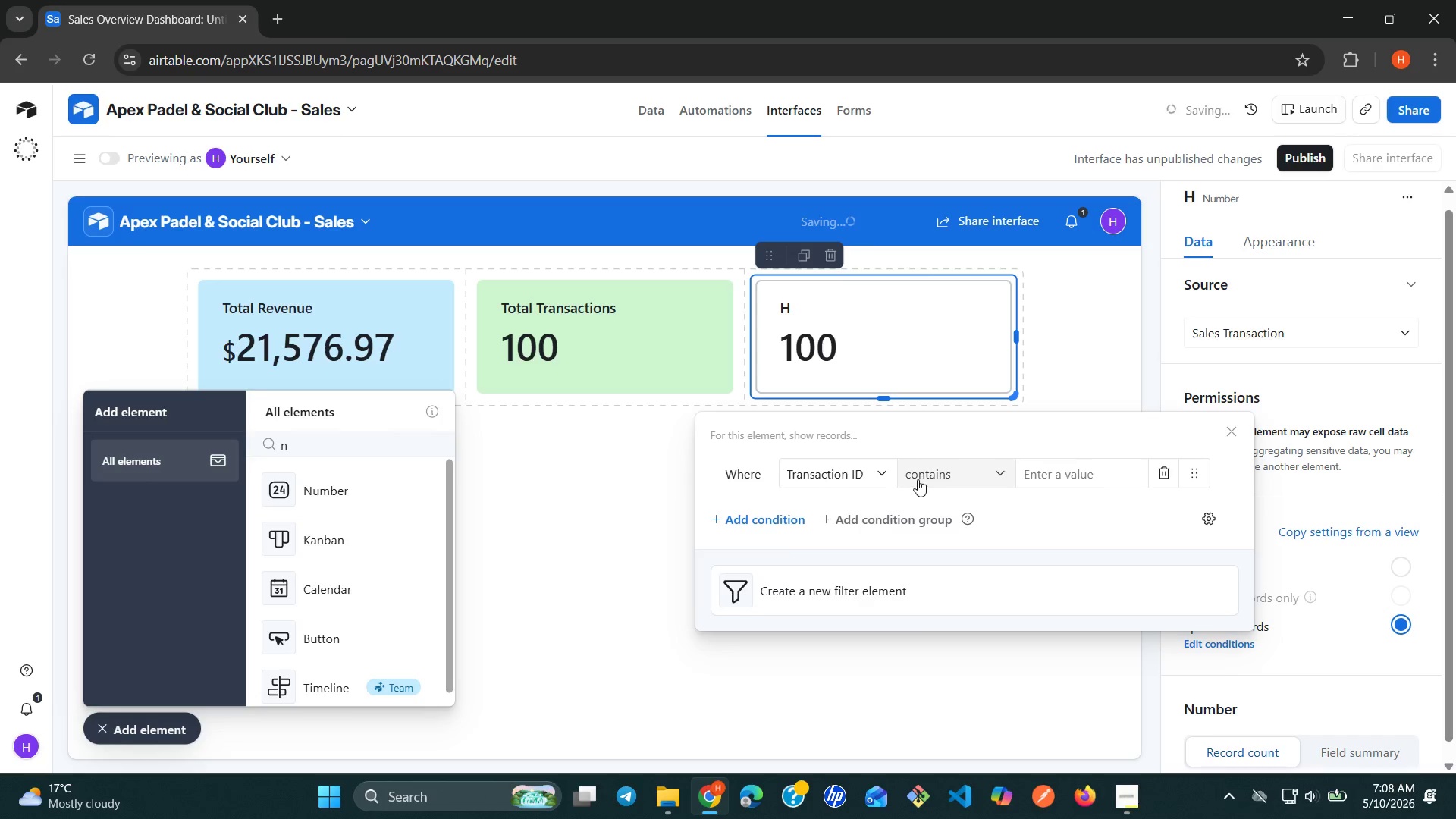 
left_click([874, 480])
 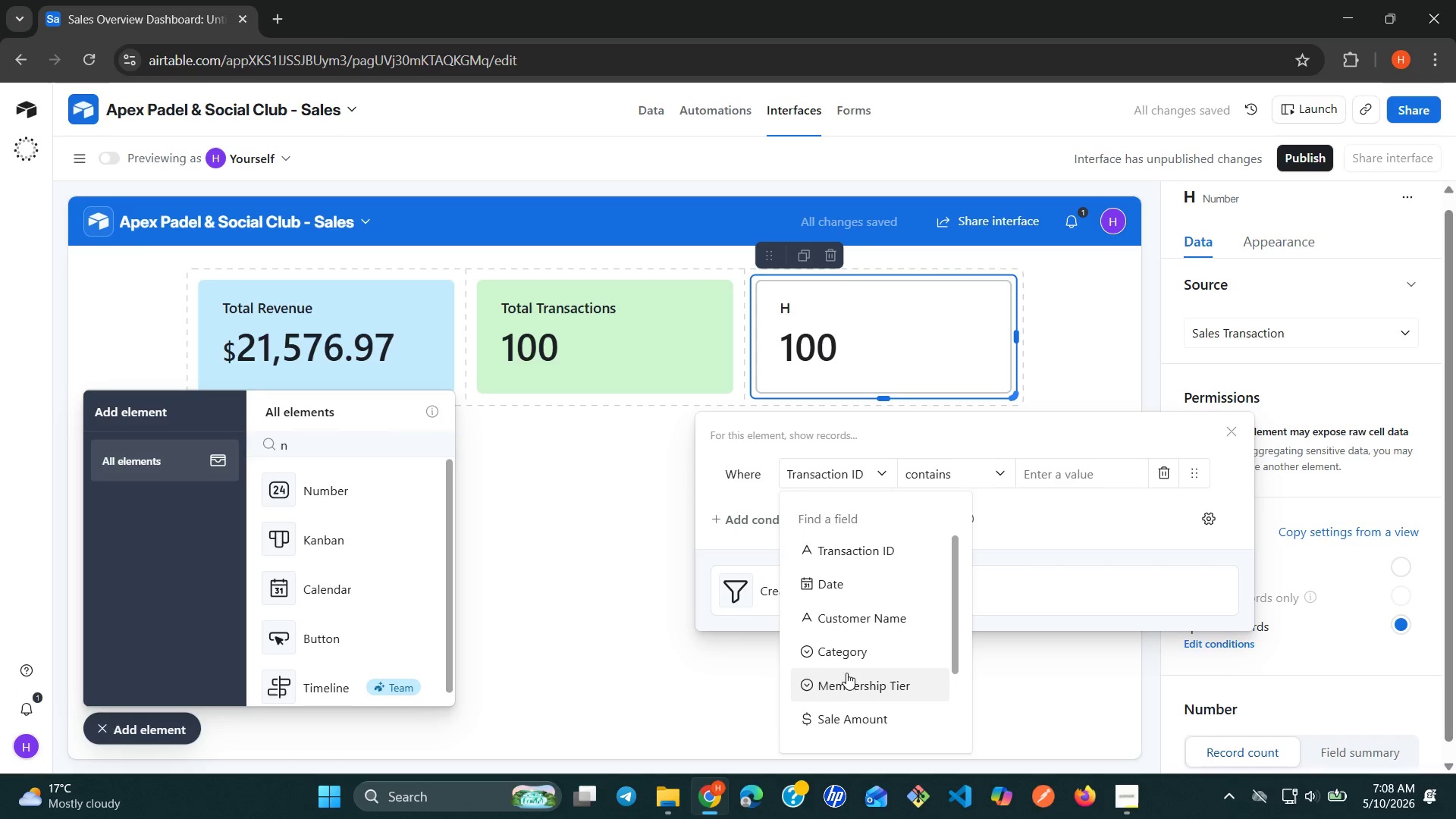 
left_click([844, 715])
 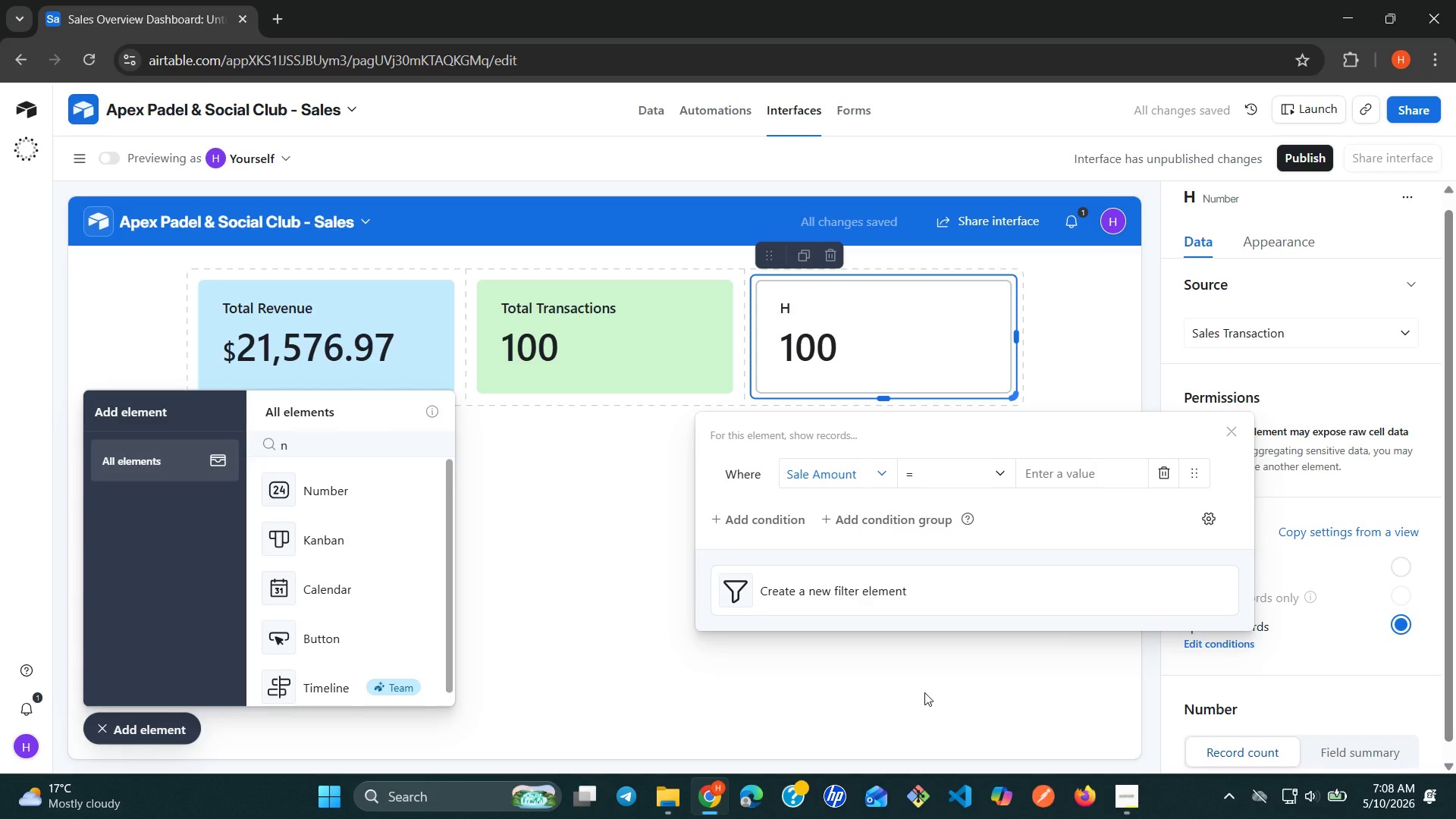 
wait(7.83)
 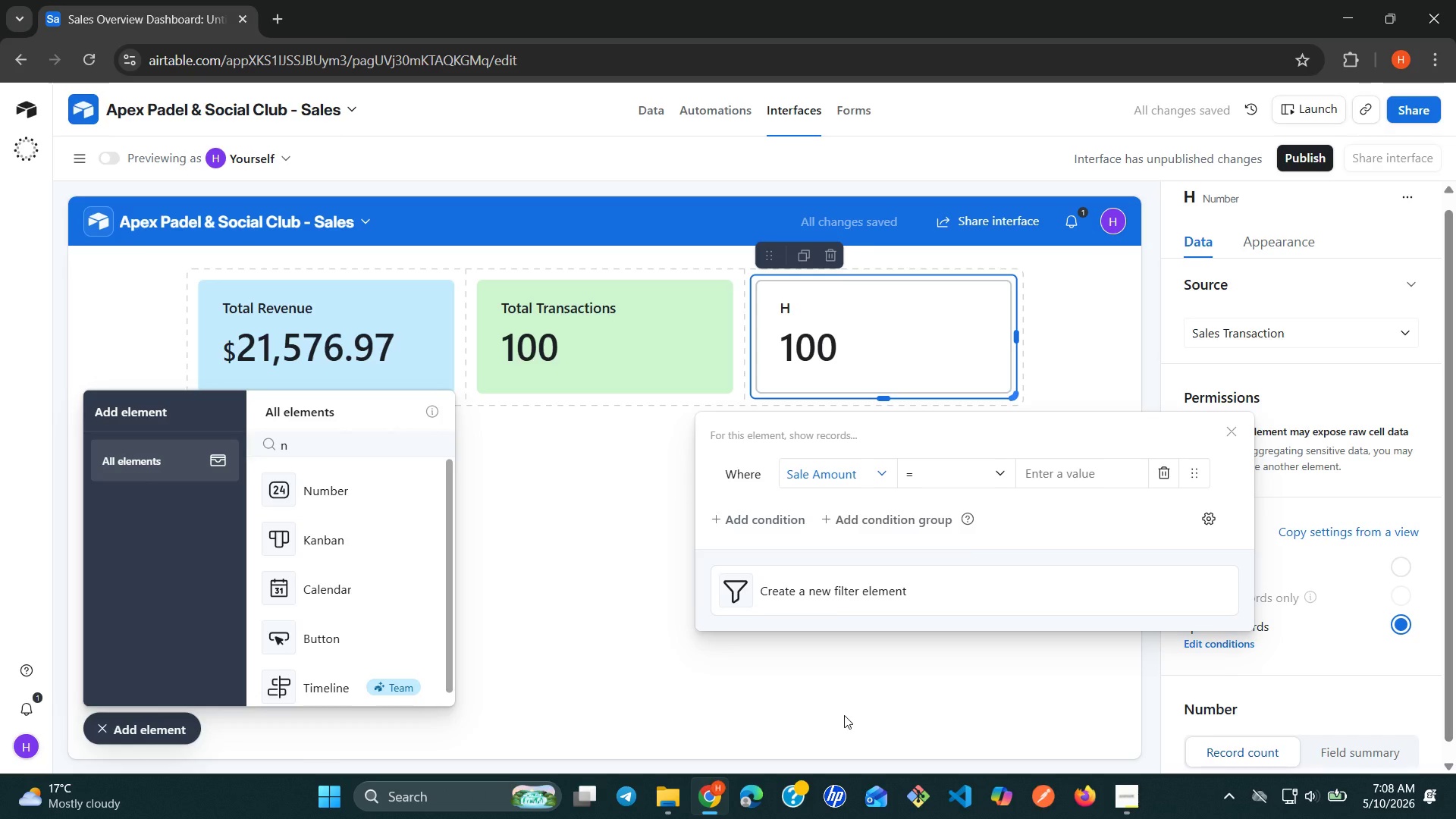 
left_click([993, 477])
 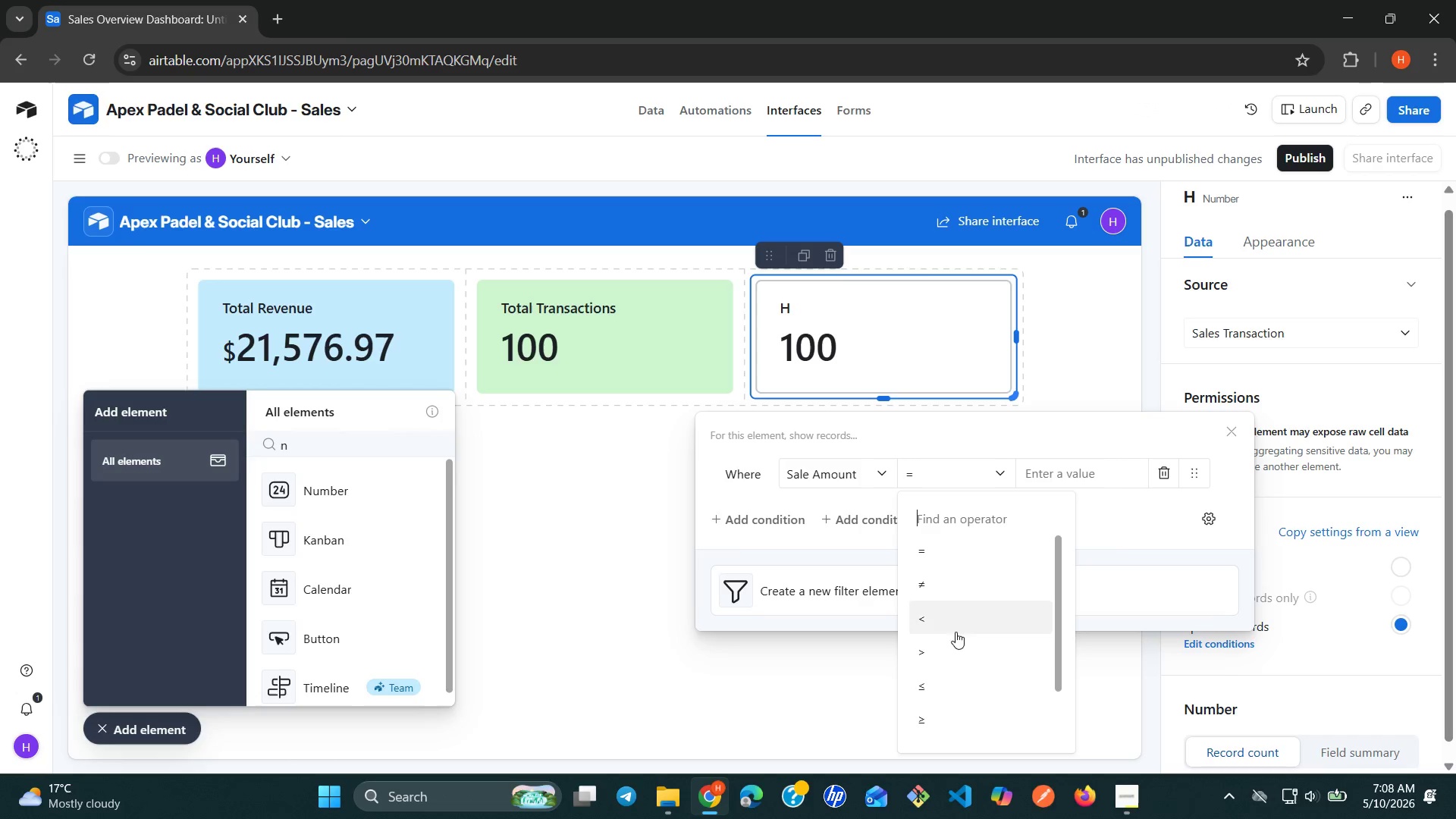 
left_click([947, 647])
 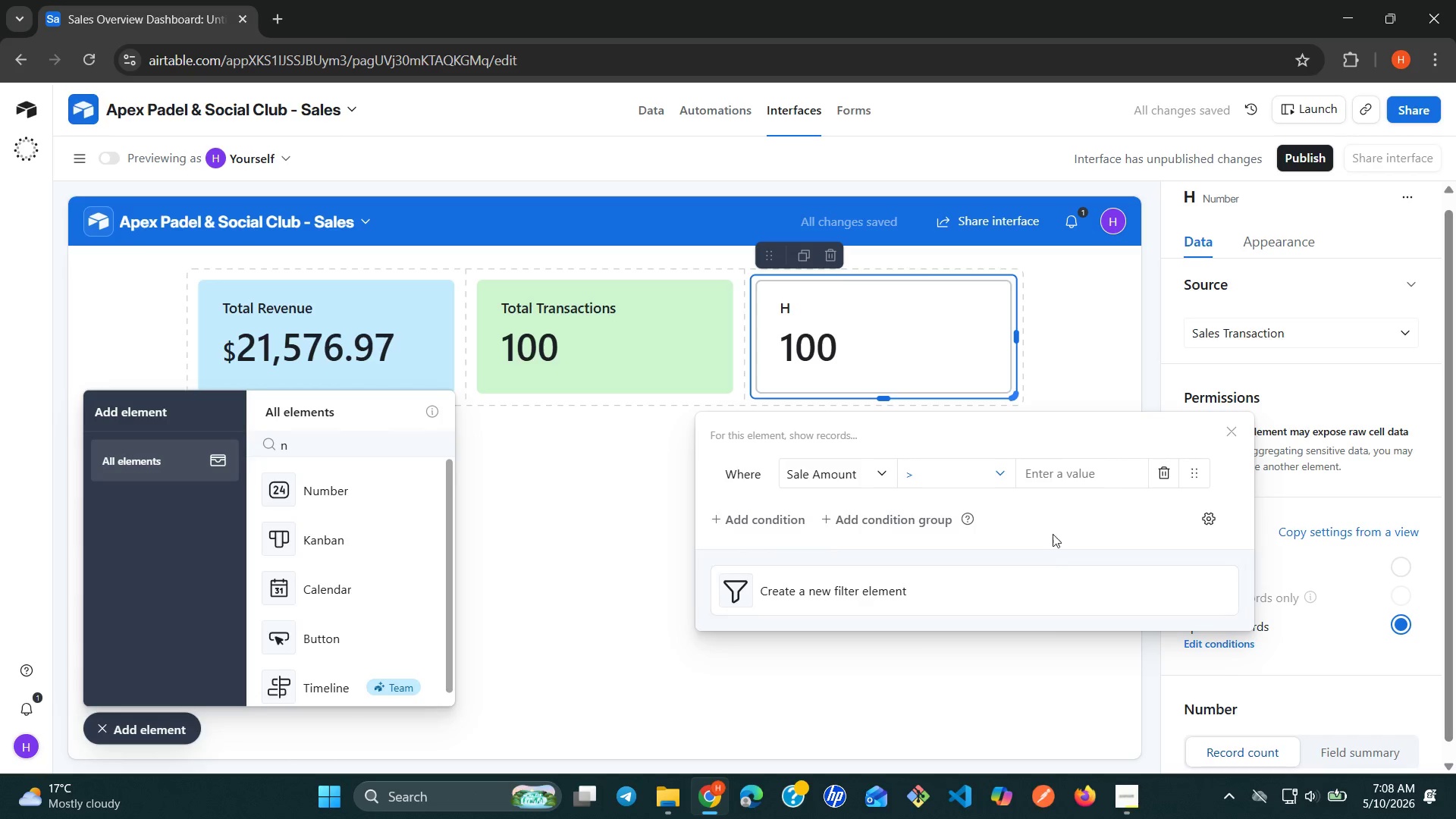 
left_click([1076, 469])
 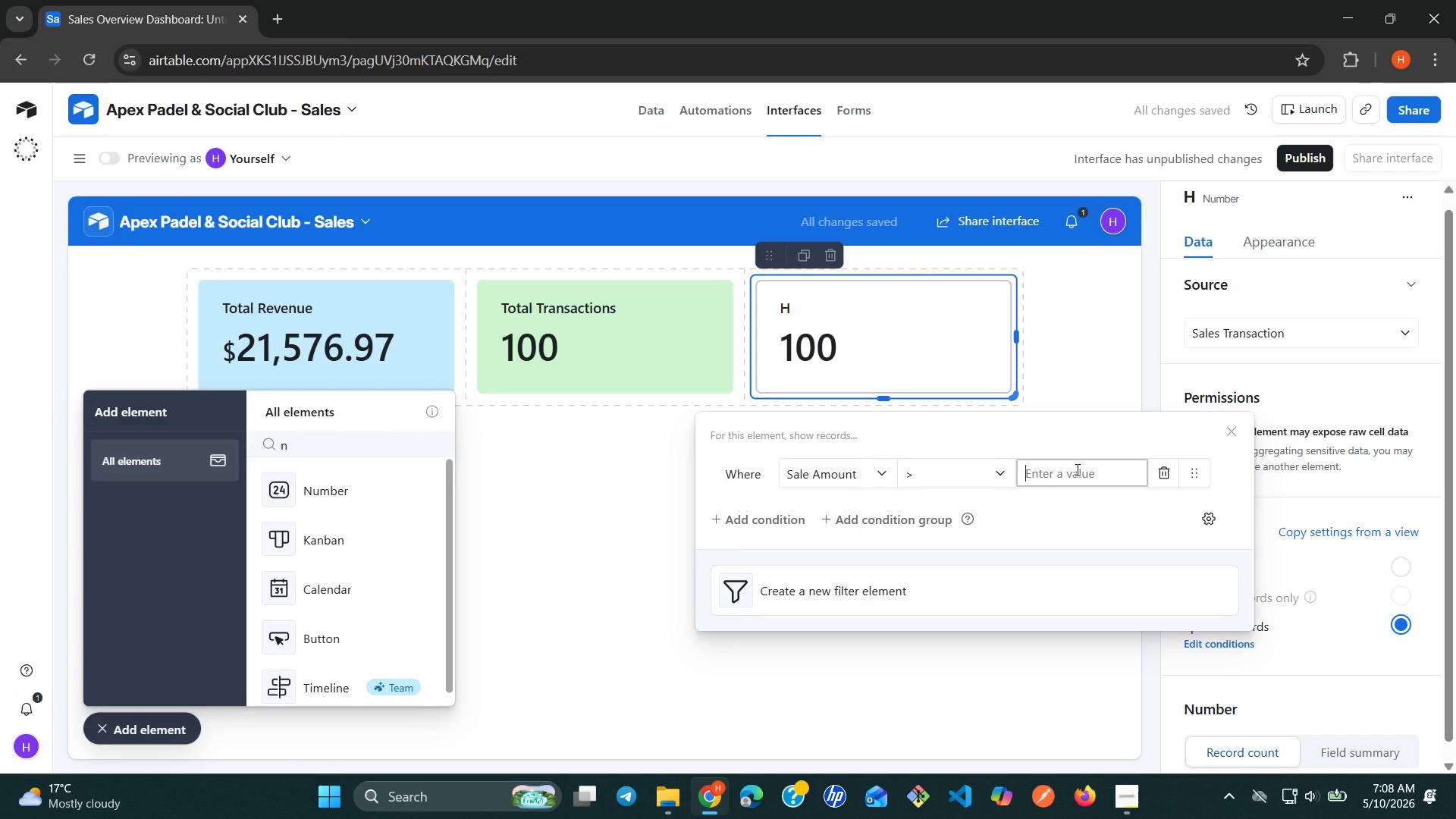 
type(250)
 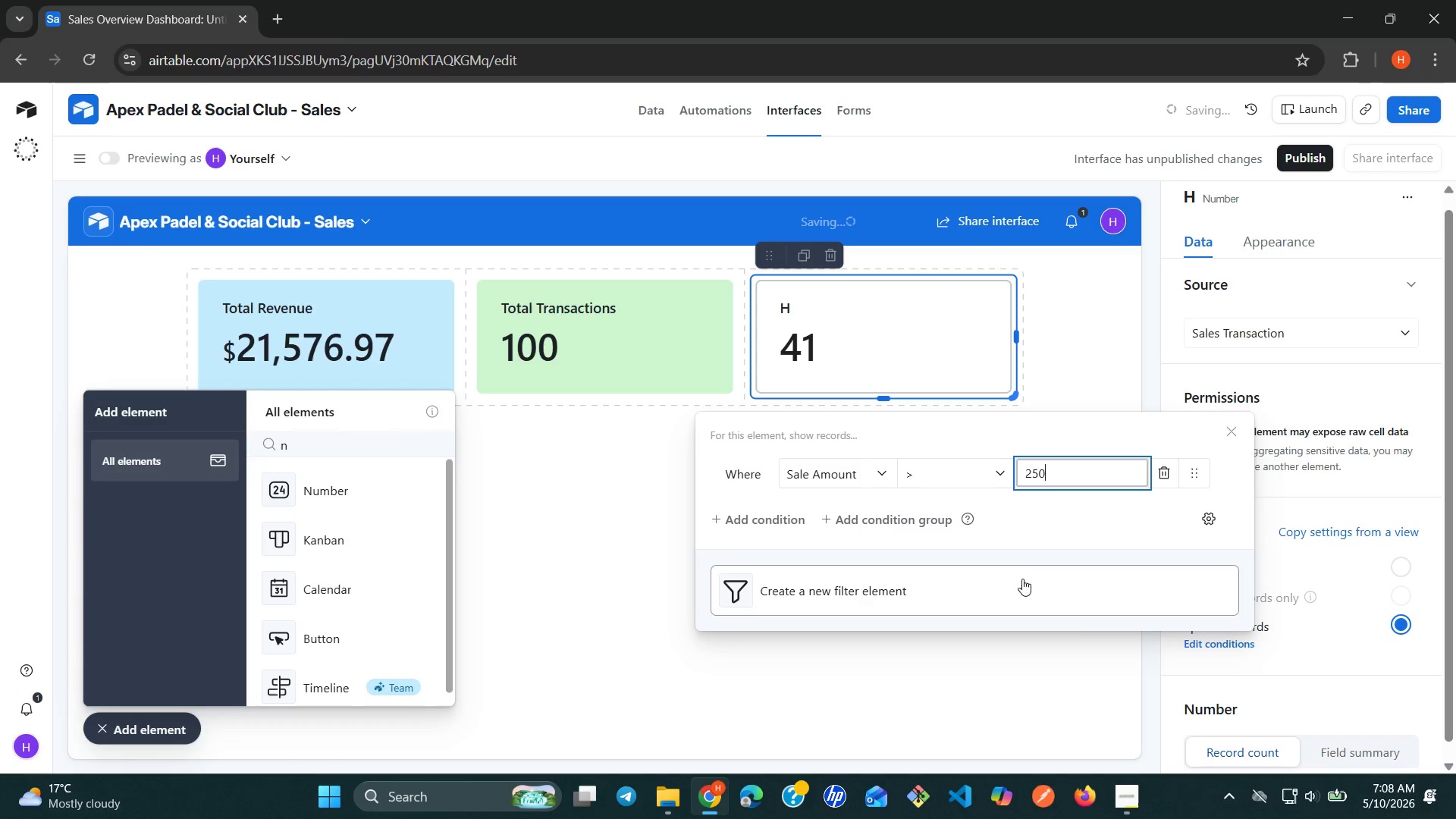 
left_click([964, 677])
 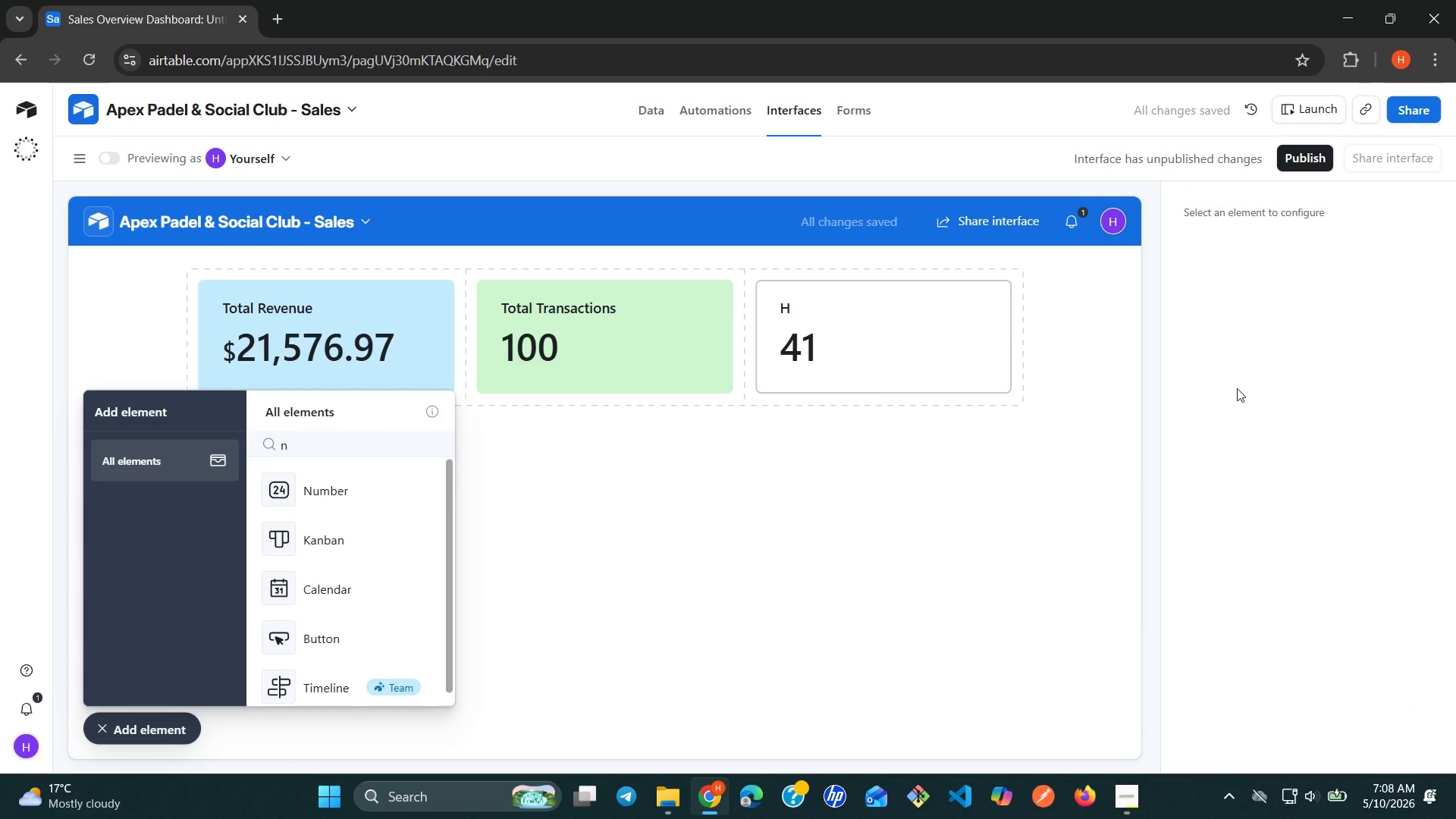 
left_click([936, 352])
 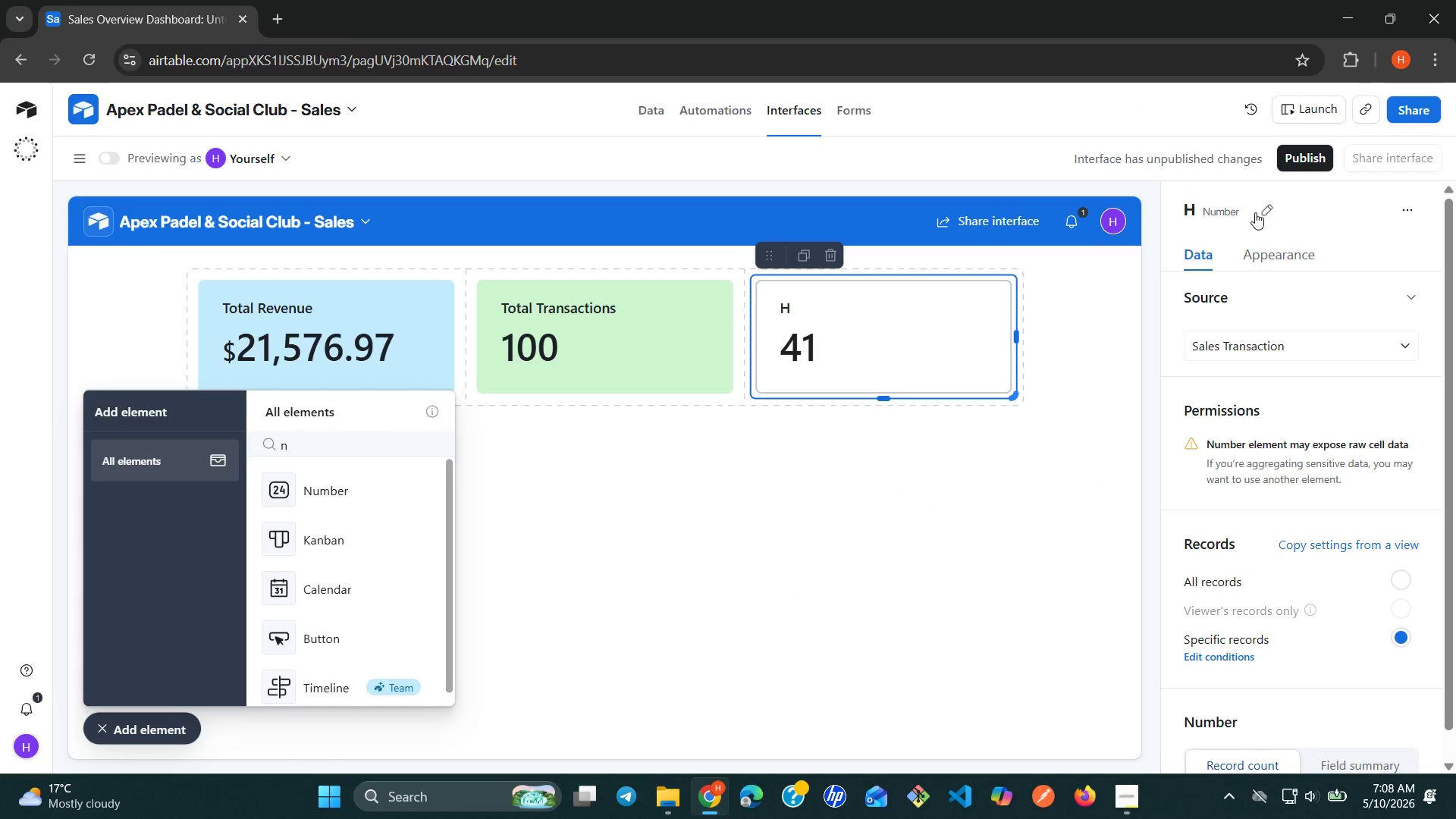 
left_click([1253, 211])
 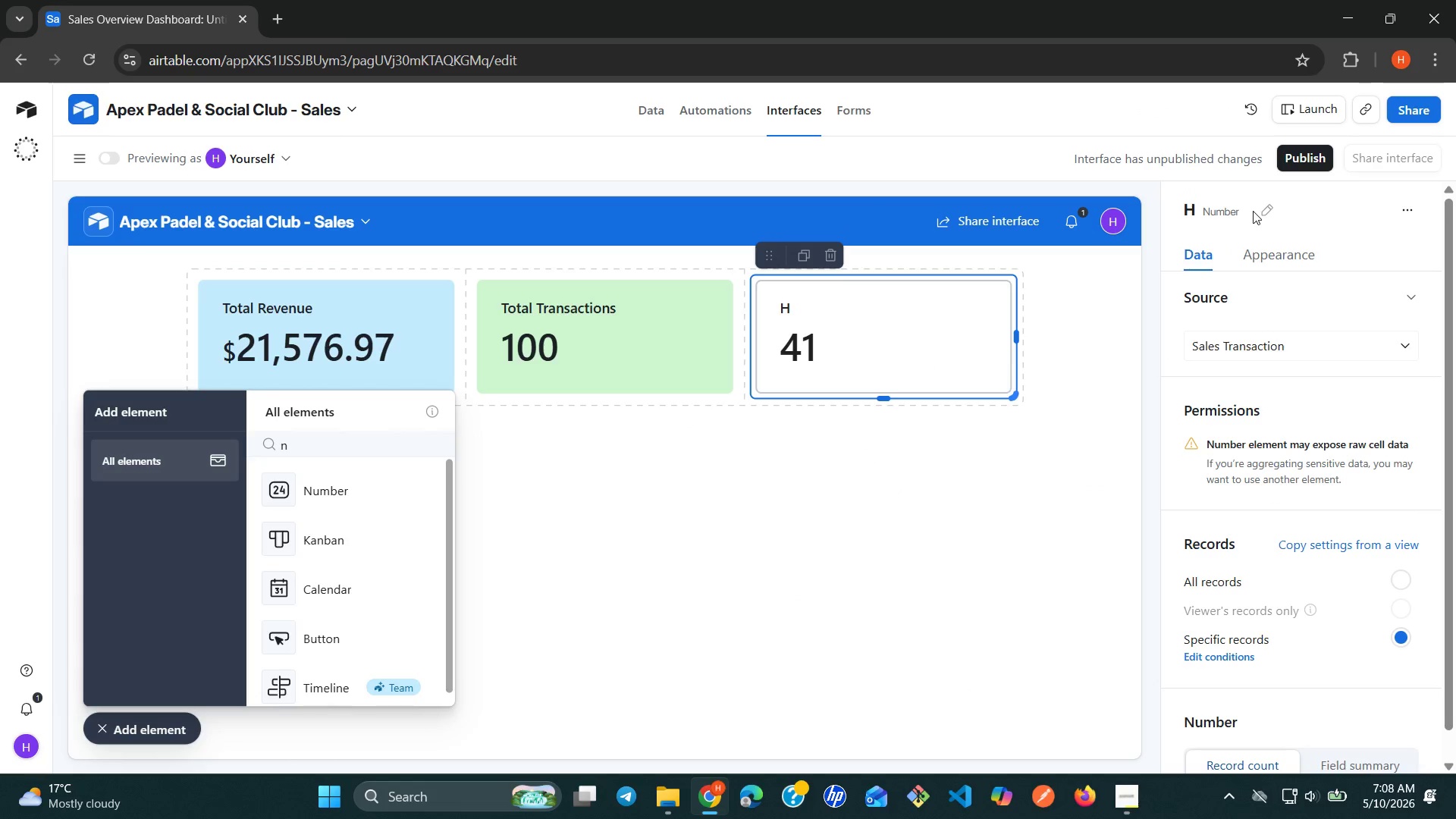 
left_click([1257, 211])
 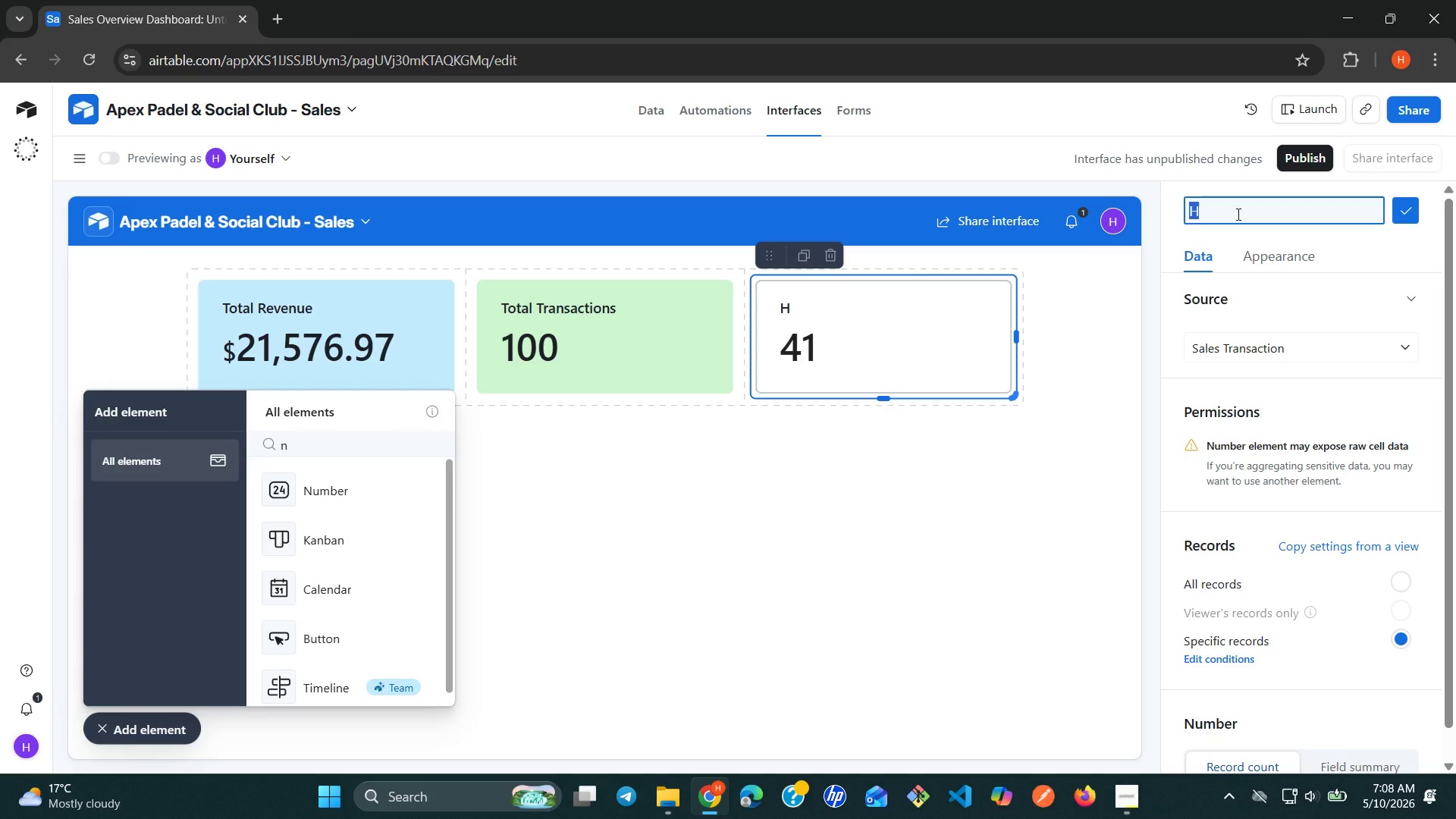 
type(High )
 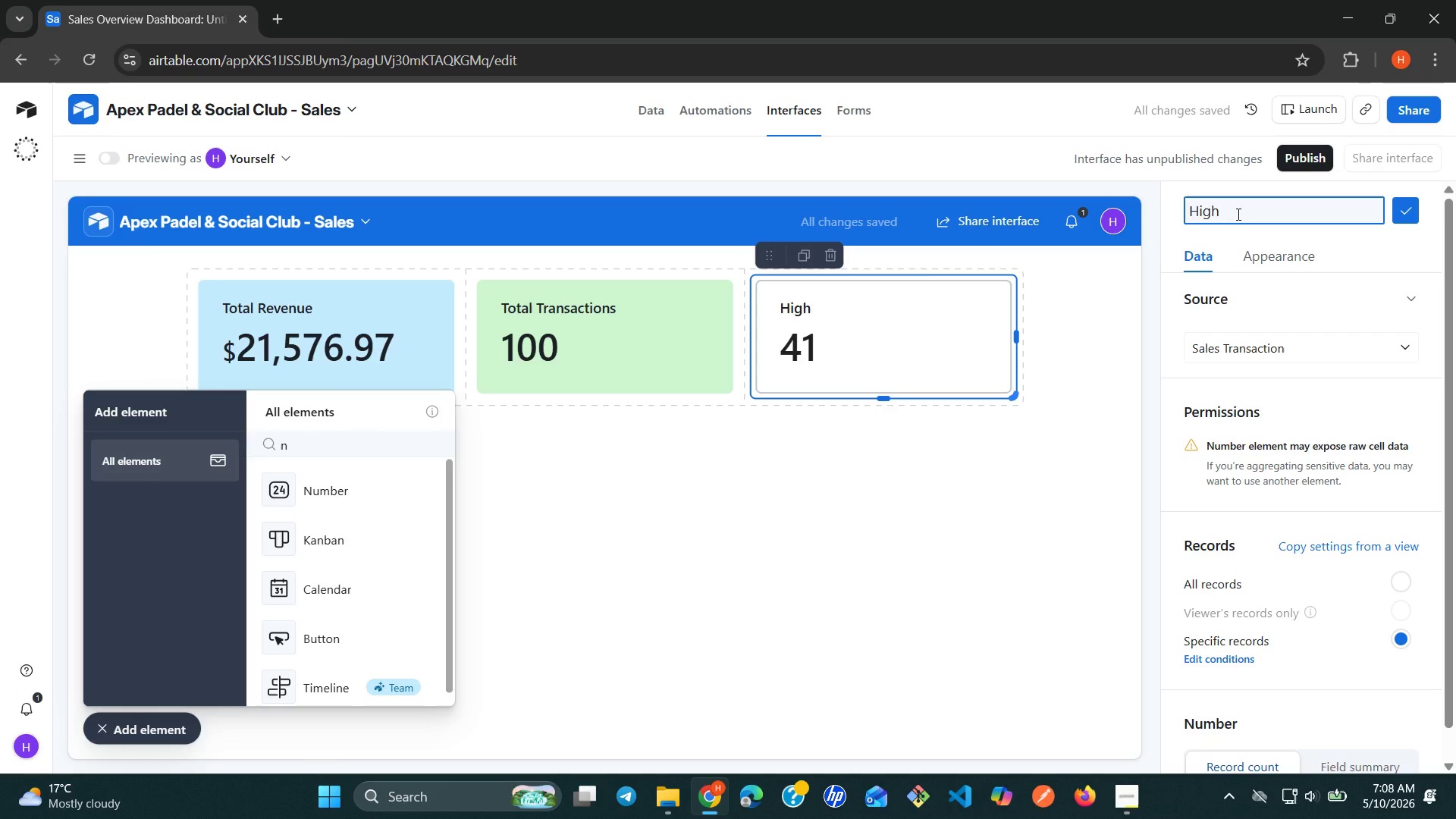 
wait(5.38)
 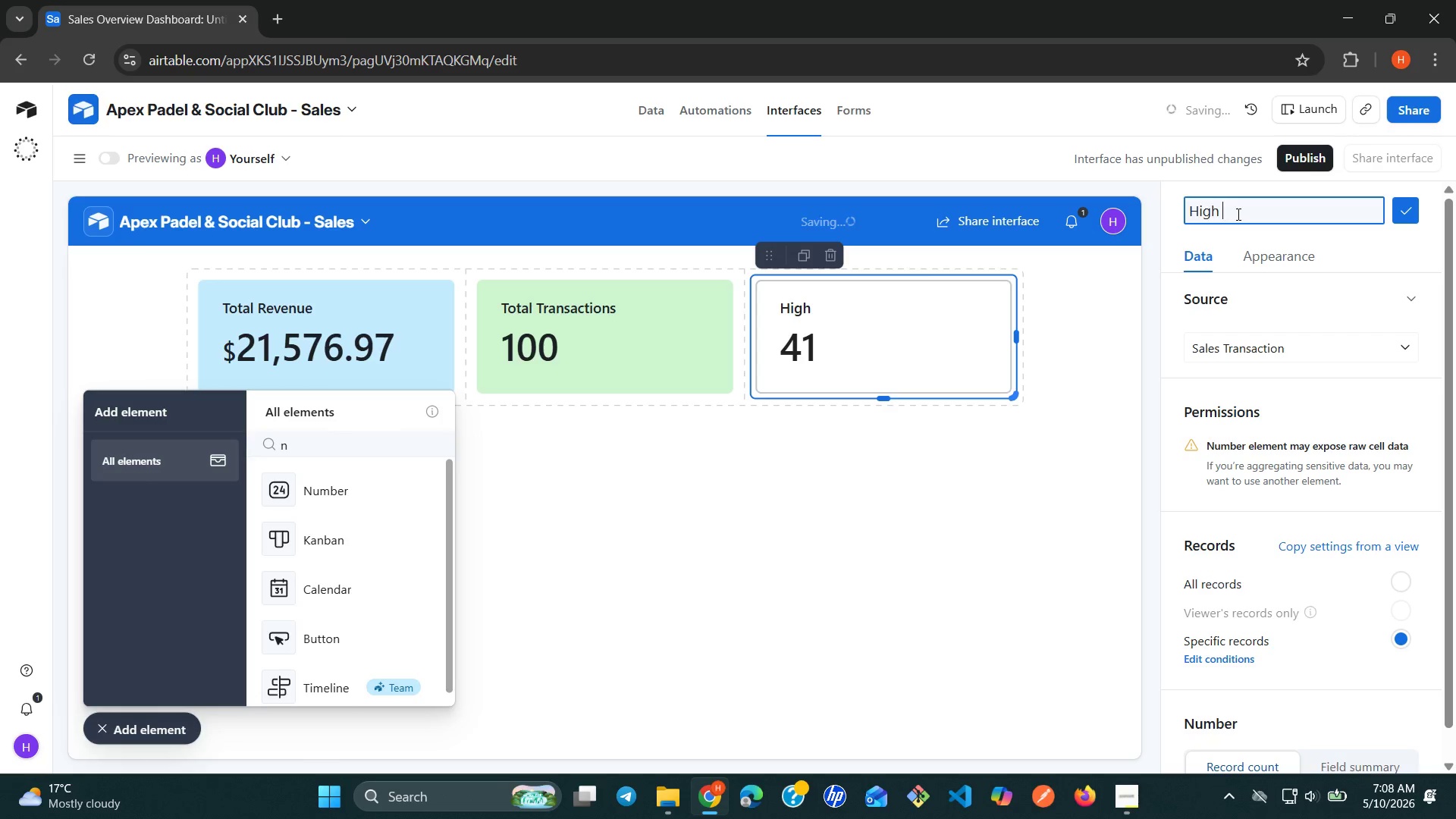 
type(Value Sales)
 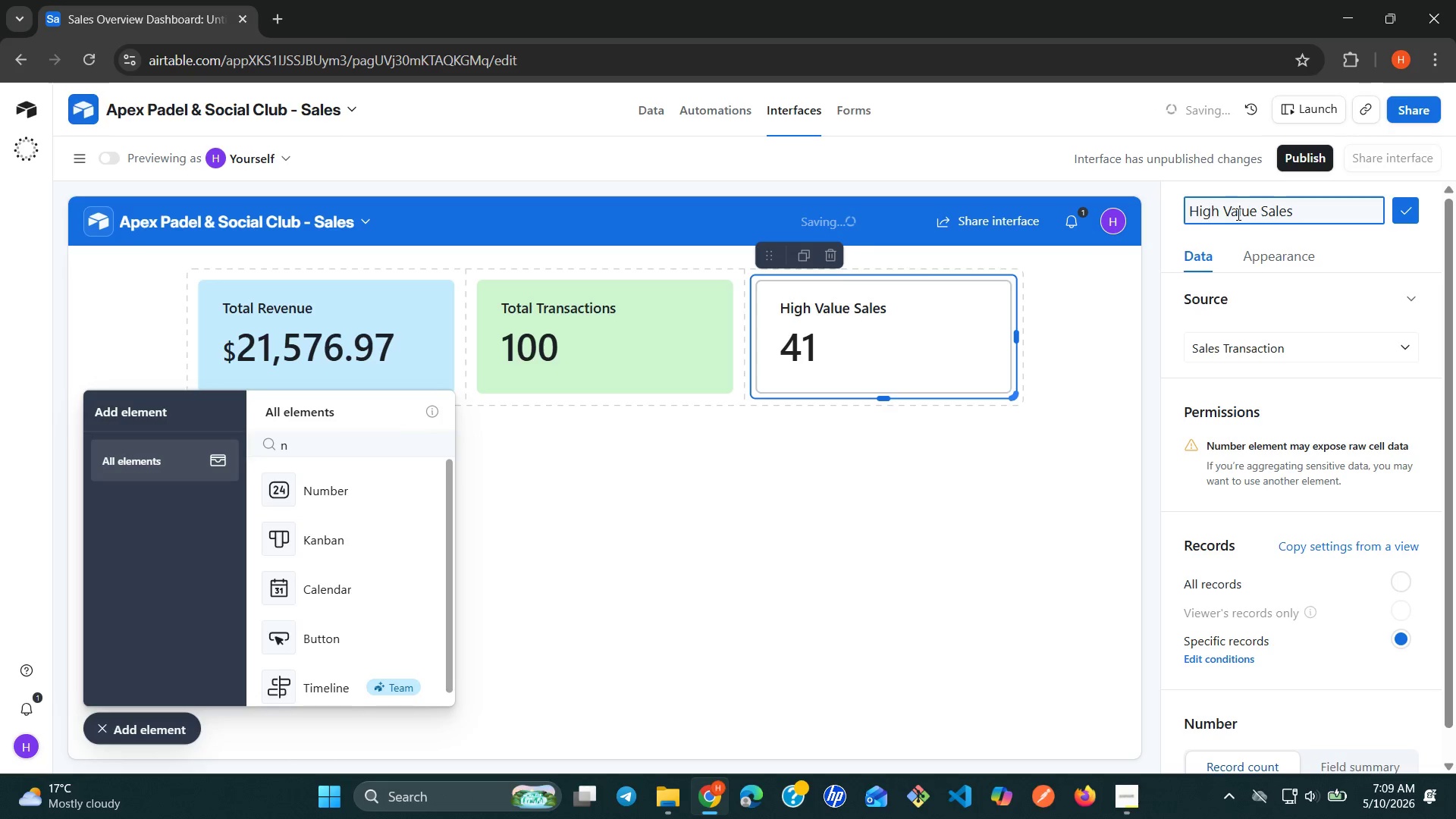 
wait(5.59)
 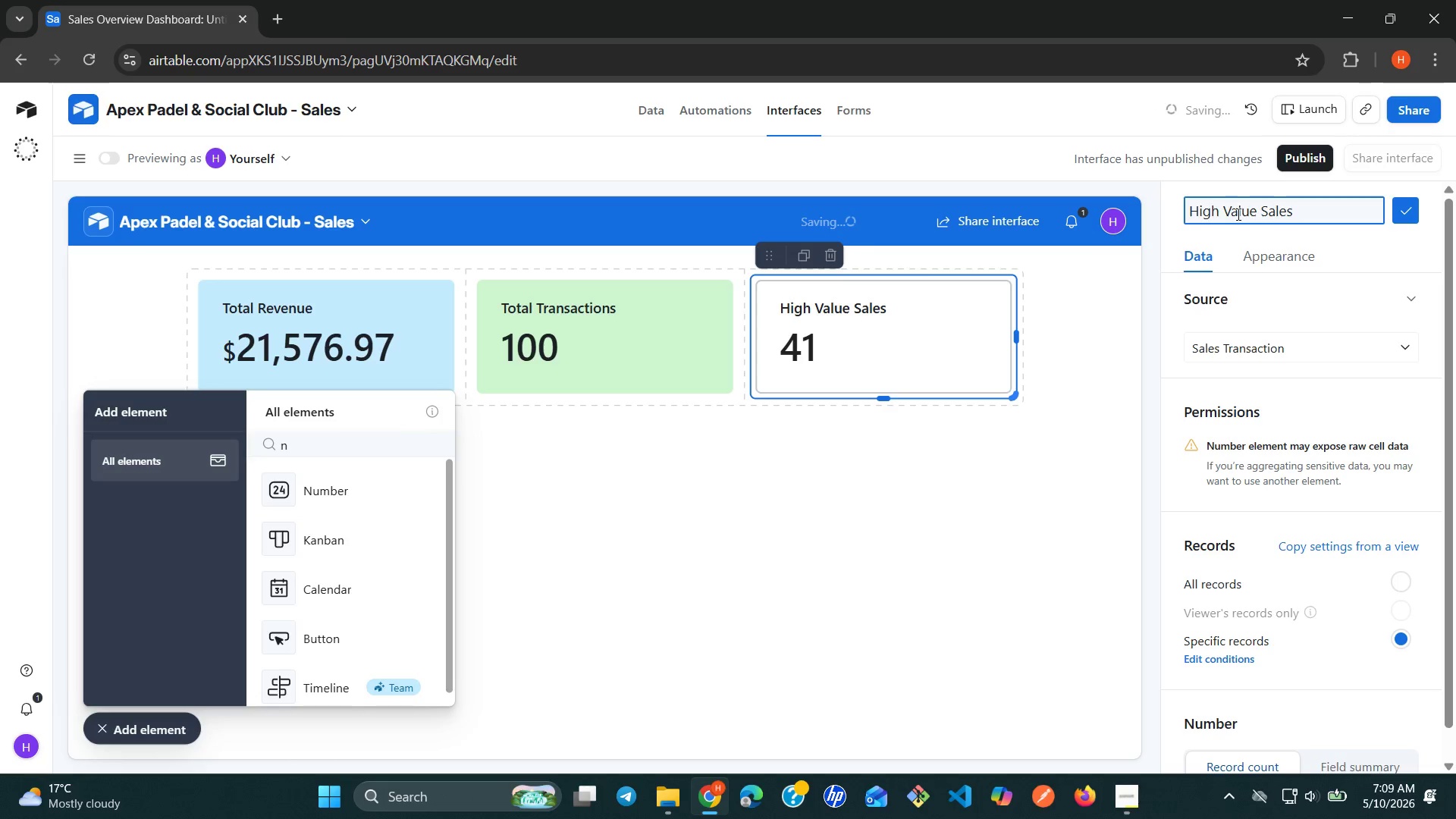 
left_click([1411, 208])
 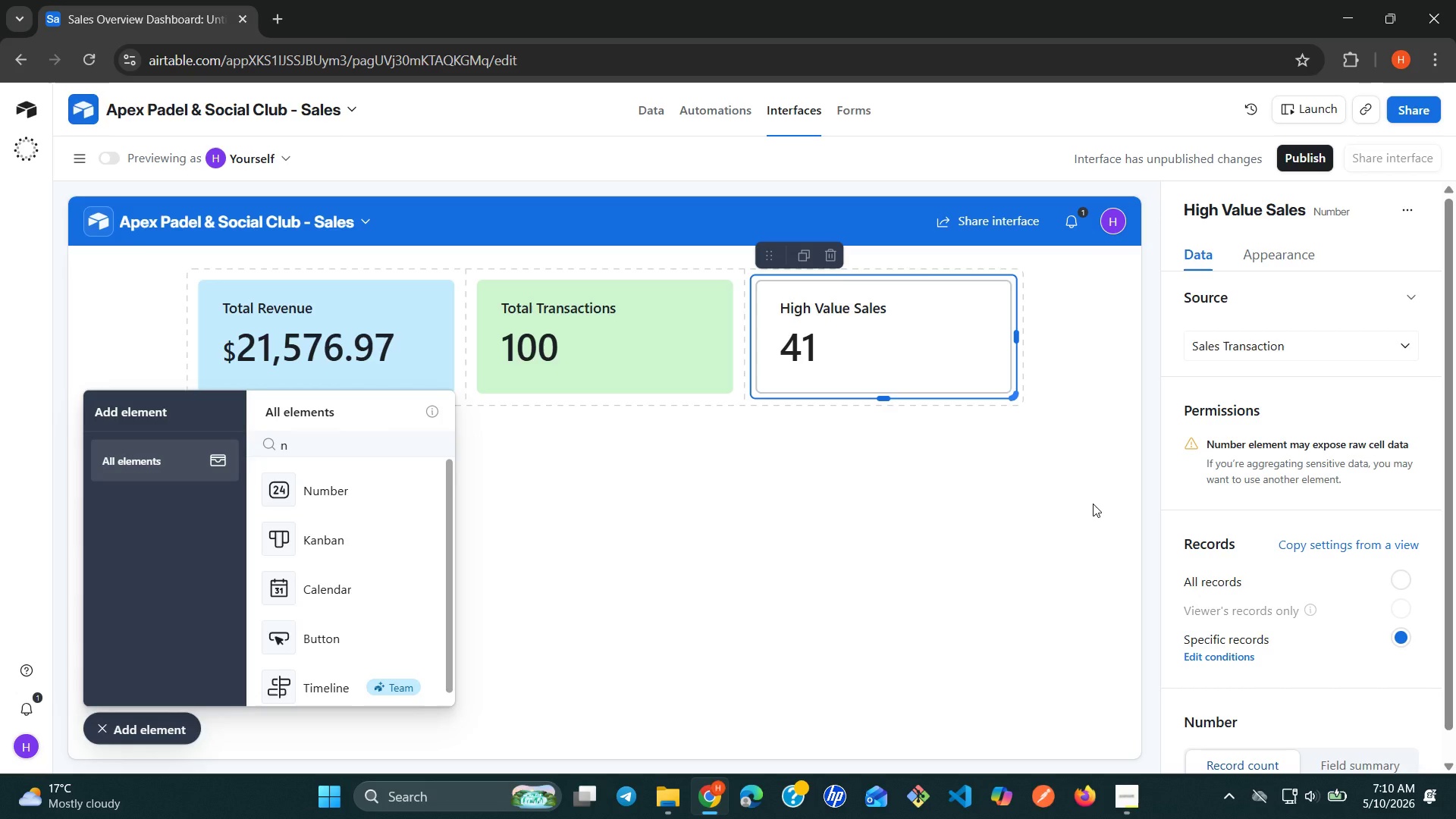 
wait(59.7)
 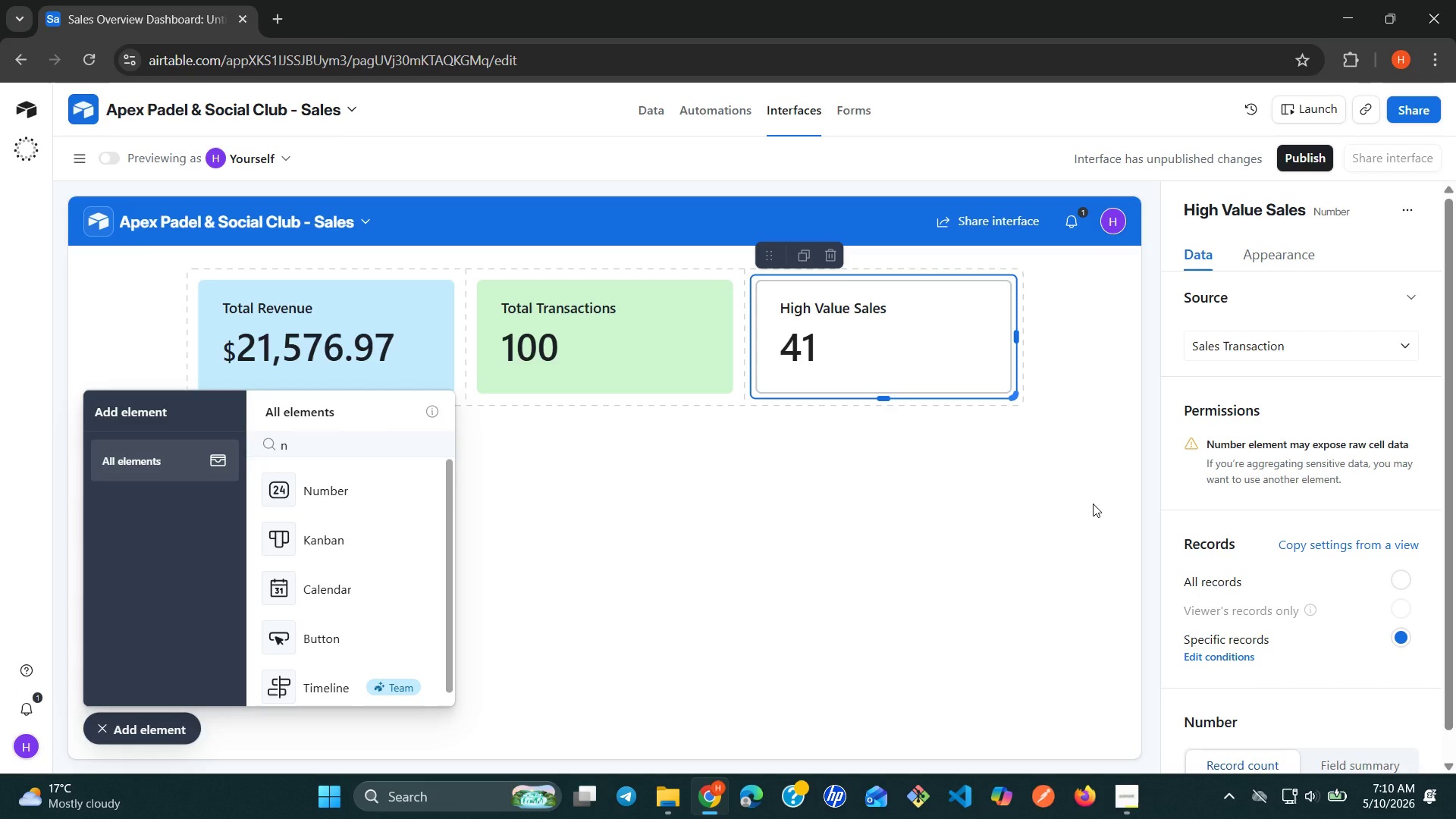 
left_click([628, 538])
 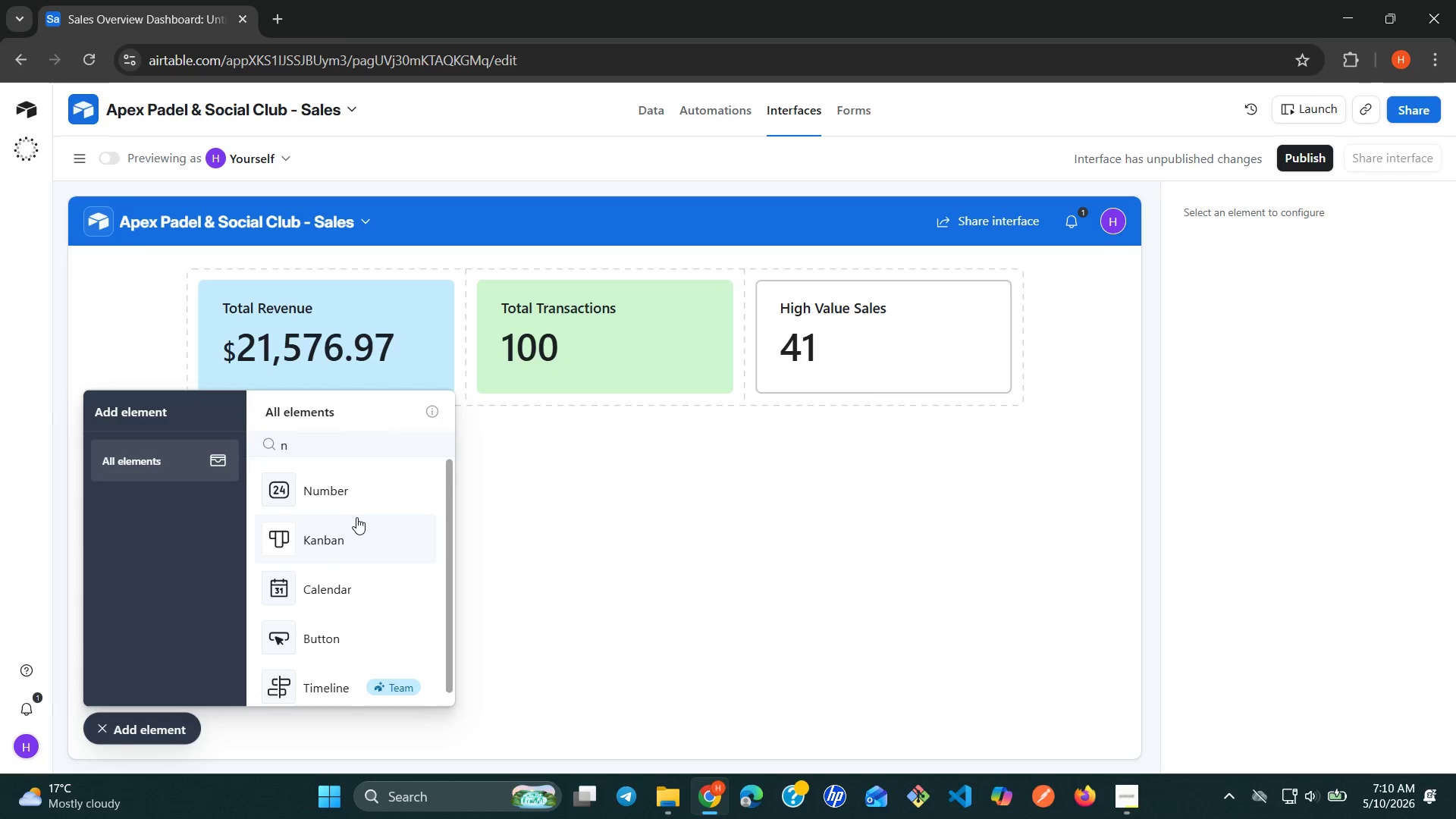 
left_click([368, 509])
 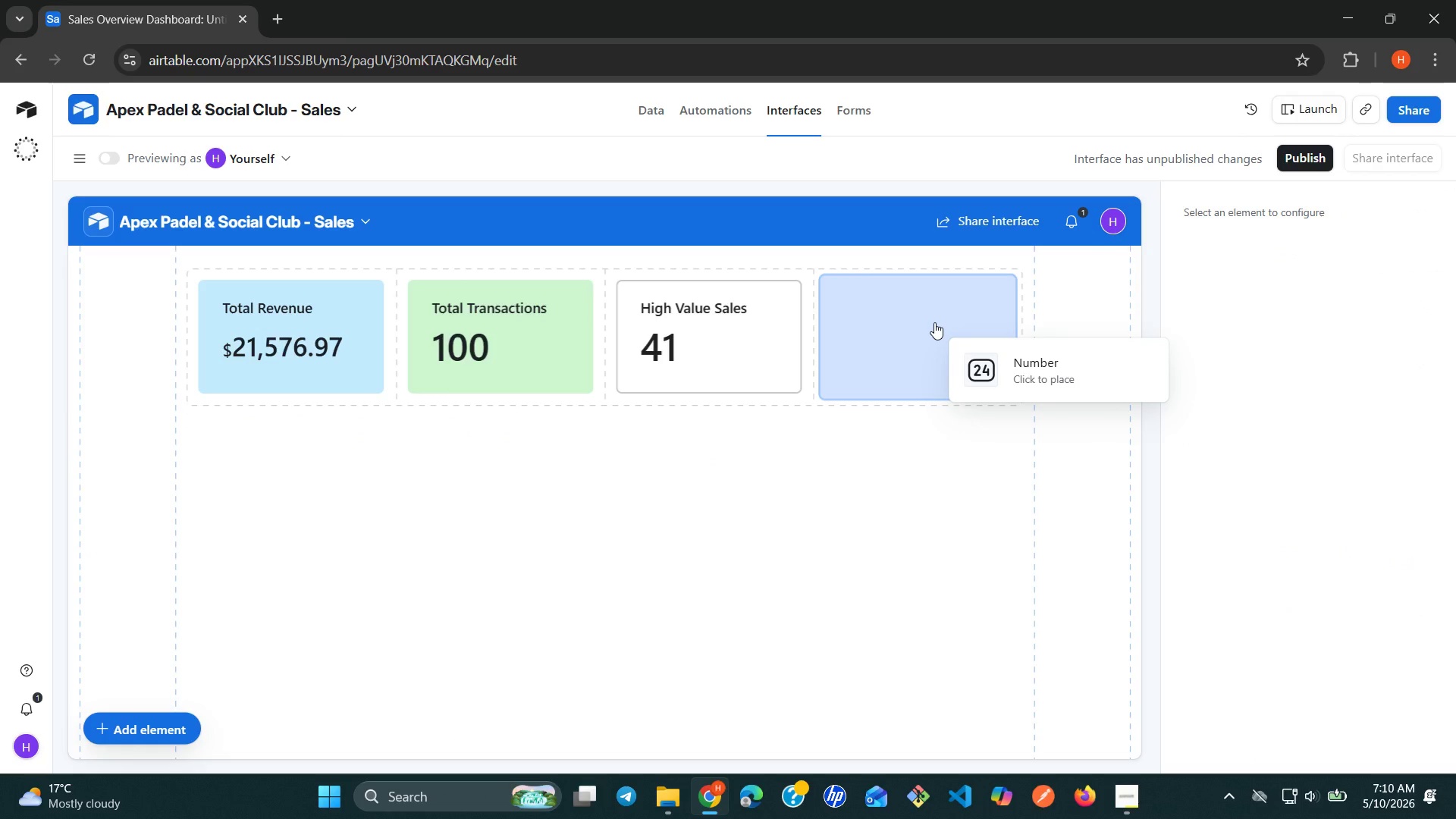 
wait(5.72)
 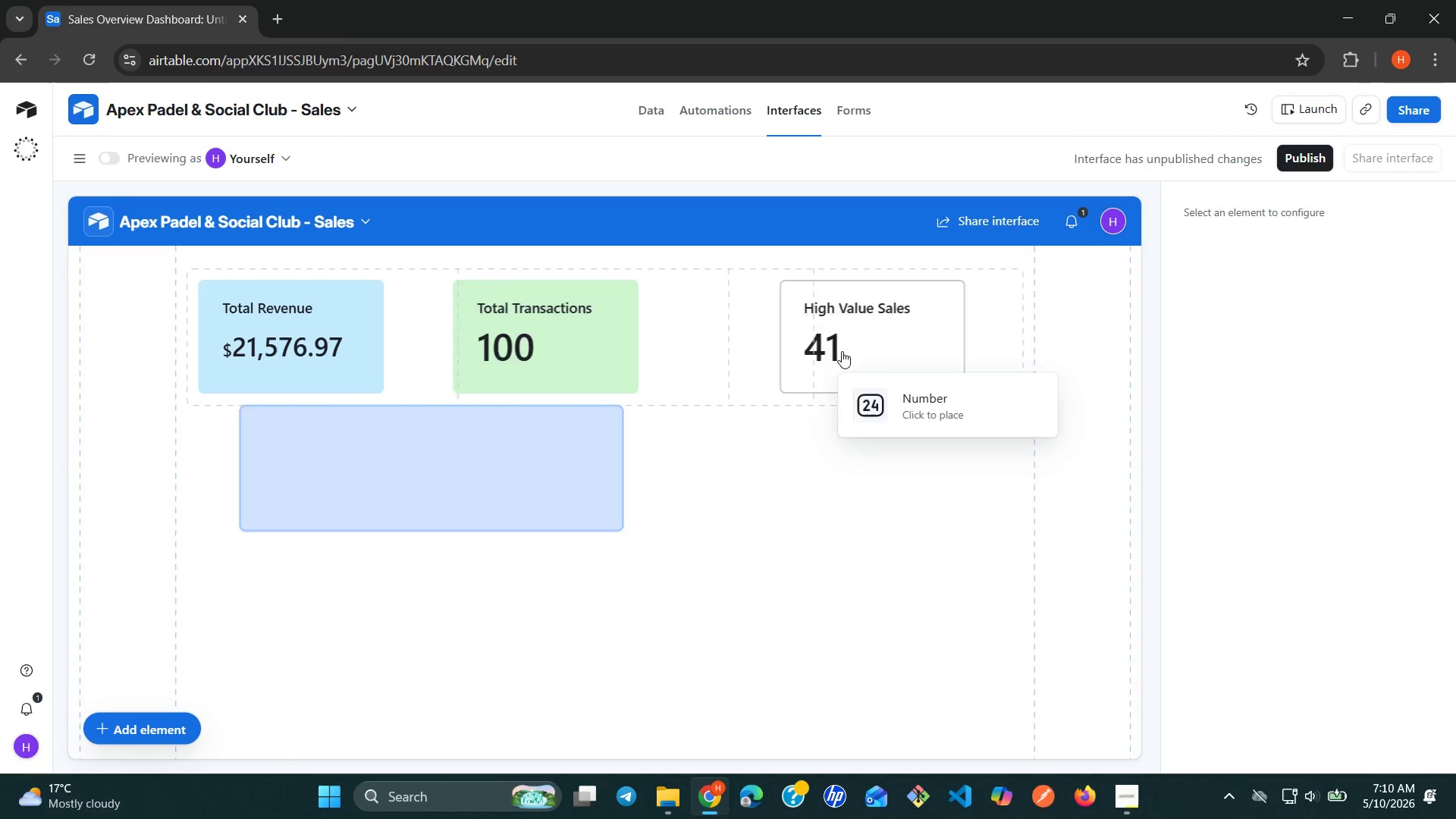 
left_click([934, 322])
 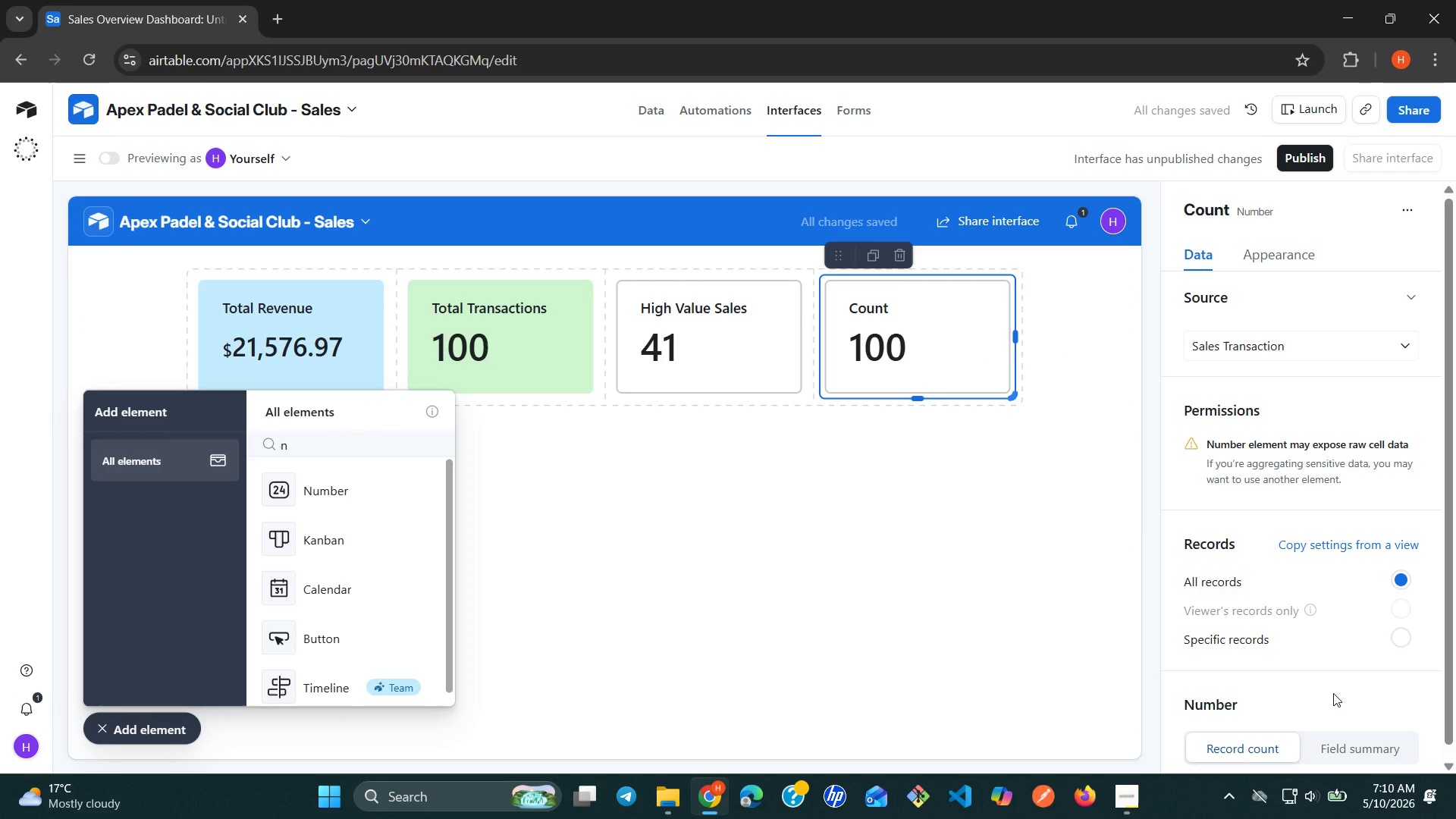 
wait(6.31)
 